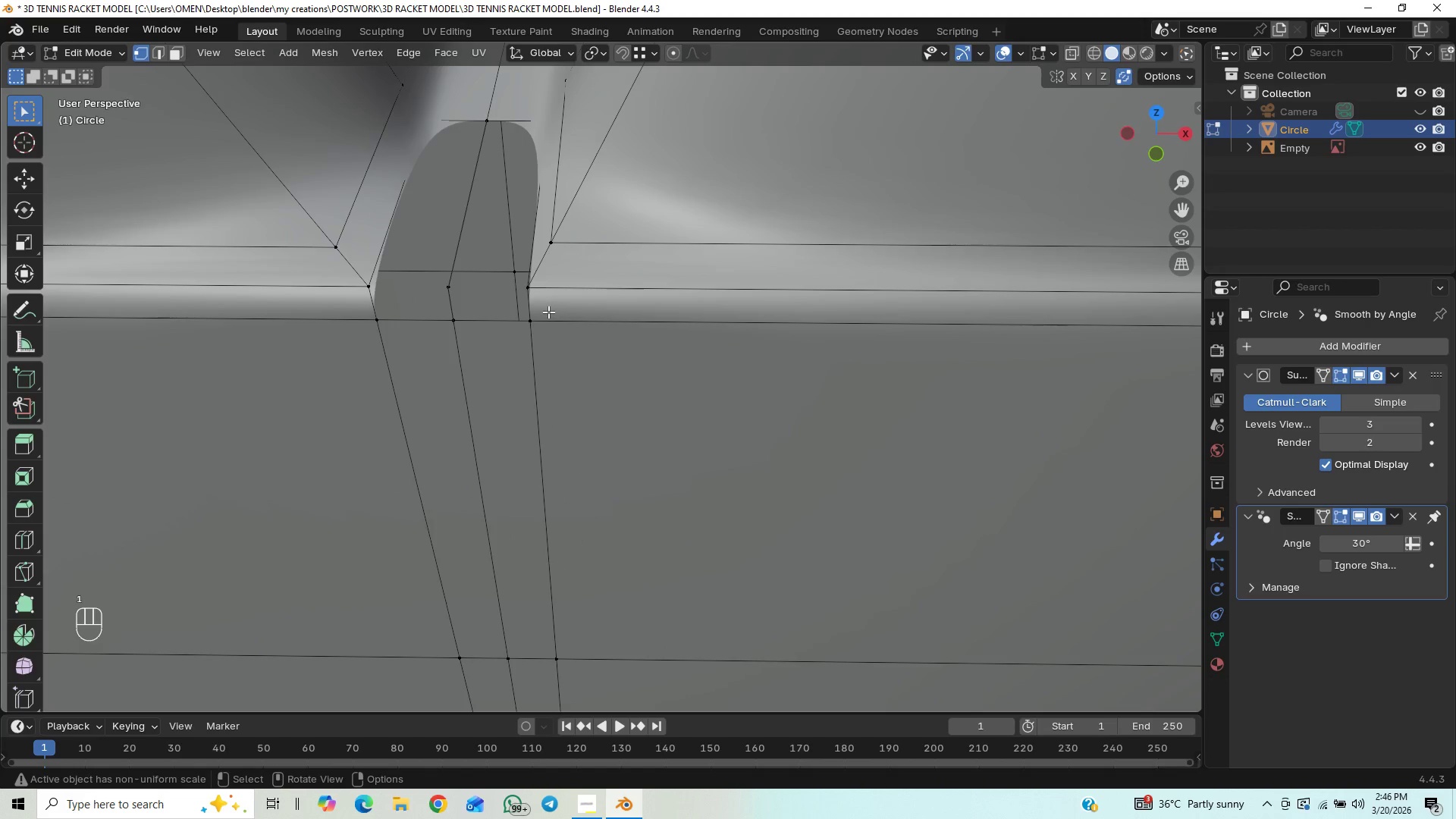 
scroll: coordinate [548, 312], scroll_direction: down, amount: 1.0
 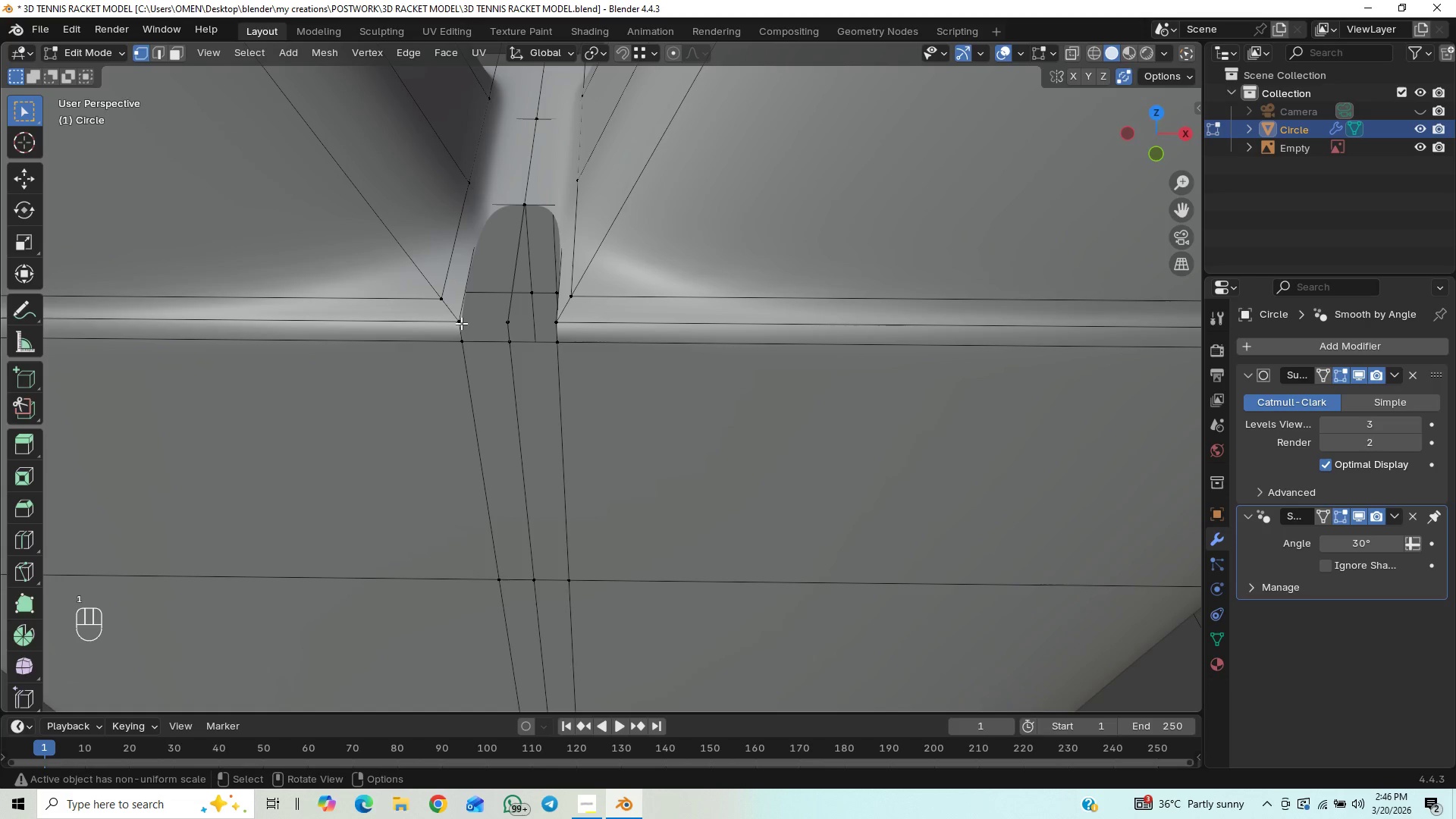 
left_click([460, 323])
 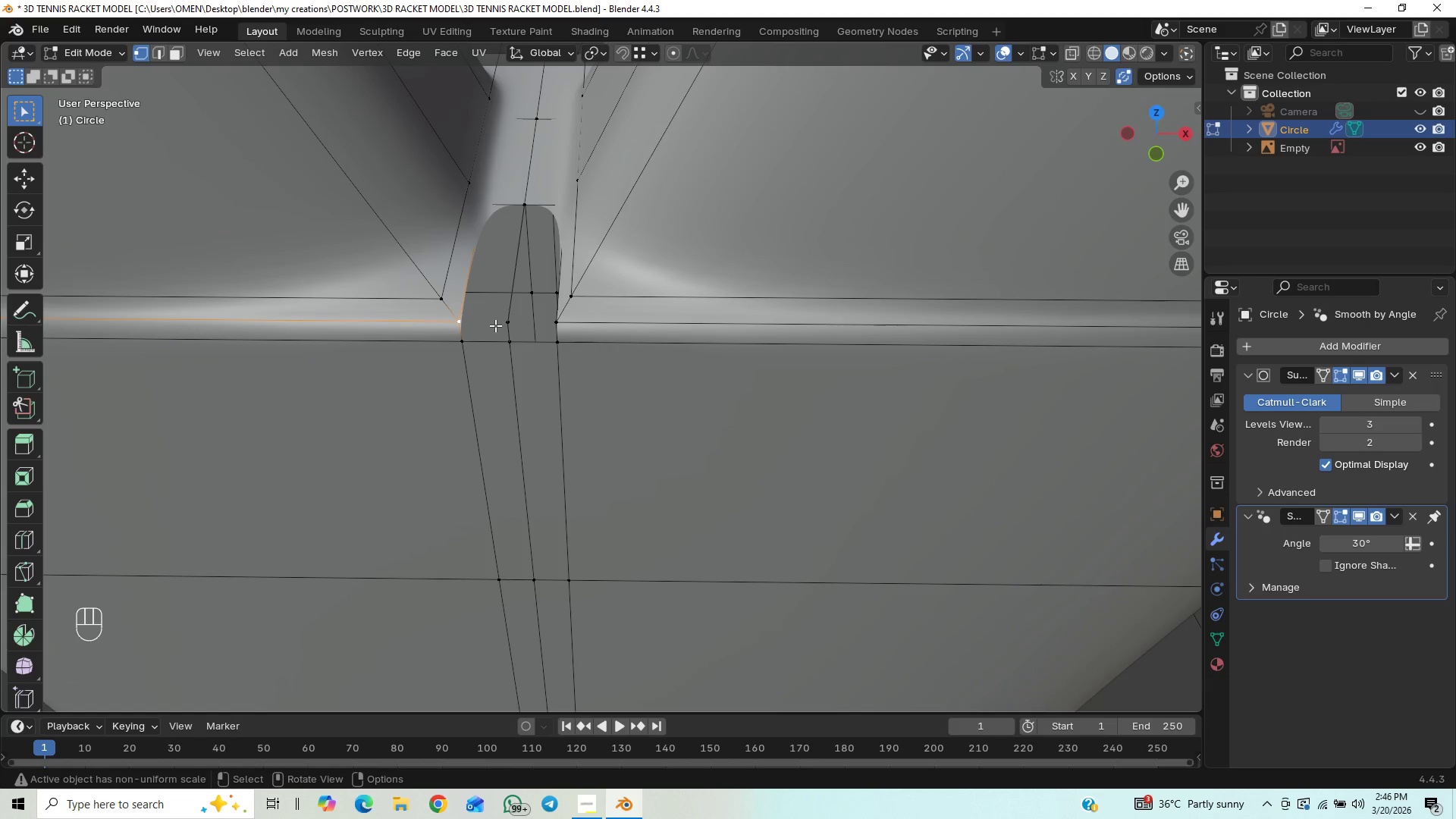 
hold_key(key=ShiftLeft, duration=1.08)
 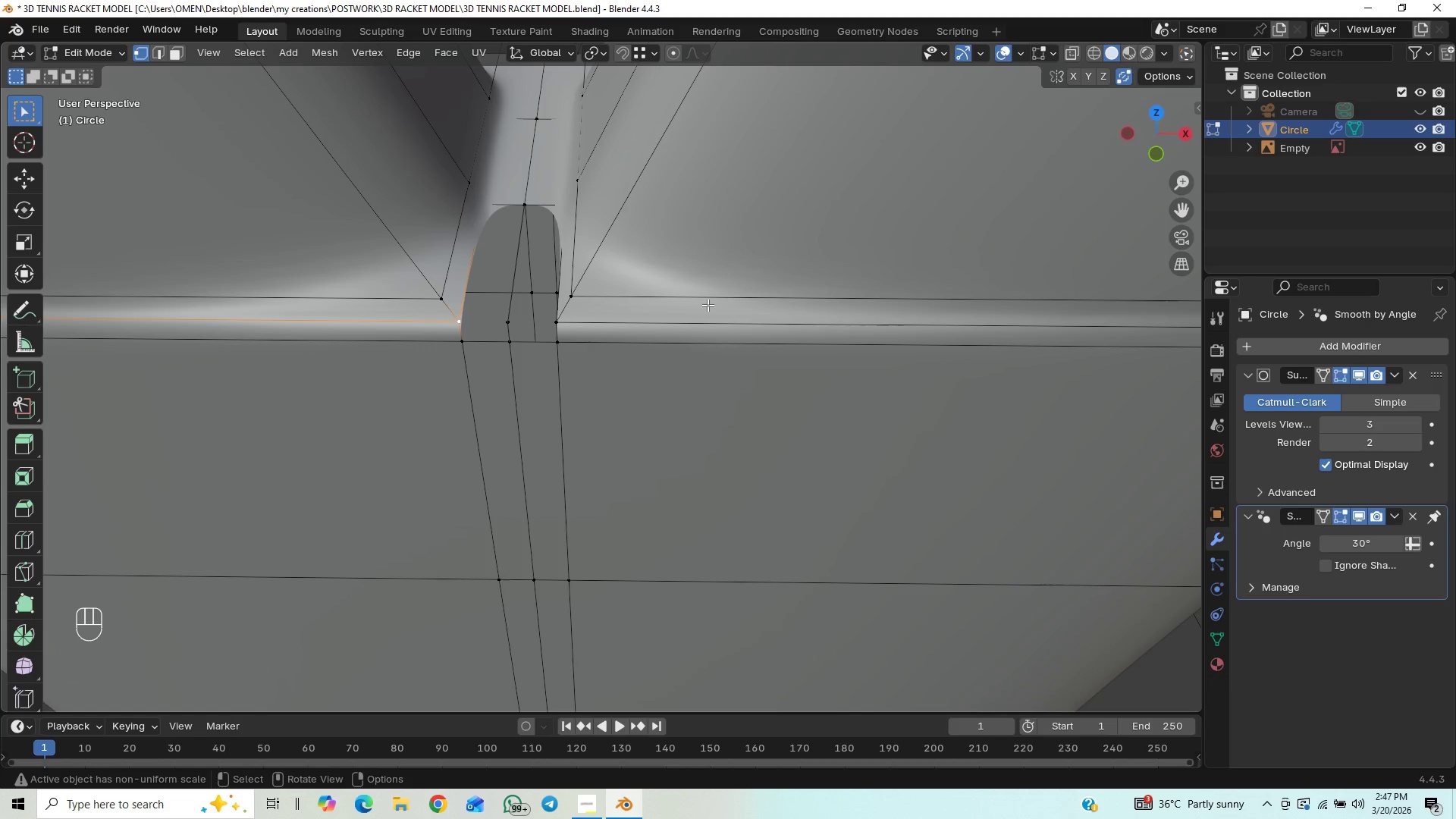 
hold_key(key=ShiftLeft, duration=1.5)
left_click([510, 325])
 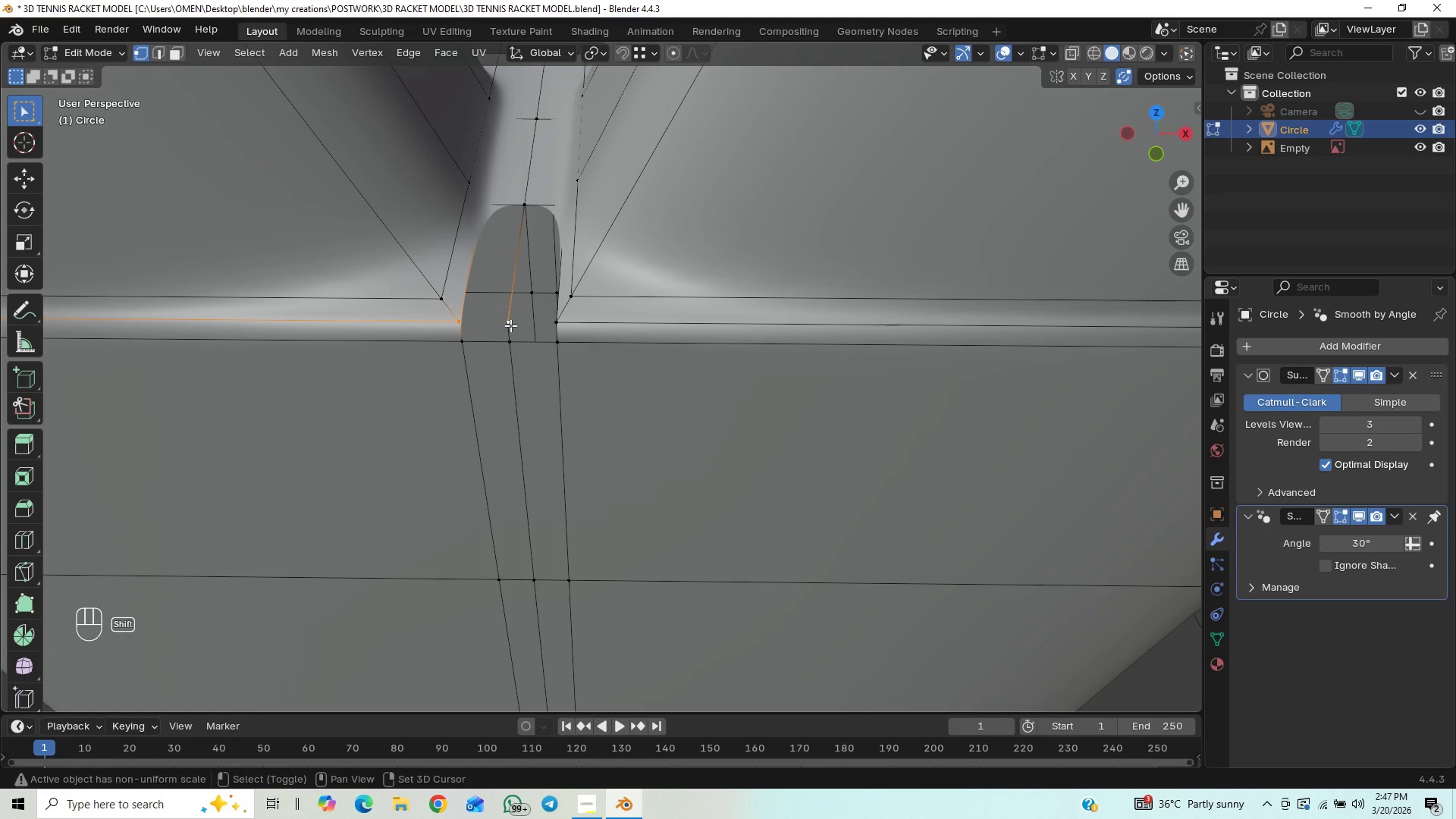 
key(Shift+ShiftLeft)
 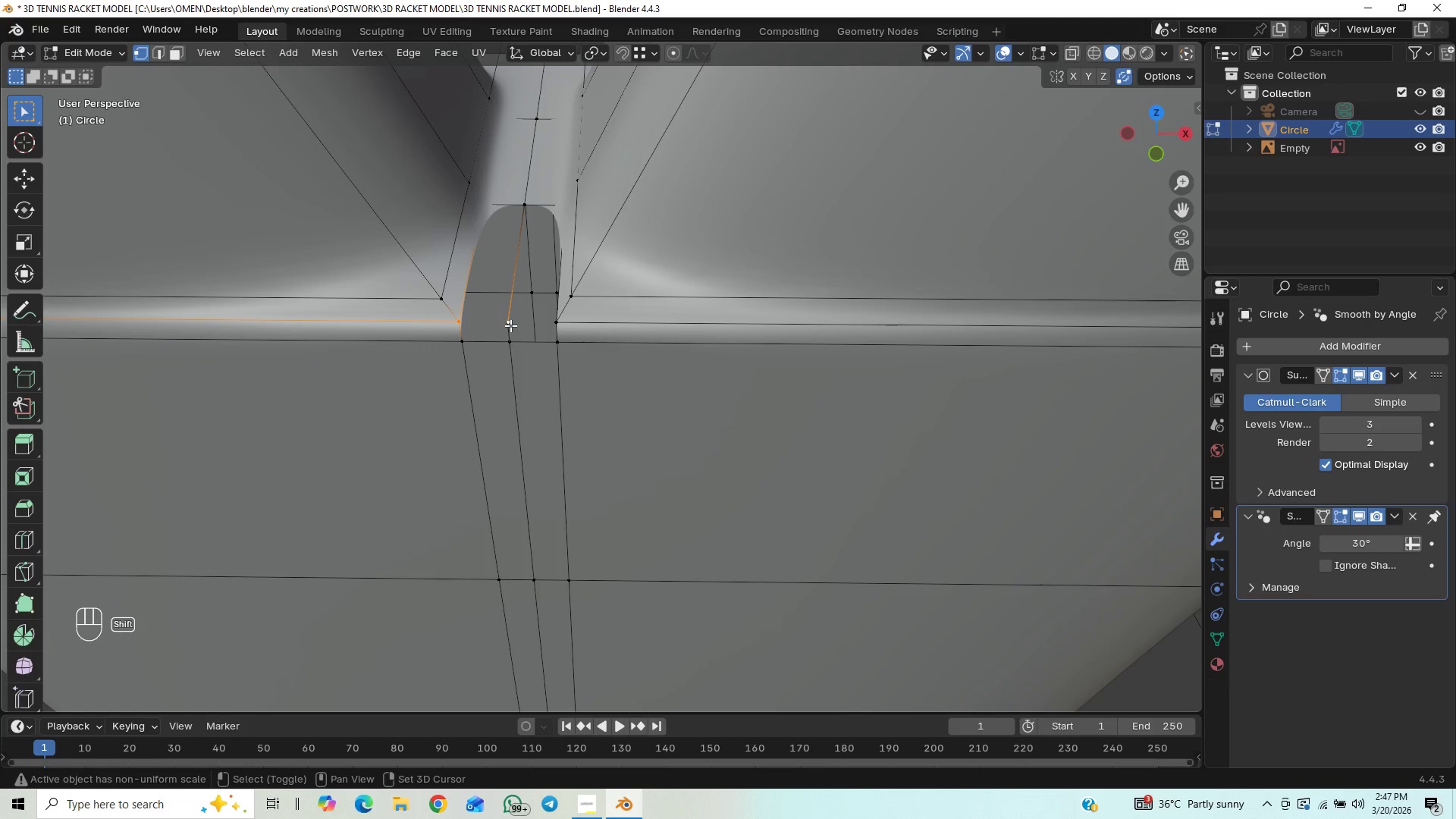 
key(Shift+ShiftLeft)
 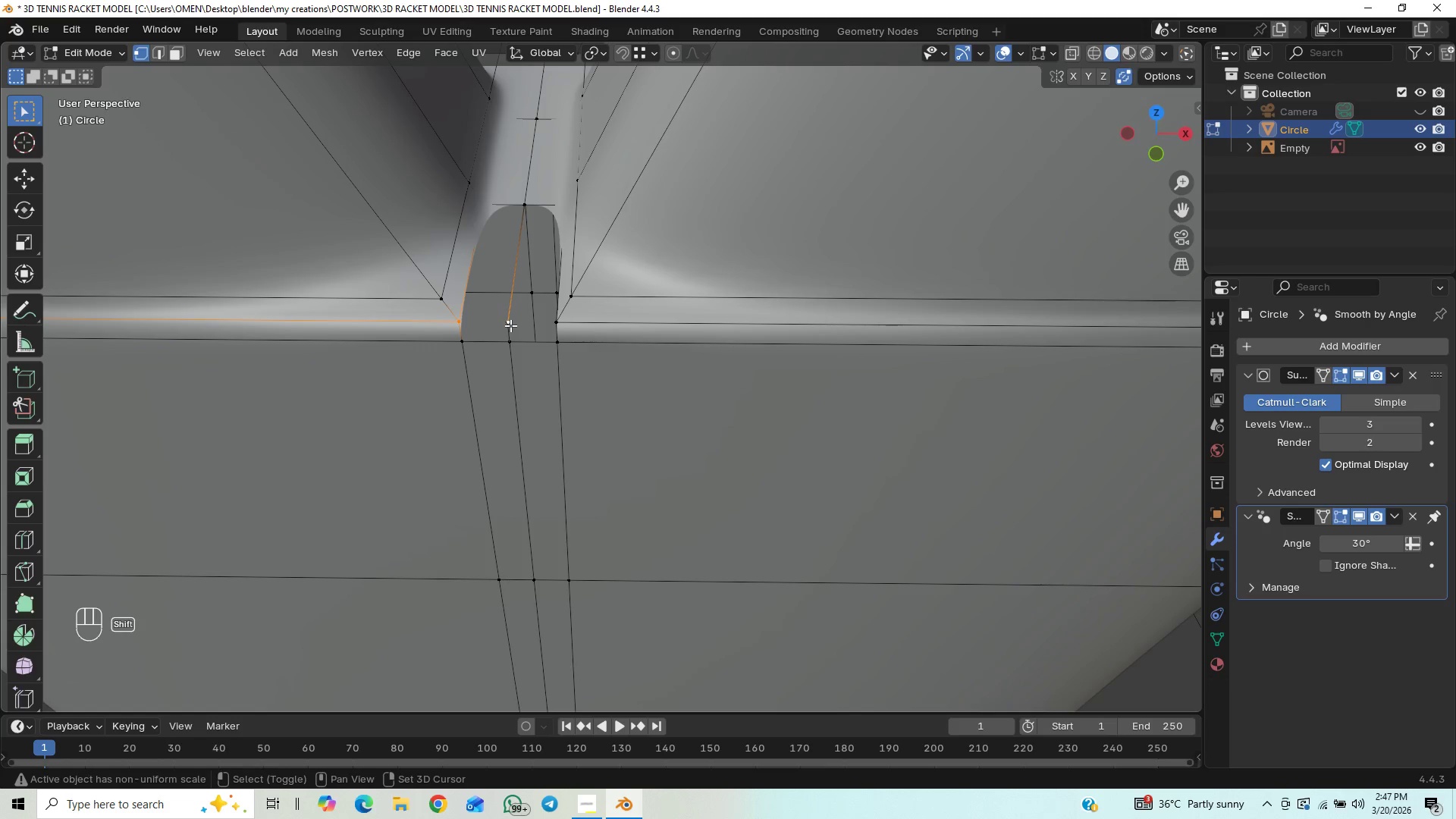 
key(Shift+ShiftLeft)
 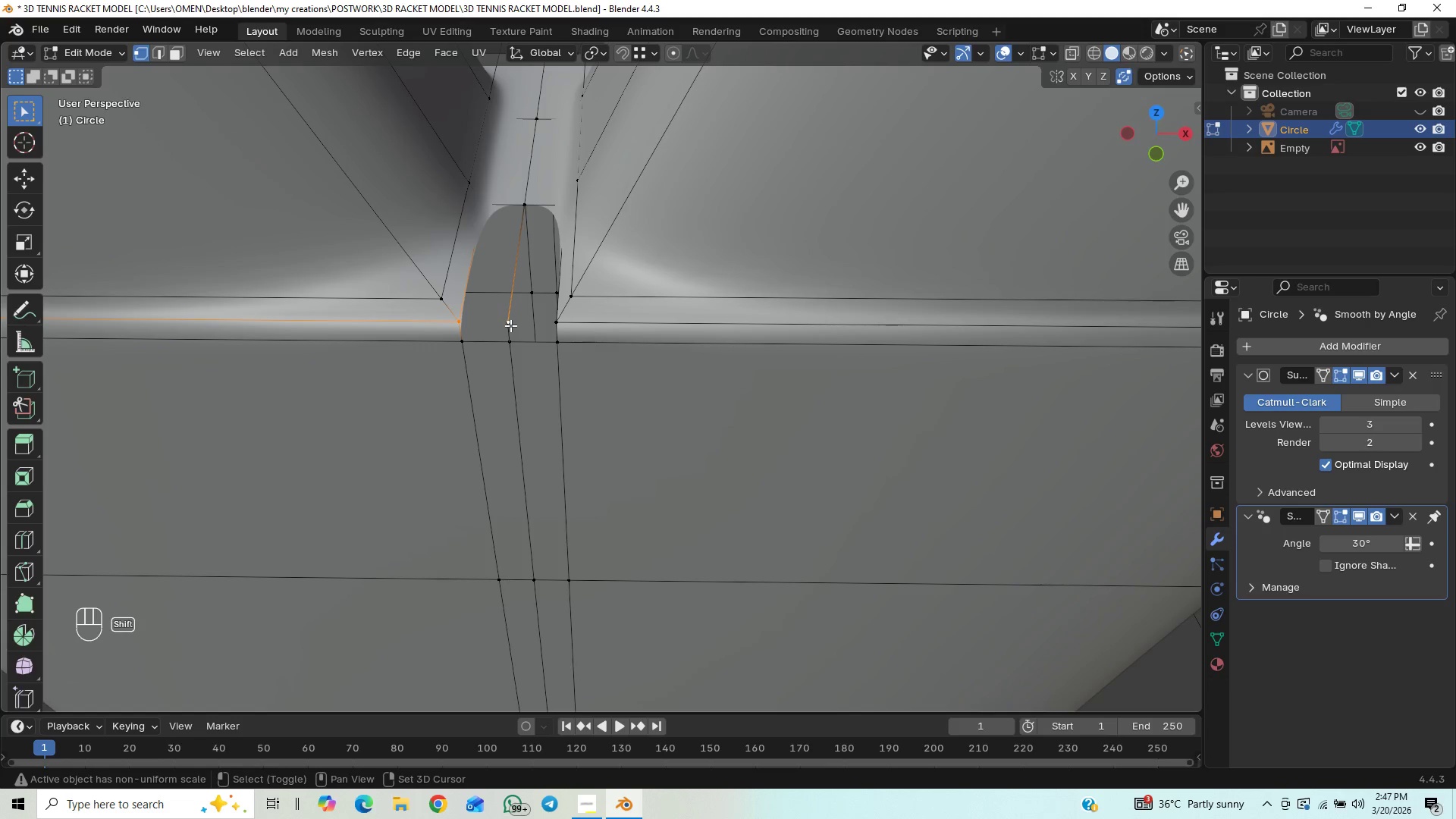 
key(Shift+ShiftLeft)
 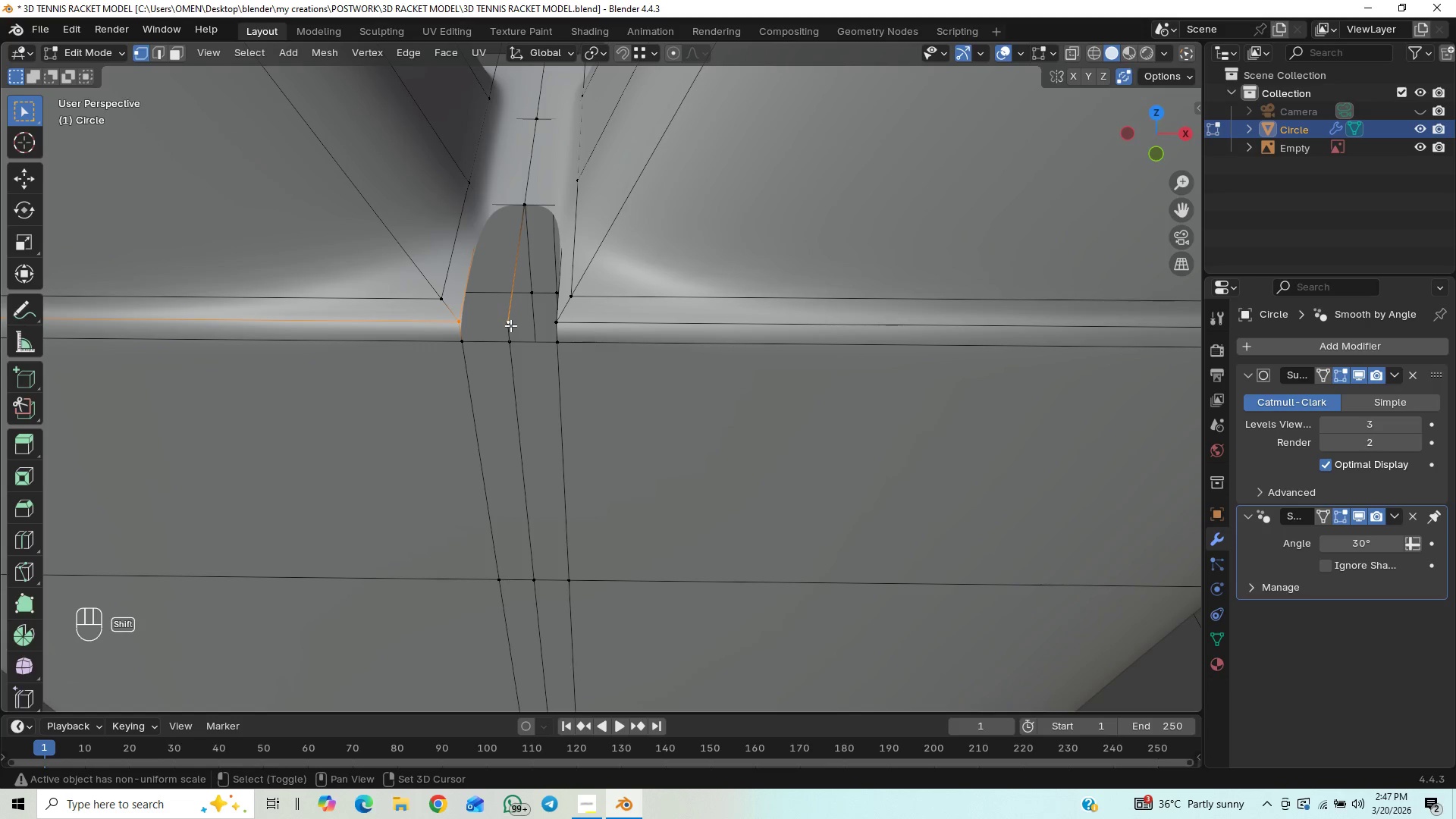 
key(Shift+ShiftLeft)
 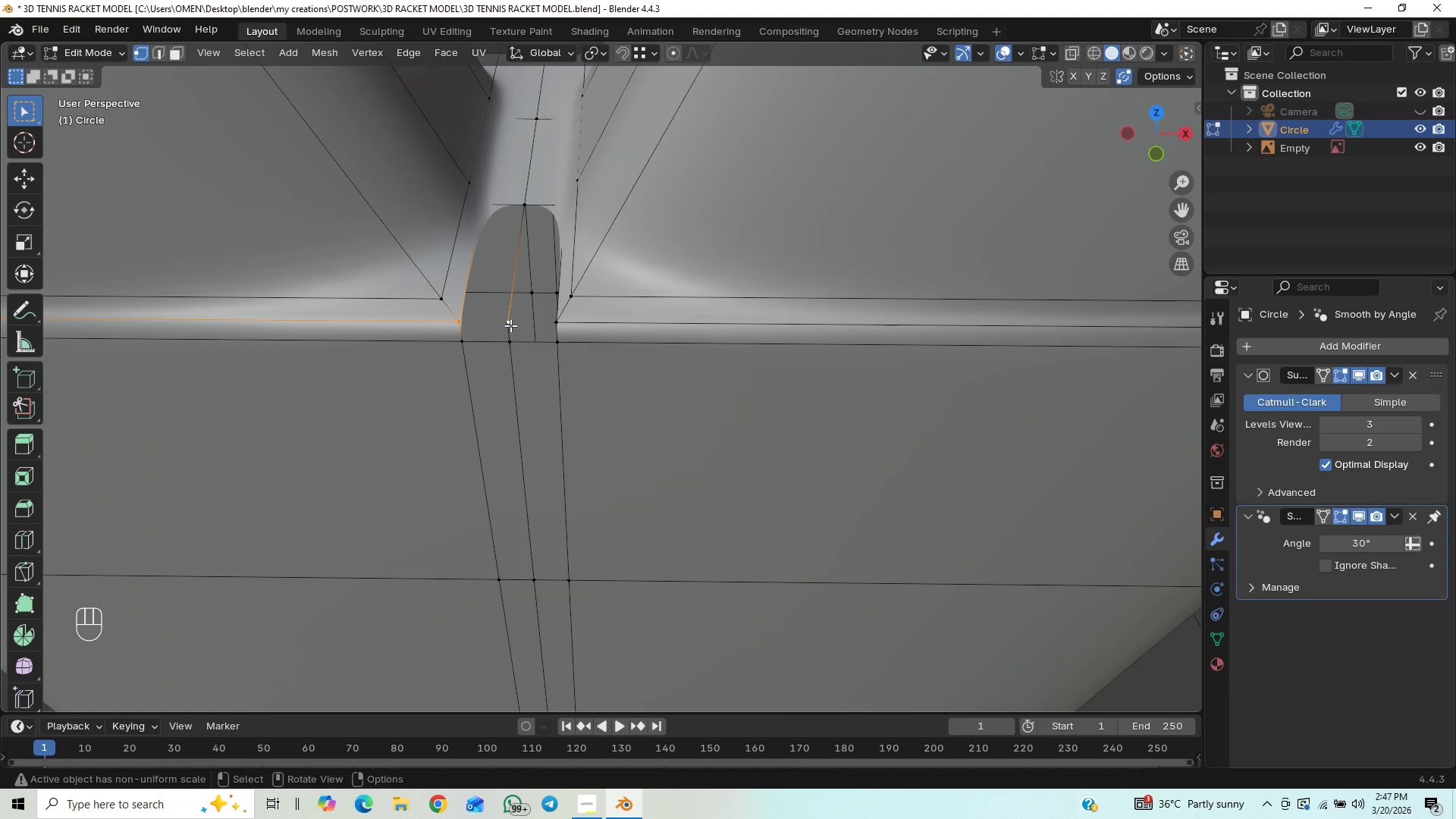 
key(F)
 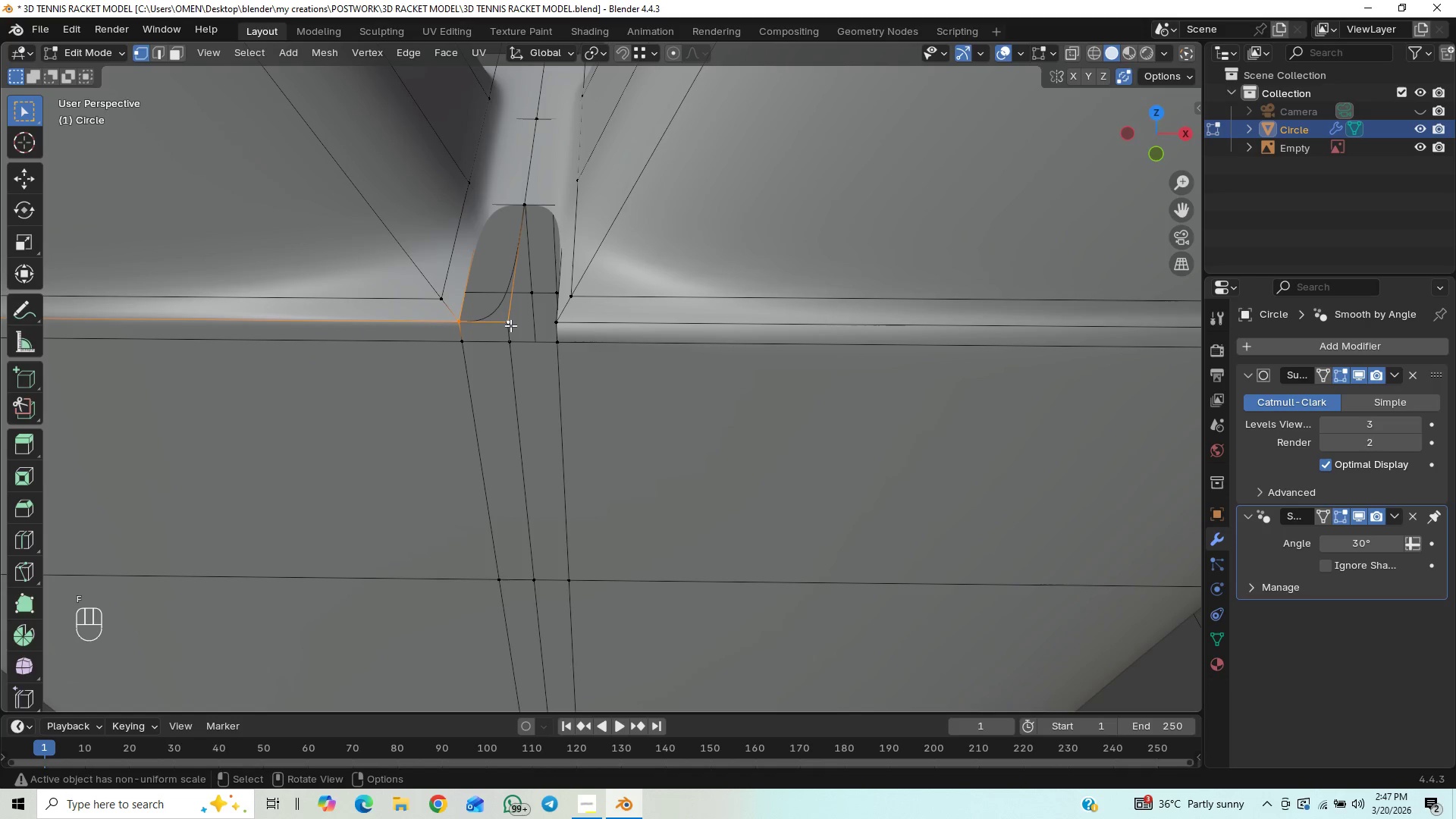 
hold_key(key=ShiftLeft, duration=0.38)
 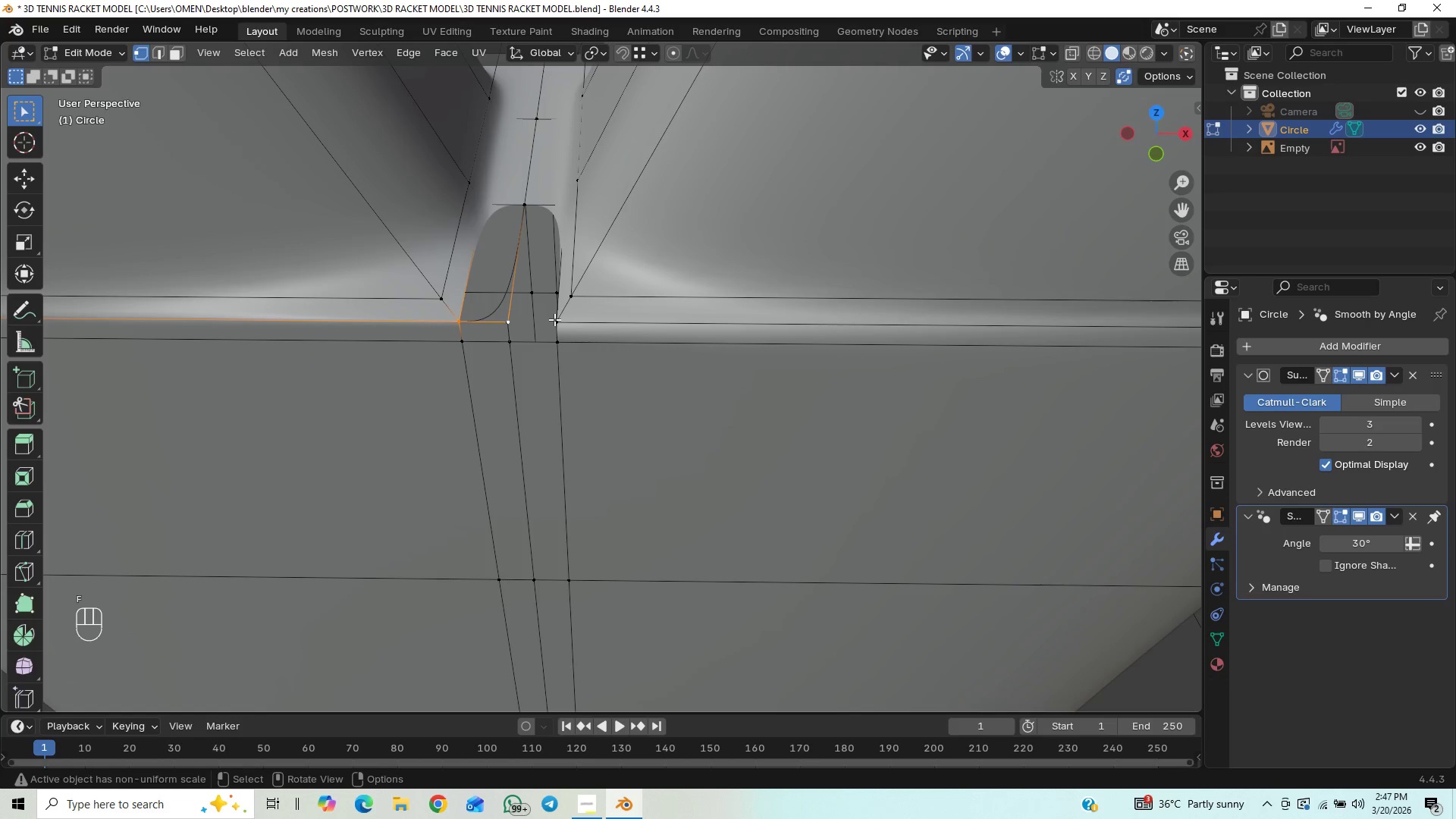 
left_click([554, 319])
 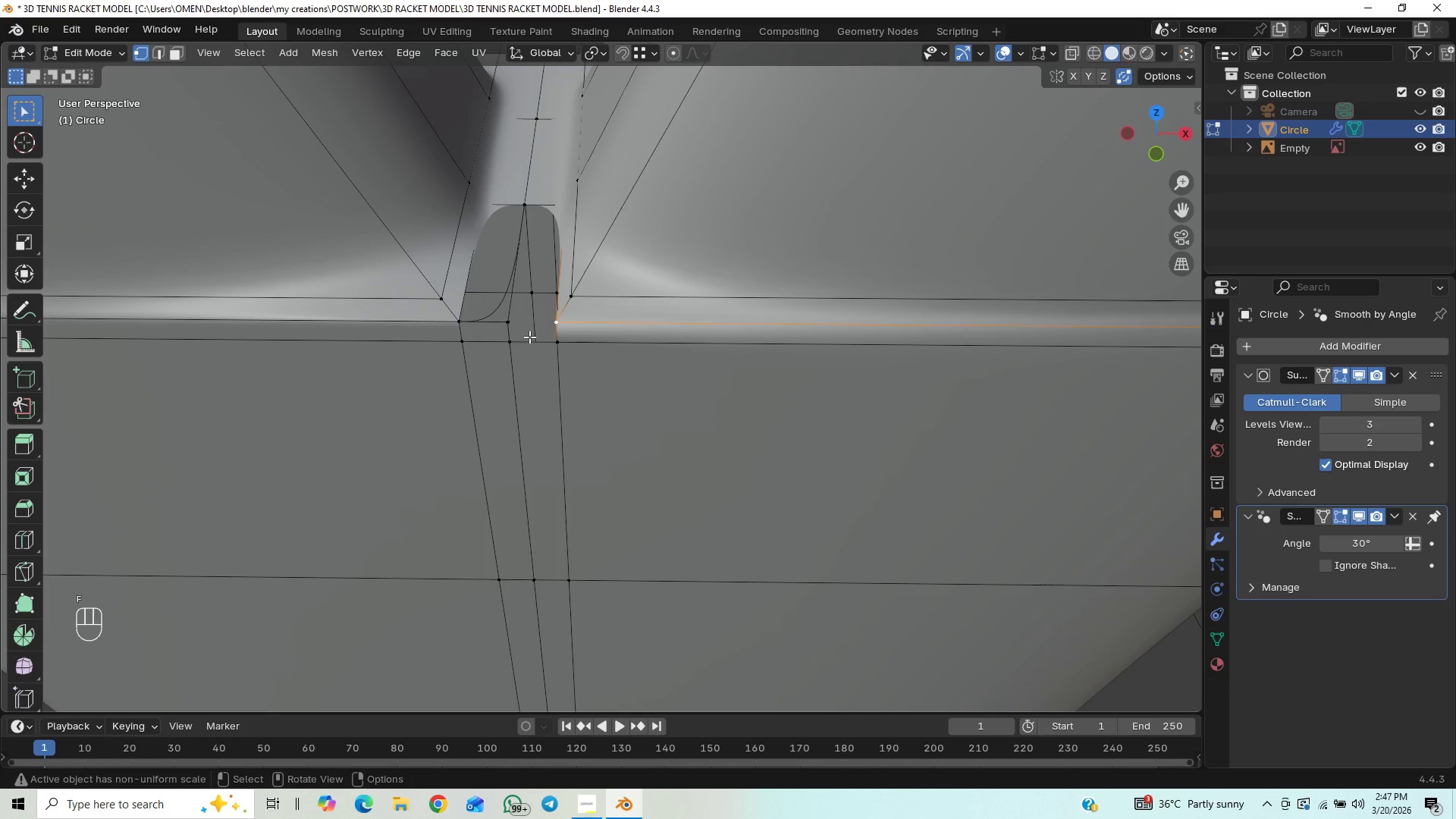 
hold_key(key=ShiftLeft, duration=1.45)
left_click([513, 325])
 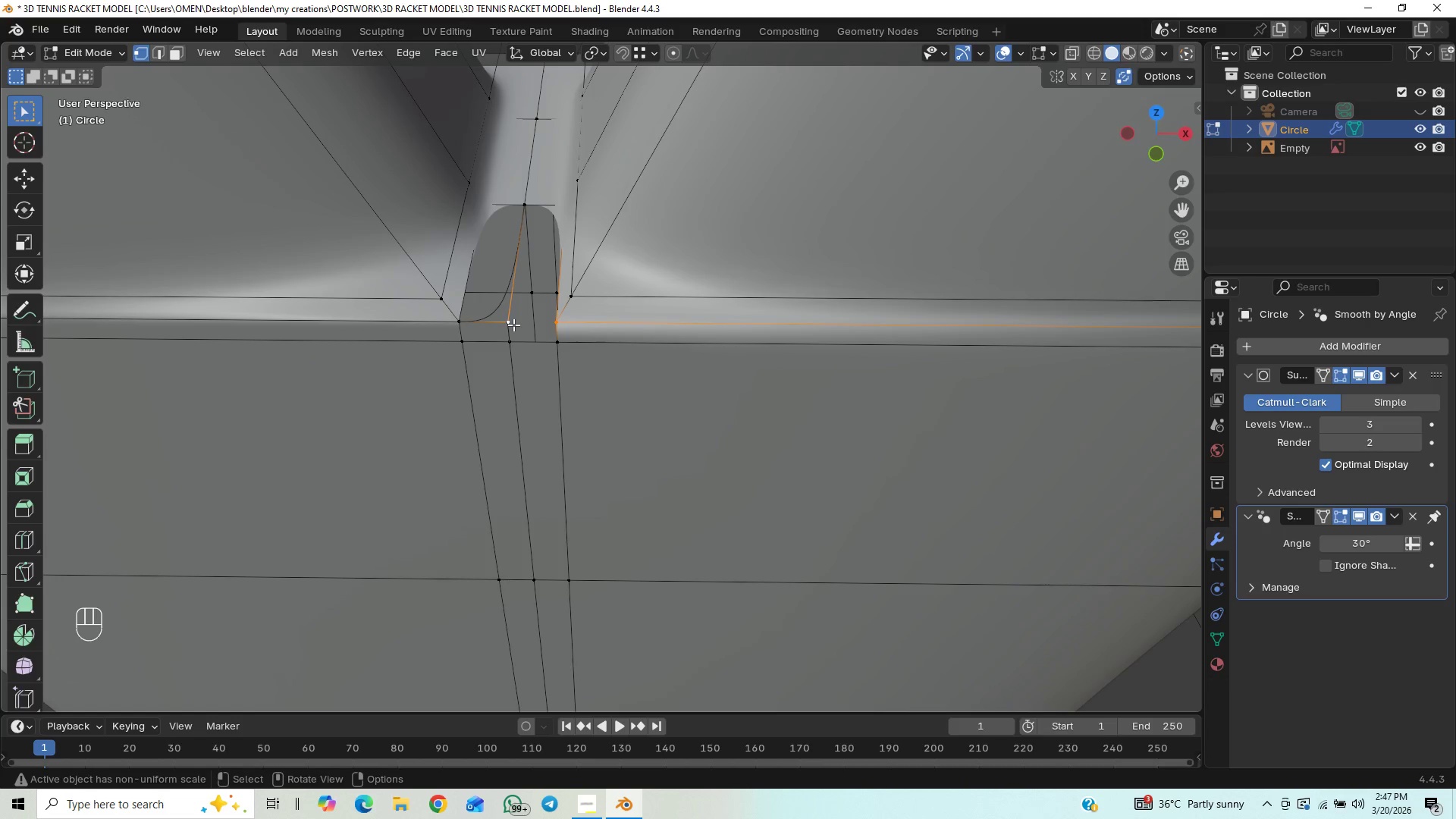 
key(F)
 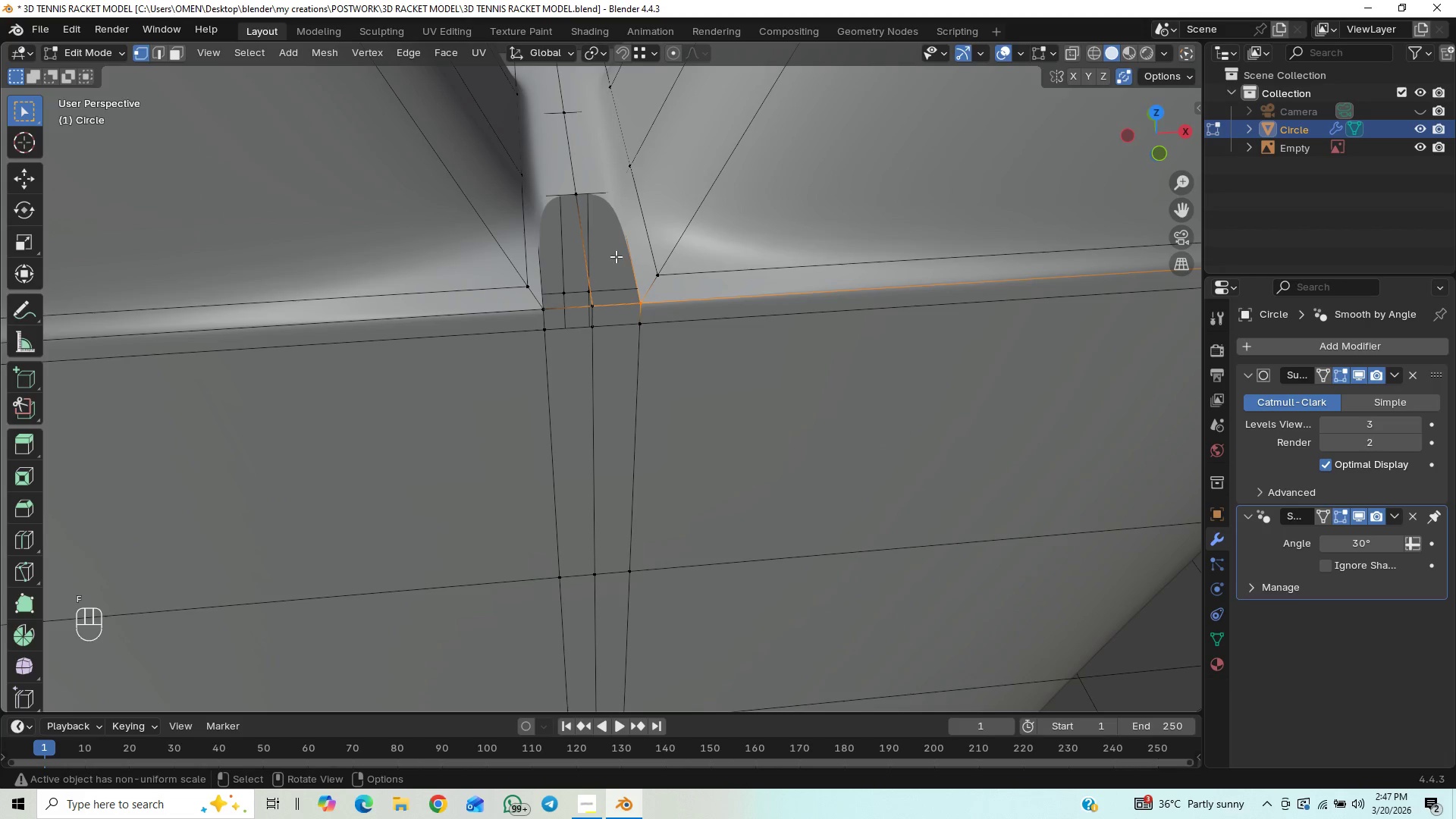 
key(Shift+ShiftLeft)
 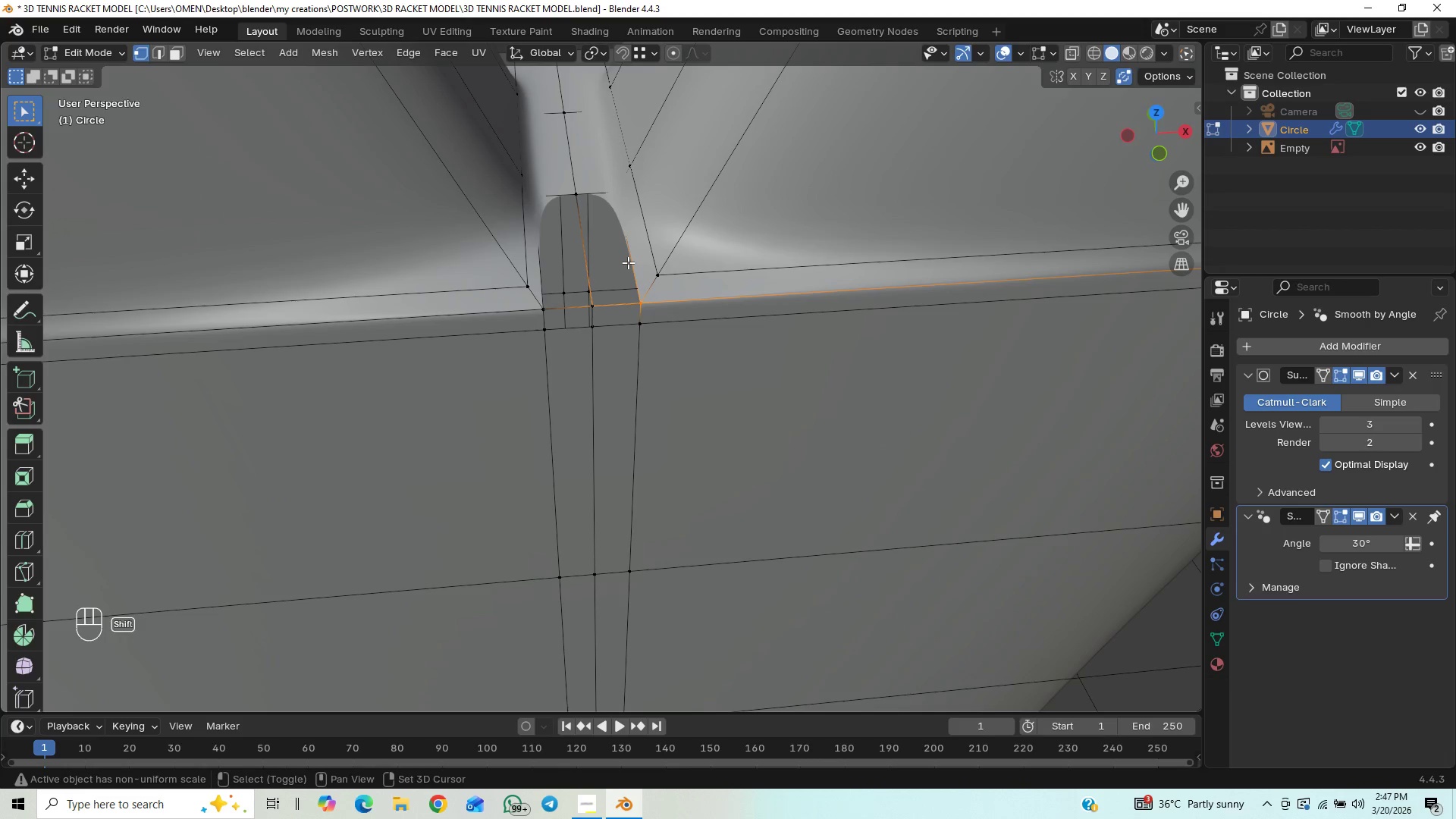 
left_click([628, 262])
 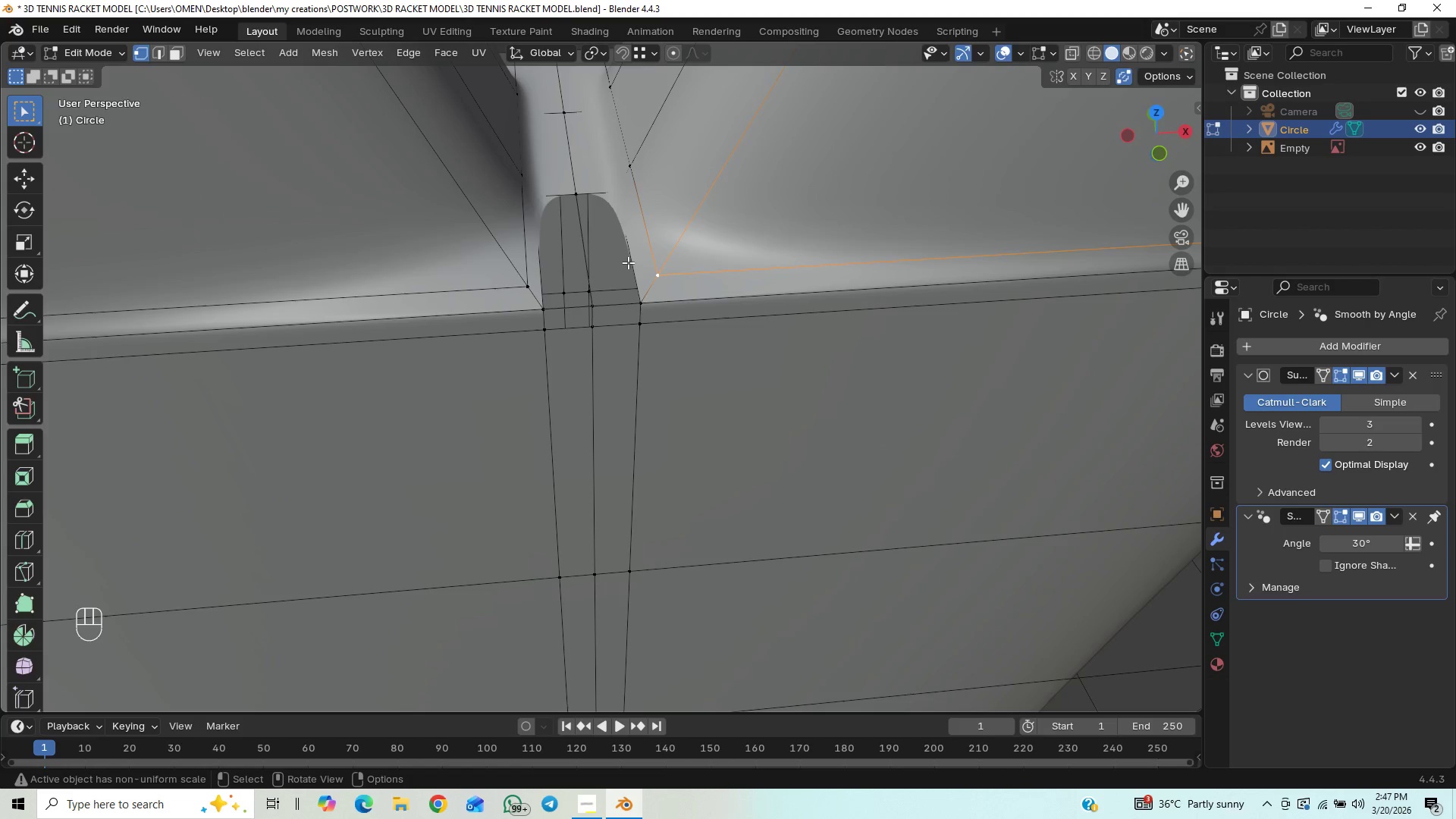 
hold_key(key=ShiftLeft, duration=0.62)
 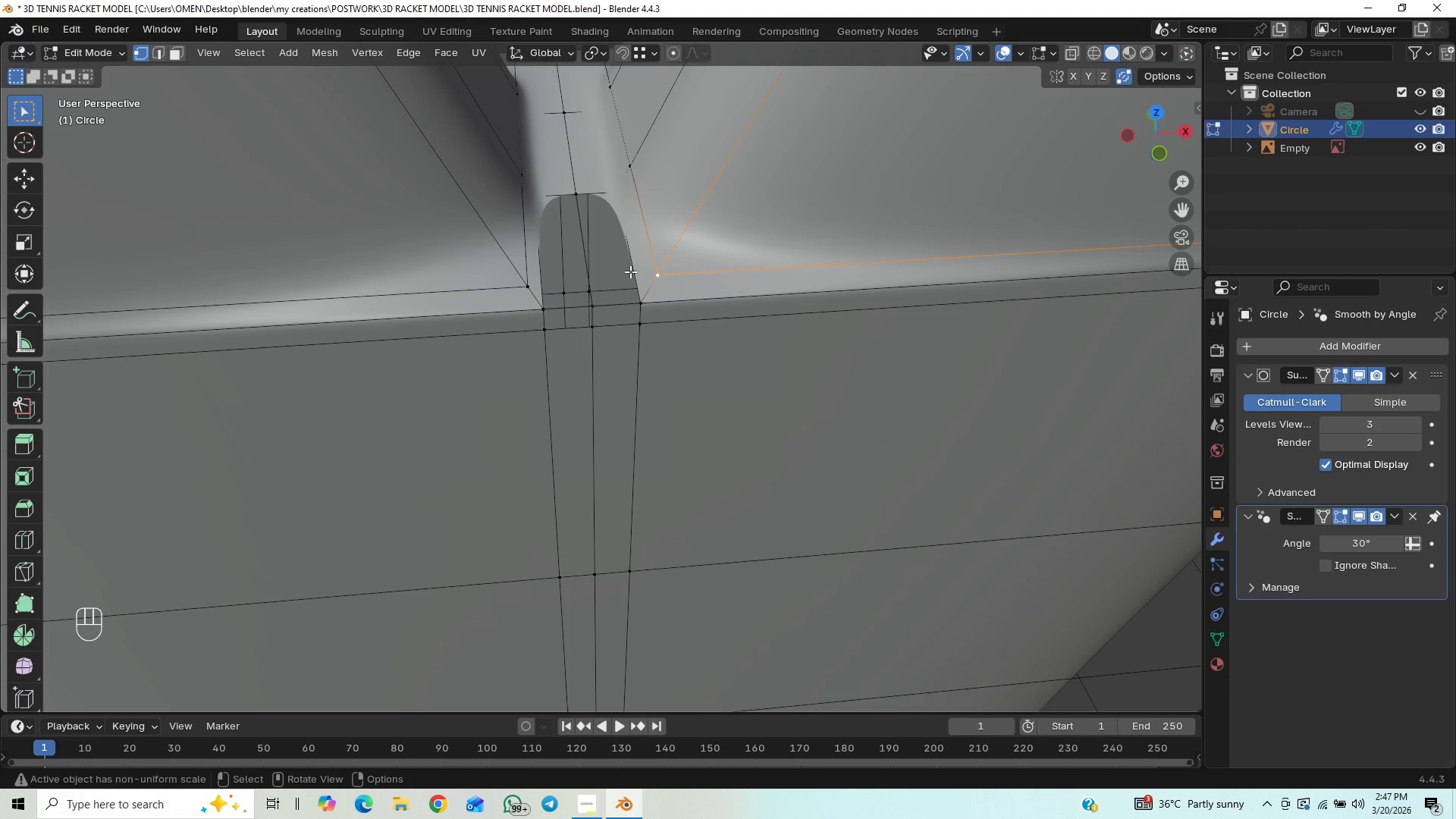 
key(2)
 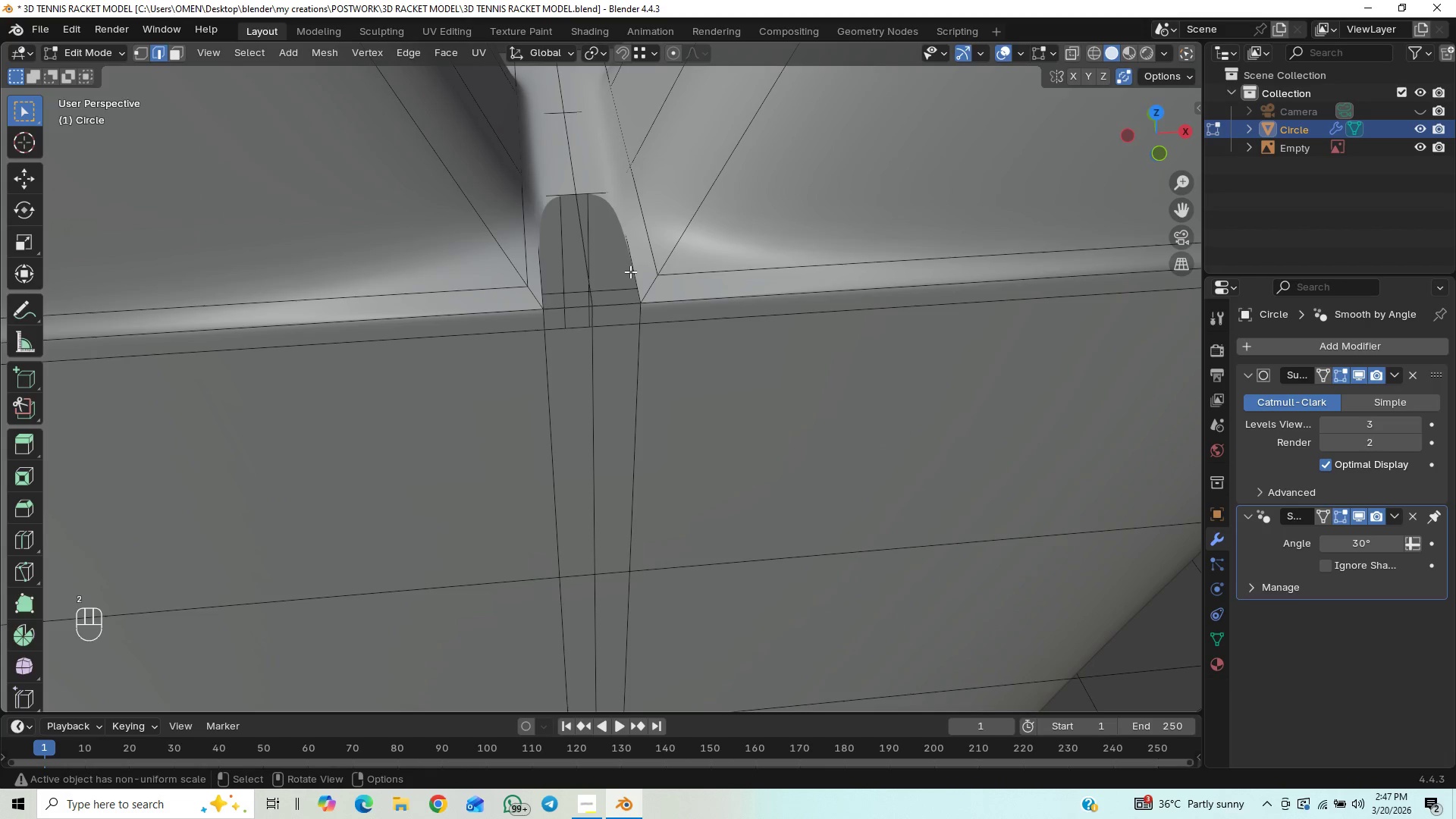 
hold_key(key=ShiftLeft, duration=1.5)
left_click([630, 271])
 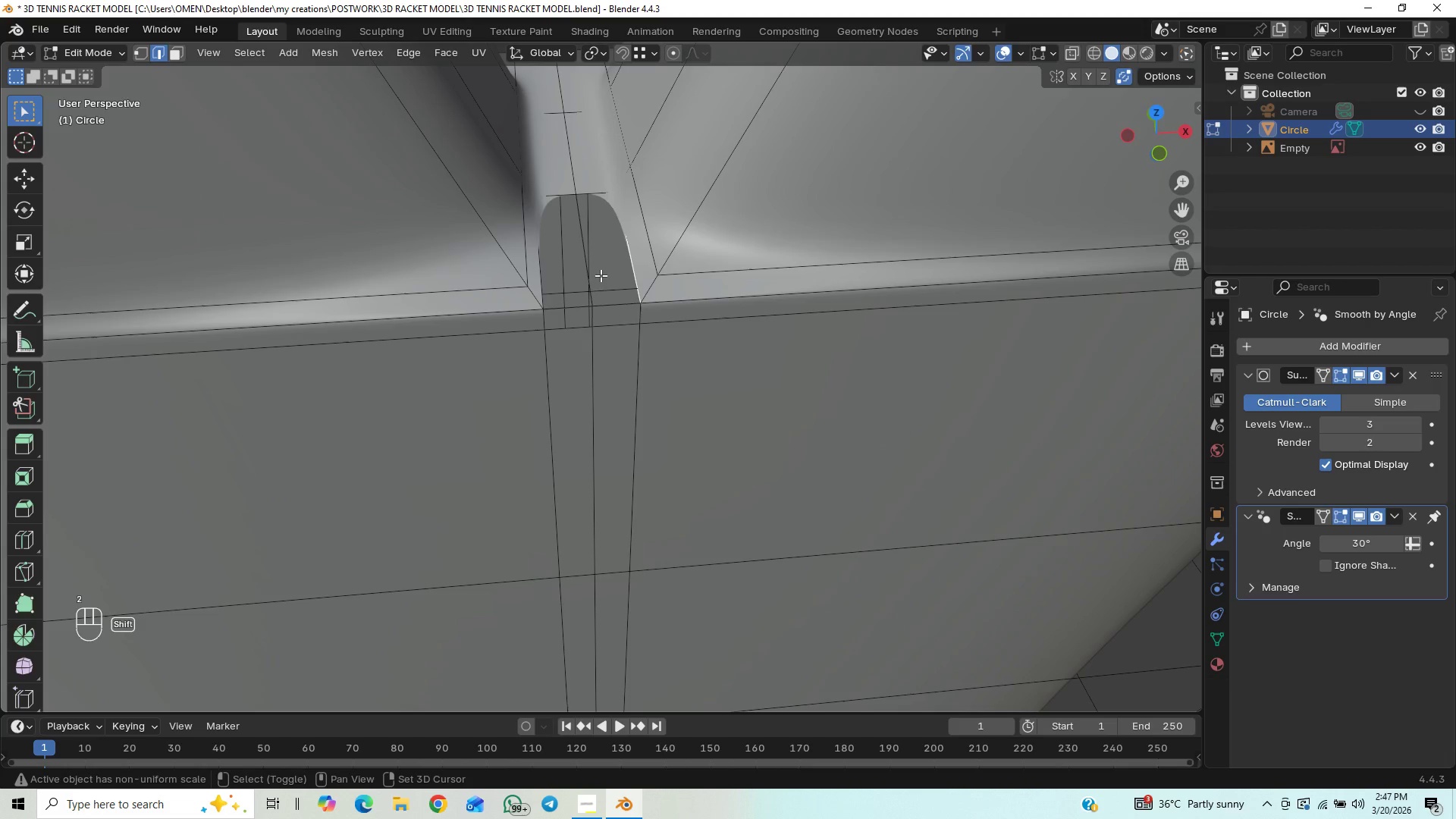 
hold_key(key=ShiftLeft, duration=1.52)
left_click([595, 191])
 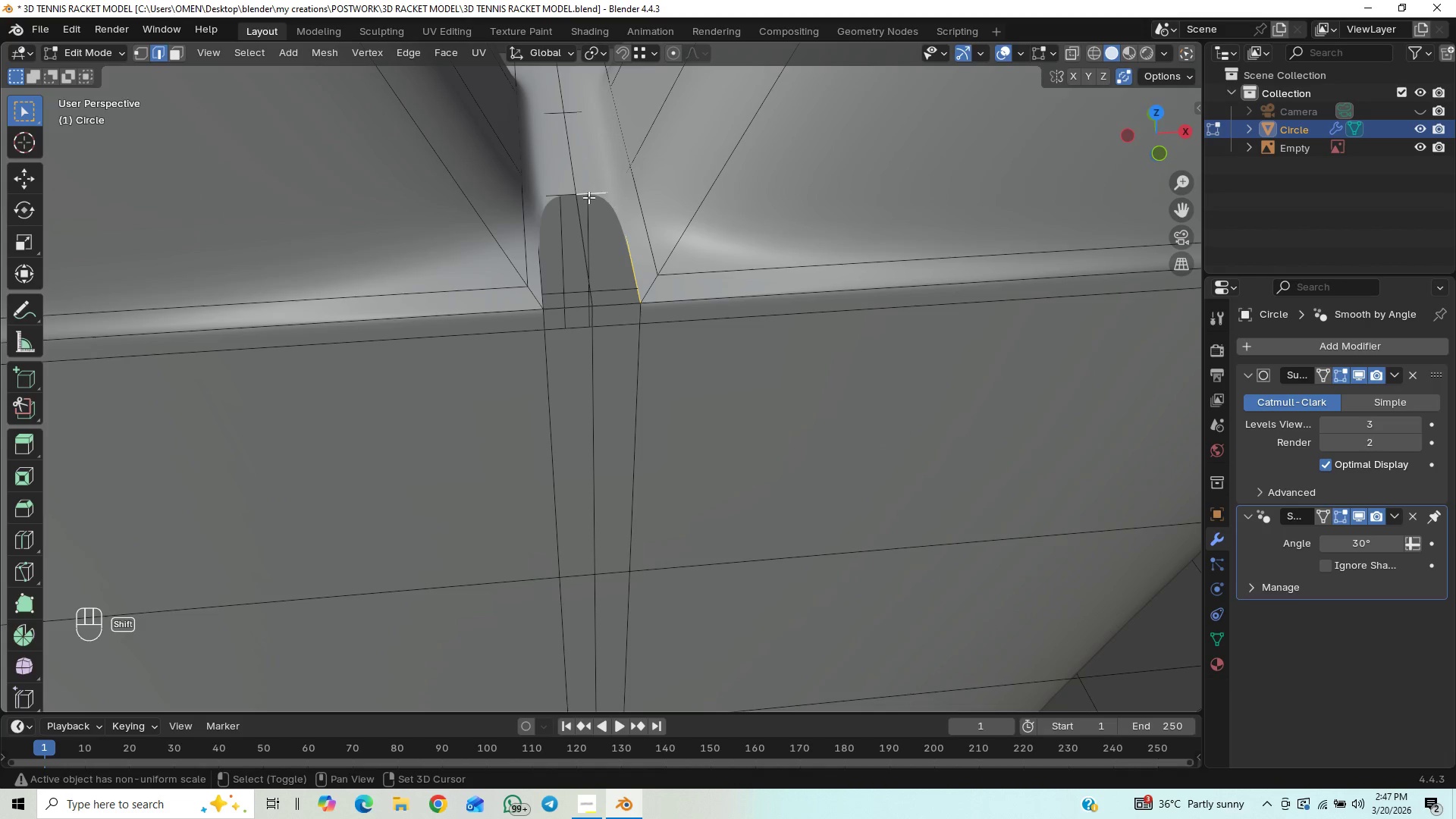 
hold_key(key=ShiftLeft, duration=1.51)
left_click([558, 198])
 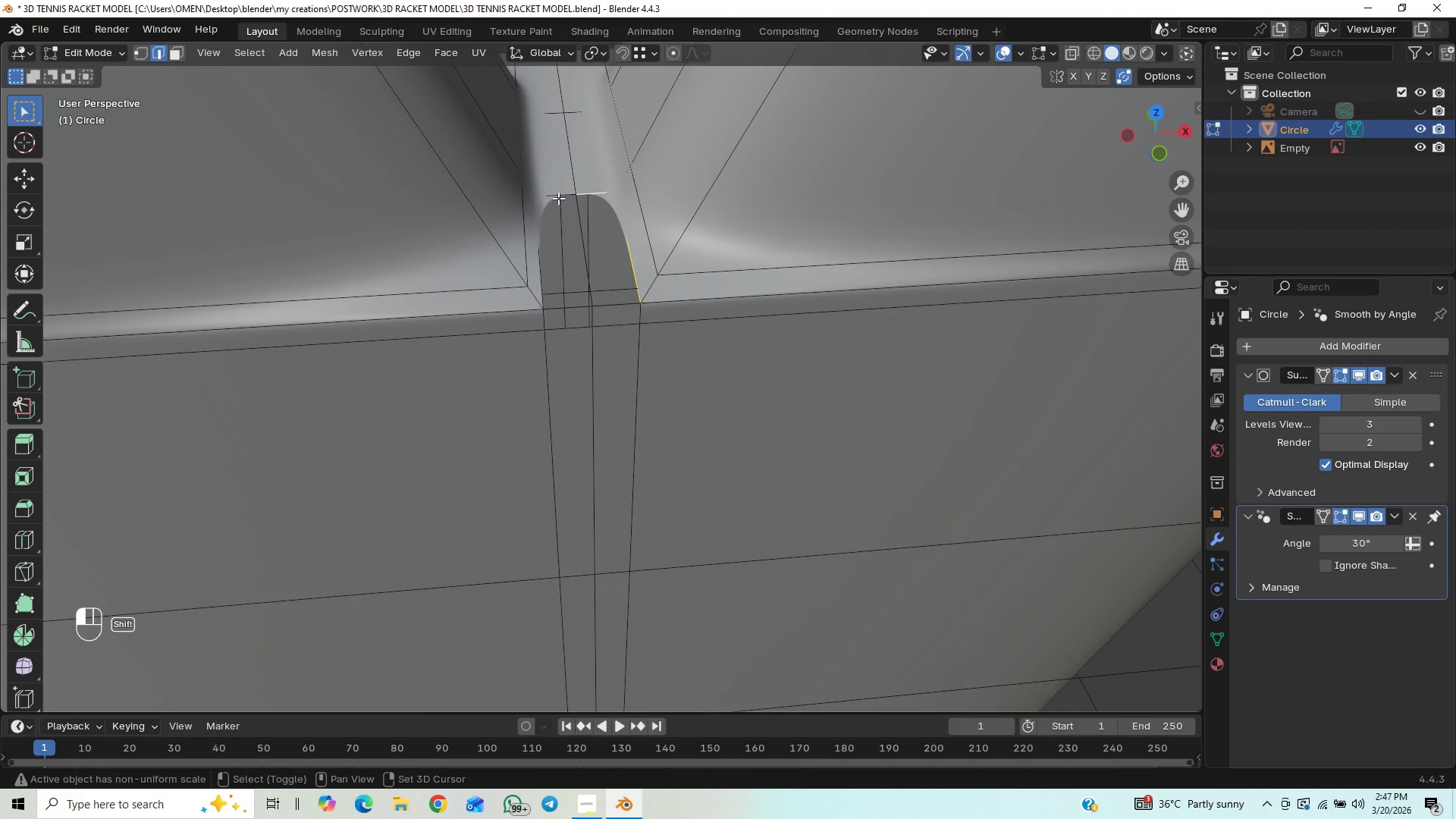 
hold_key(key=ShiftLeft, duration=0.69)
 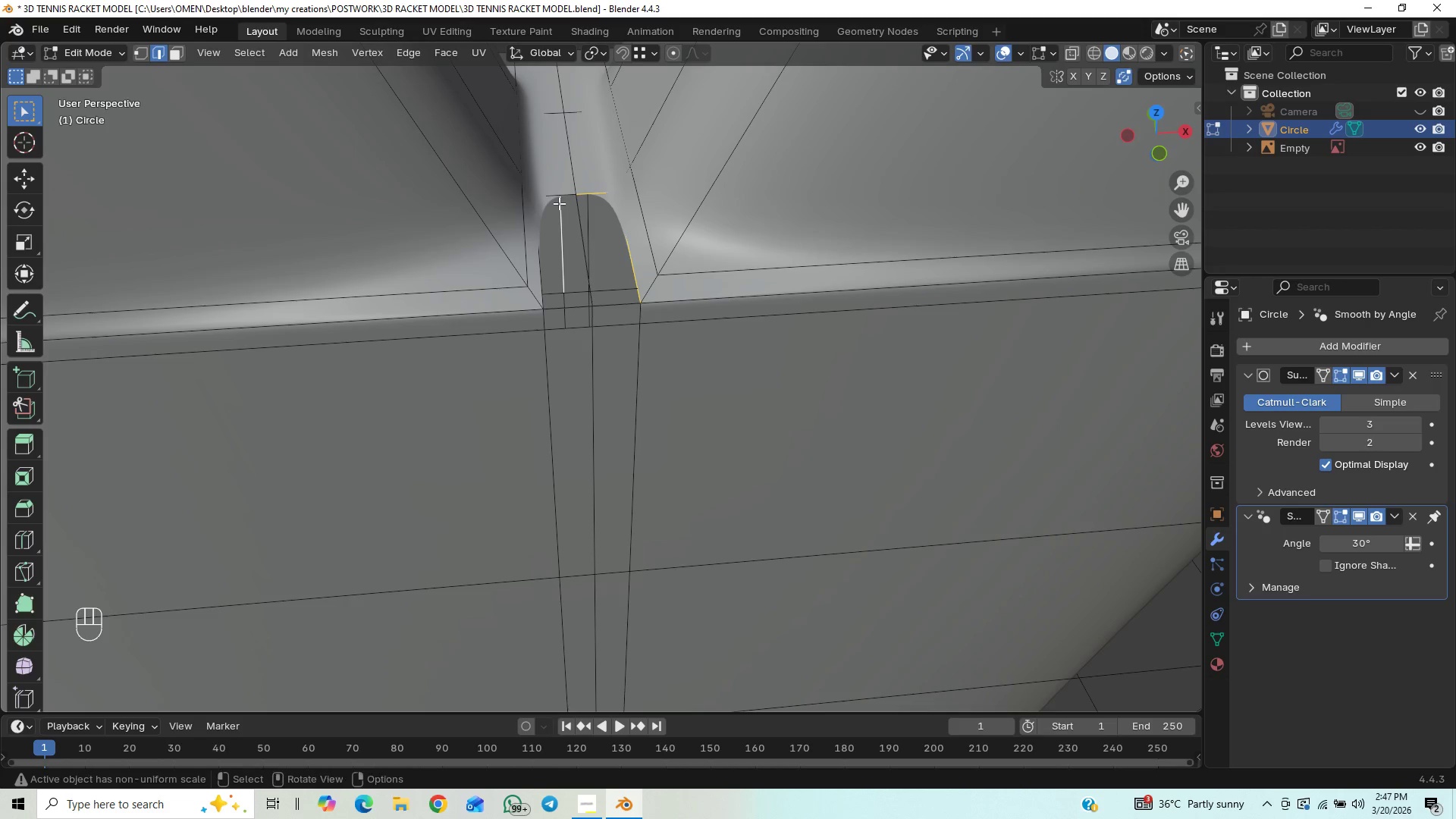 
key(Control+Z)
 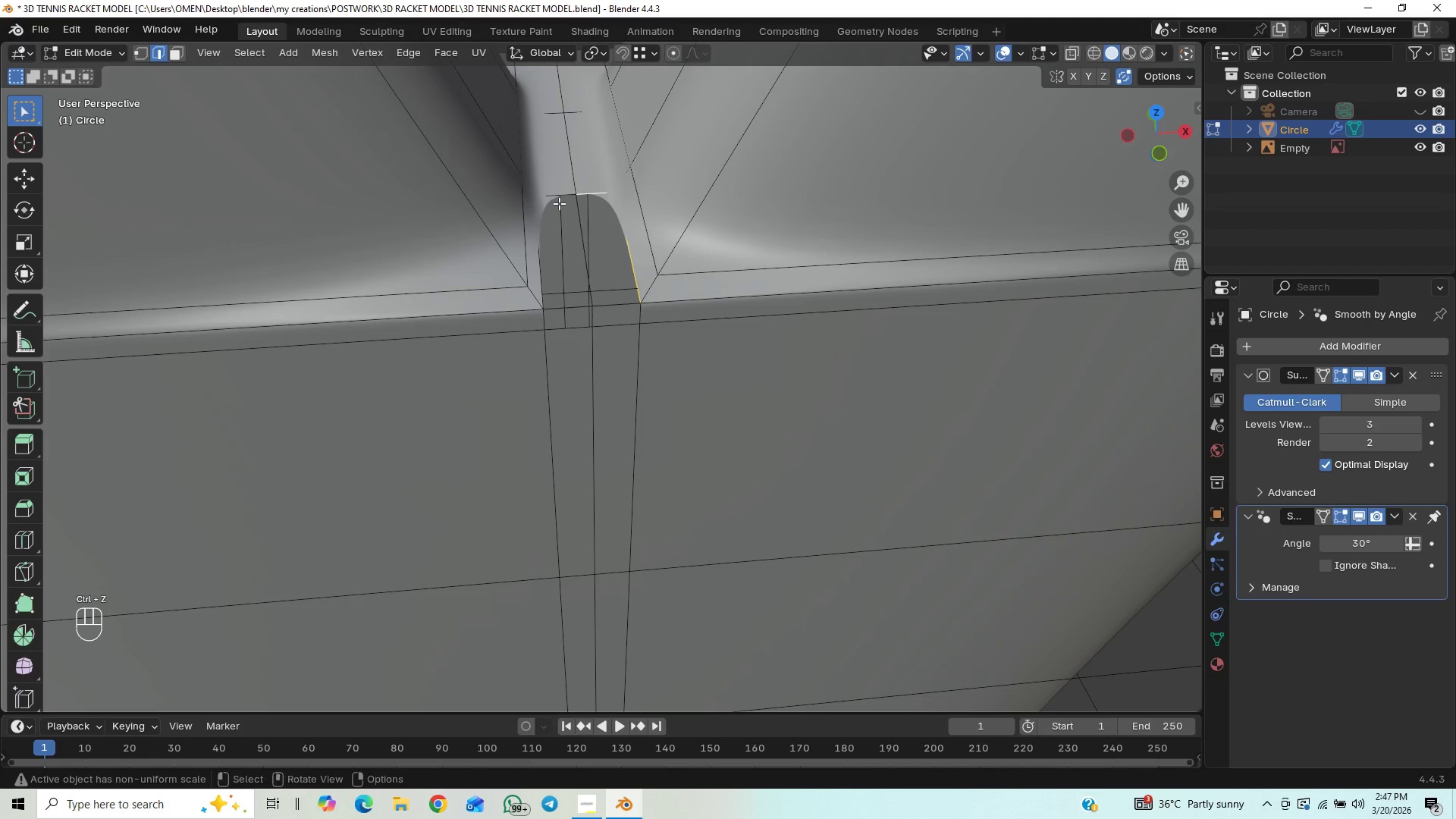 
hold_key(key=ShiftLeft, duration=1.5)
left_click([566, 193])
 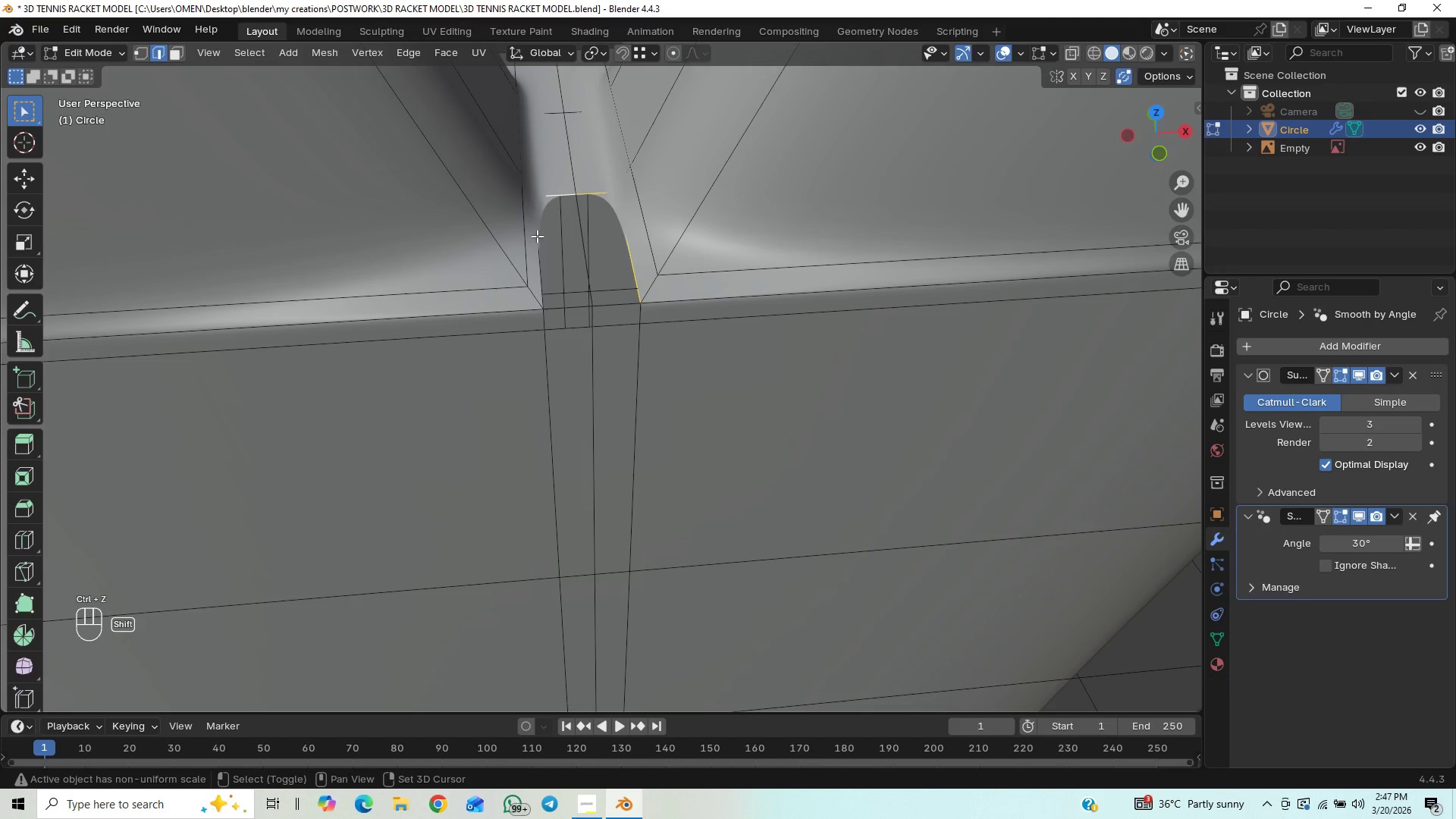 
left_click([537, 244])
 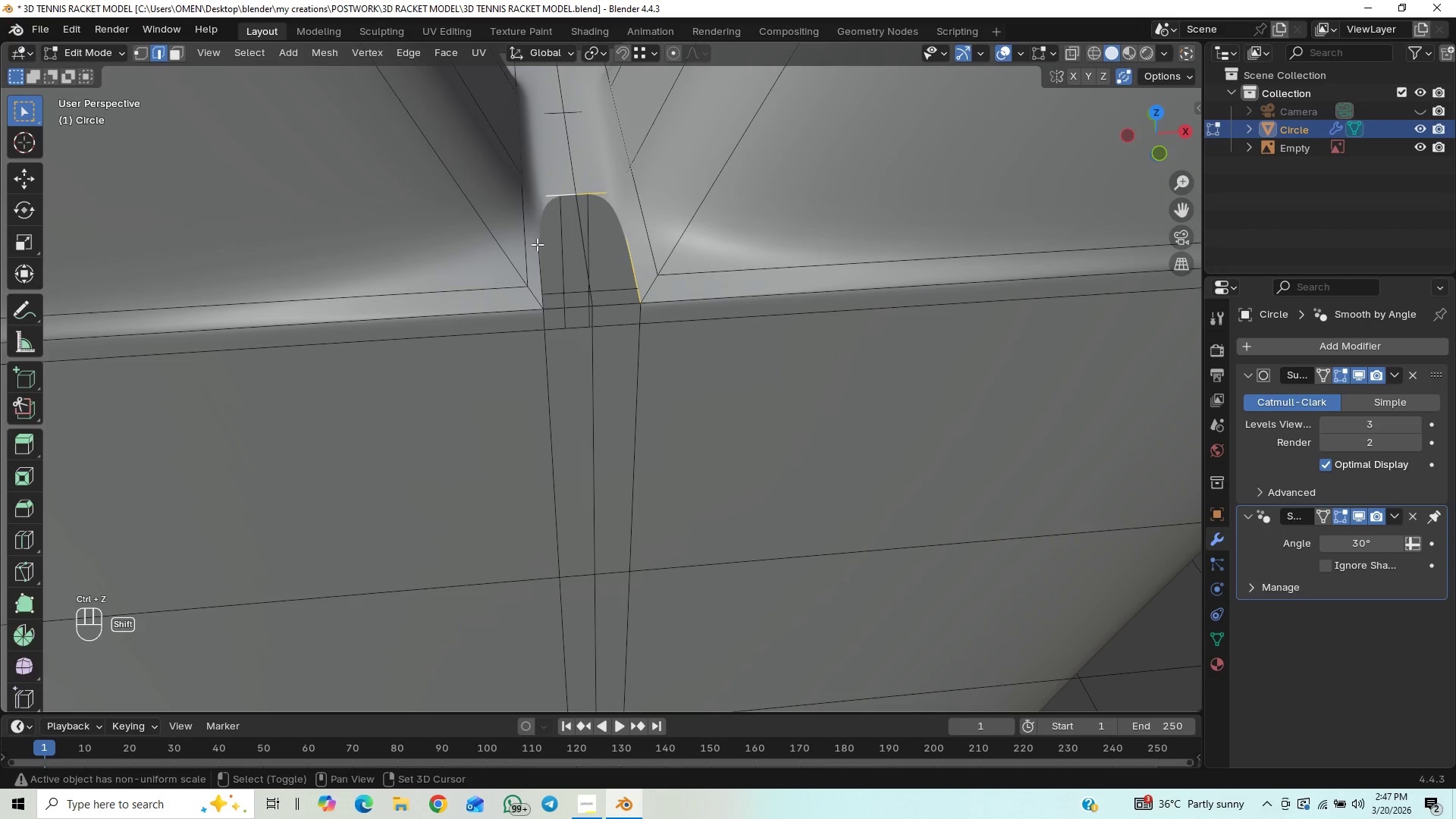 
hold_key(key=ShiftLeft, duration=1.52)
 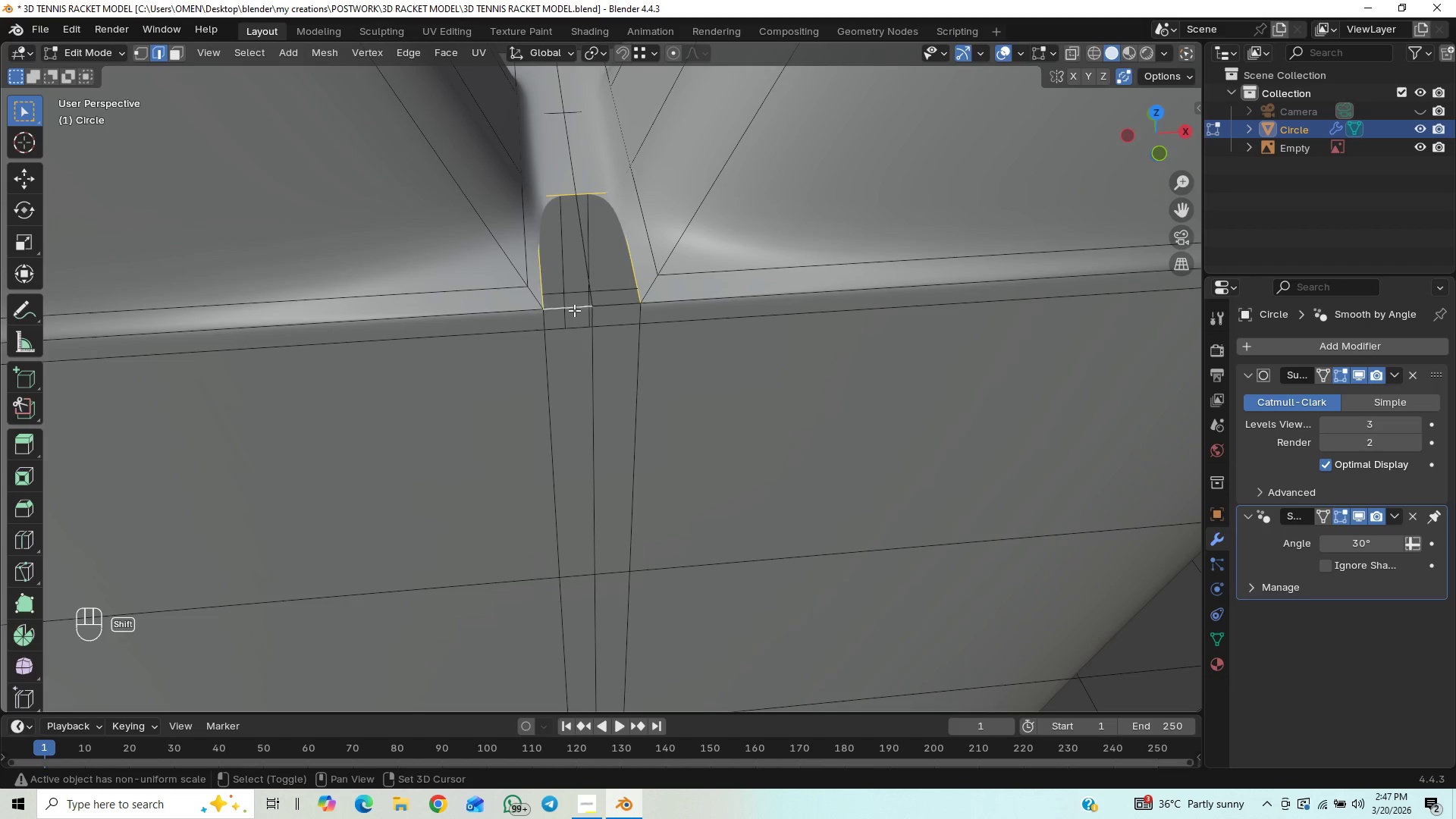 
hold_key(key=ShiftLeft, duration=1.5)
left_click([574, 310])
 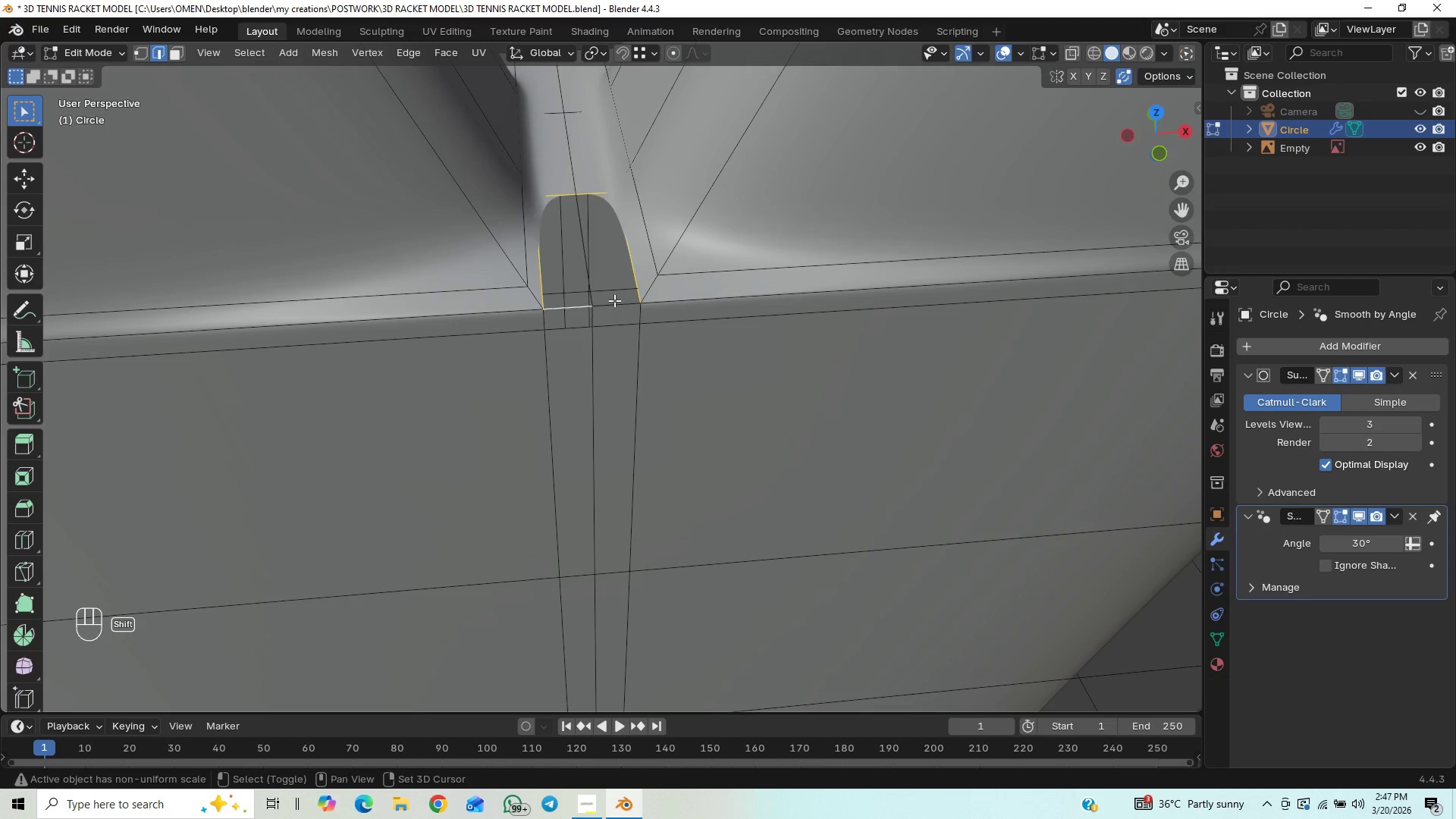 
left_click([616, 304])
 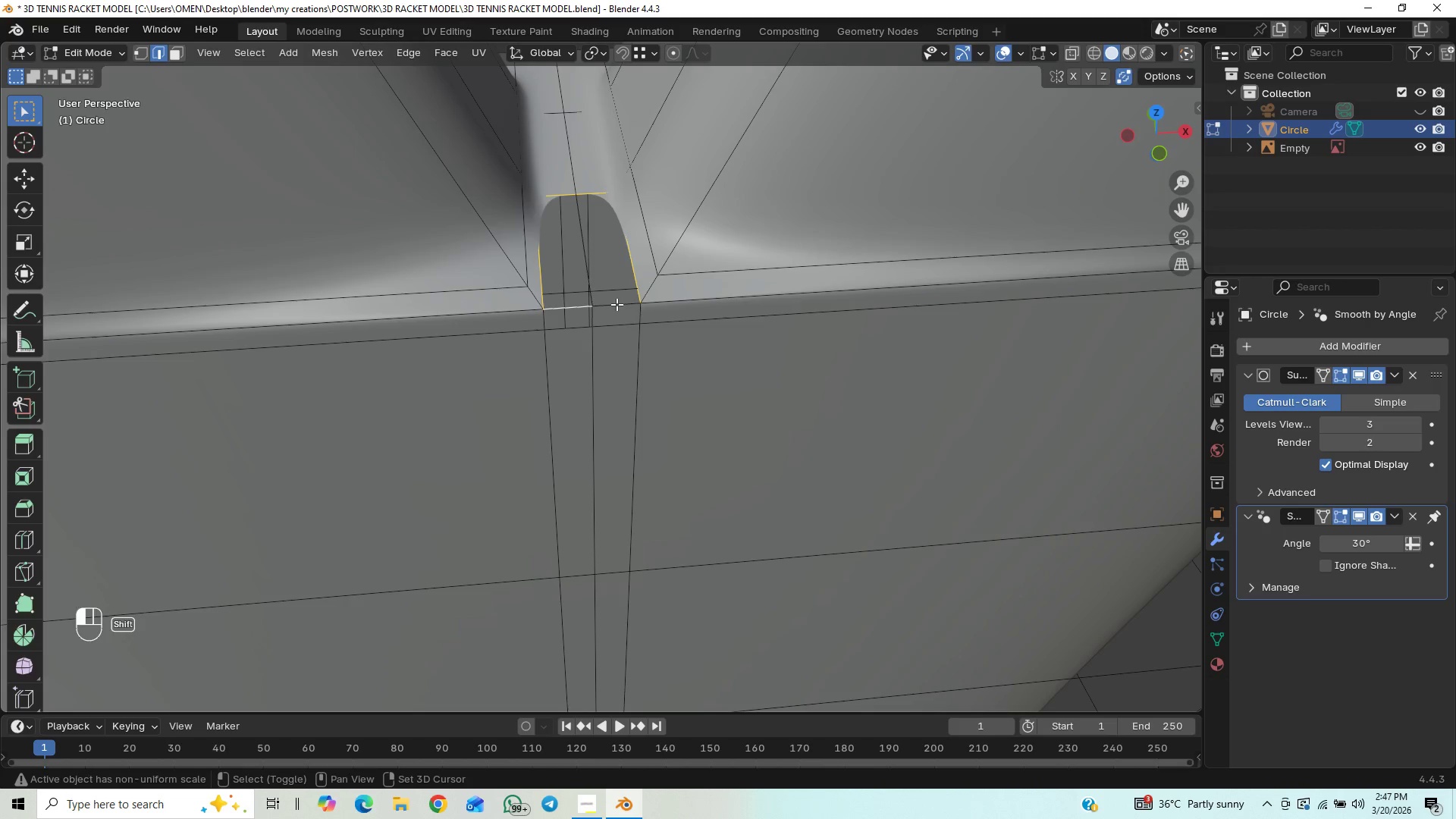 
key(Shift+ShiftLeft)
 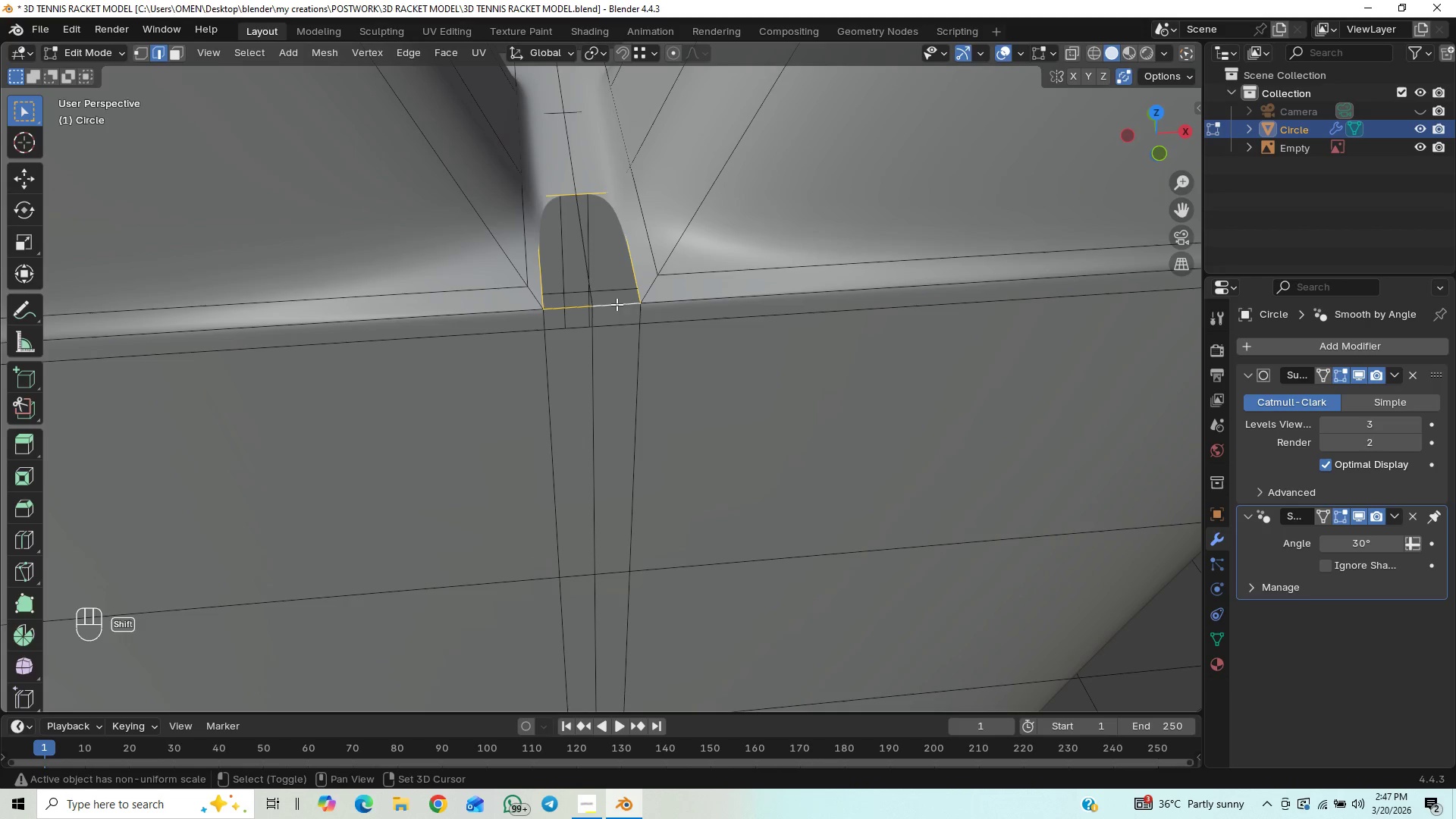 
key(Shift+ShiftLeft)
 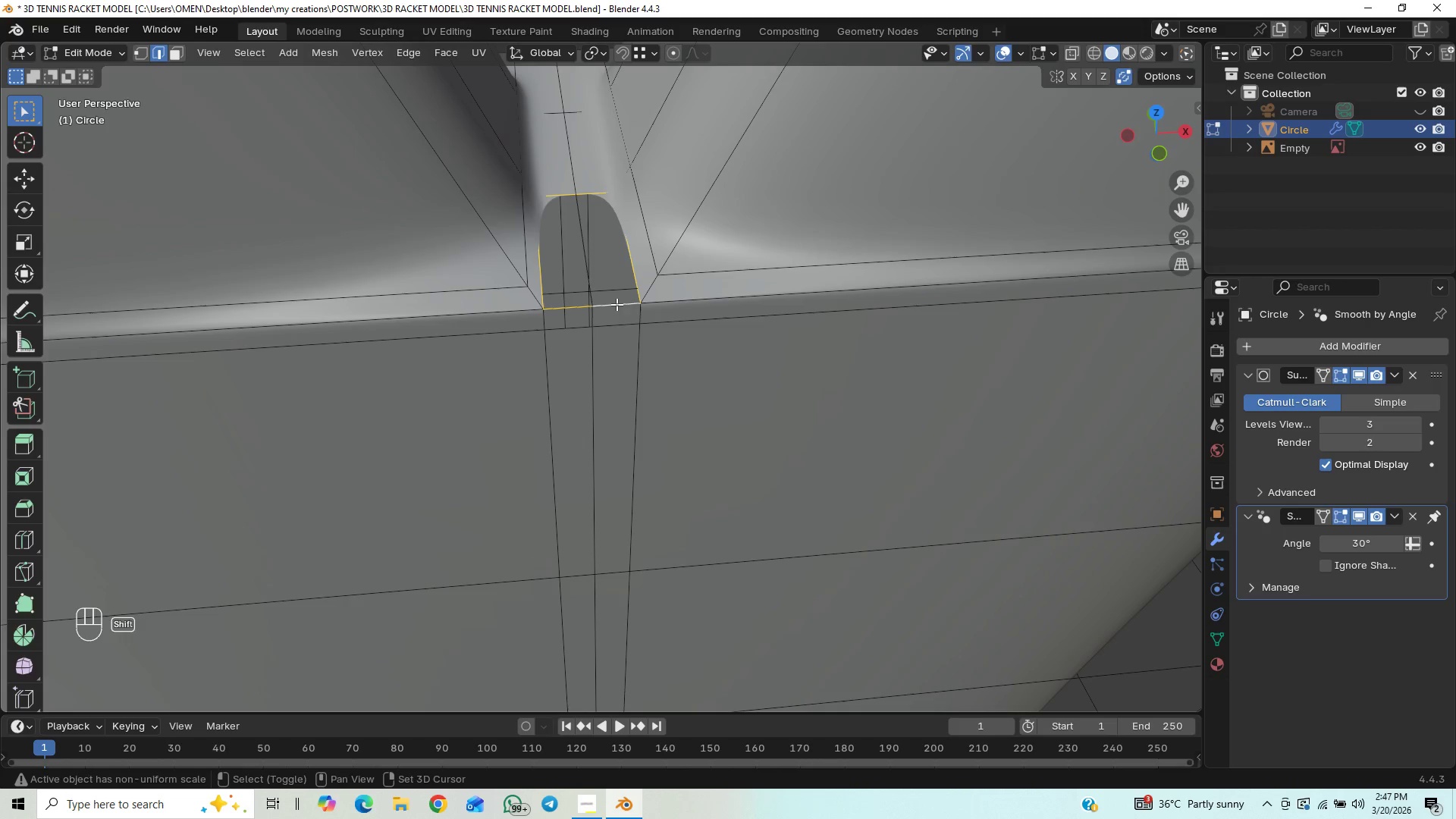 
key(Shift+ShiftLeft)
 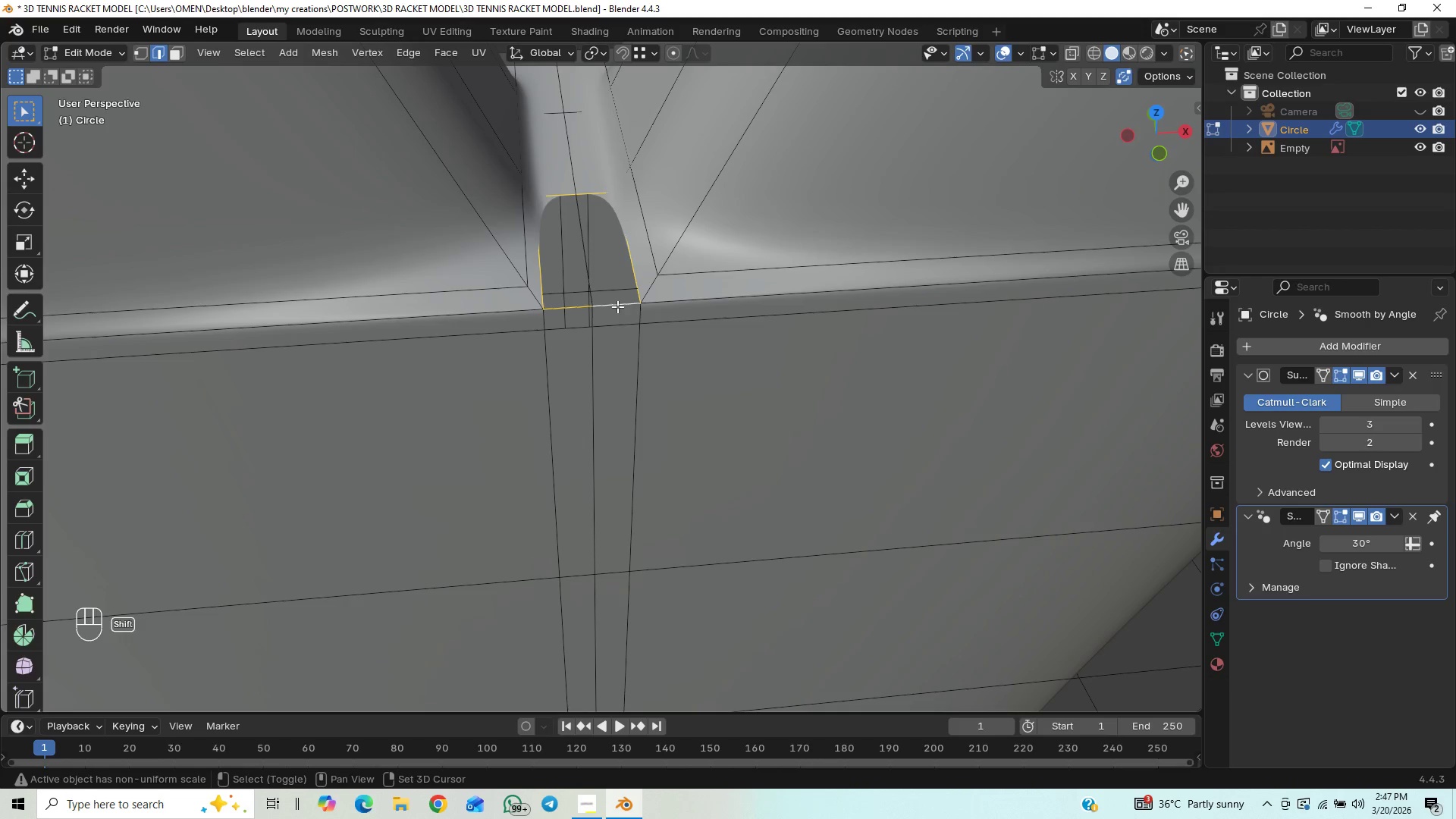 
key(Shift+ShiftLeft)
 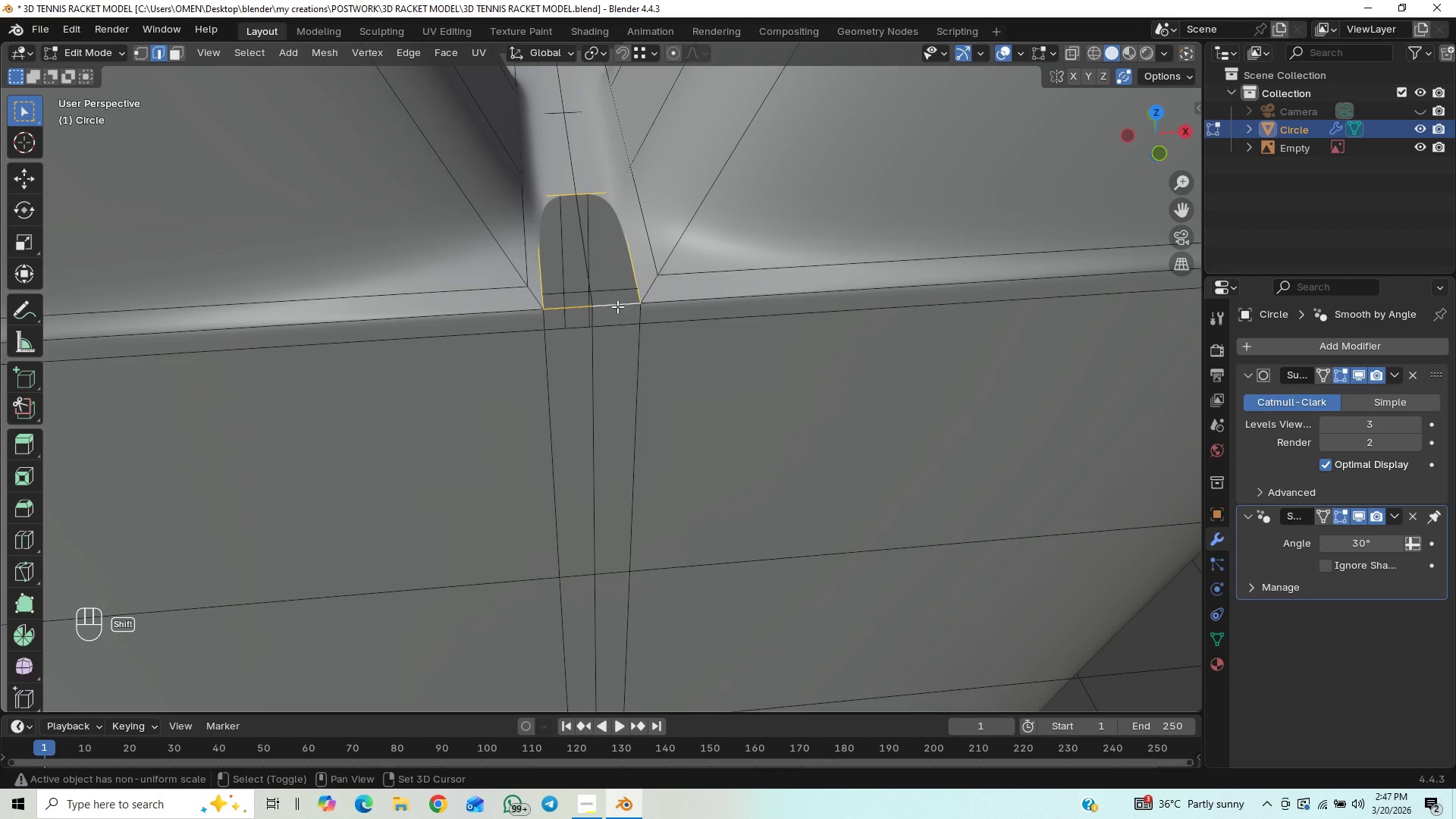 
key(Shift+ShiftLeft)
 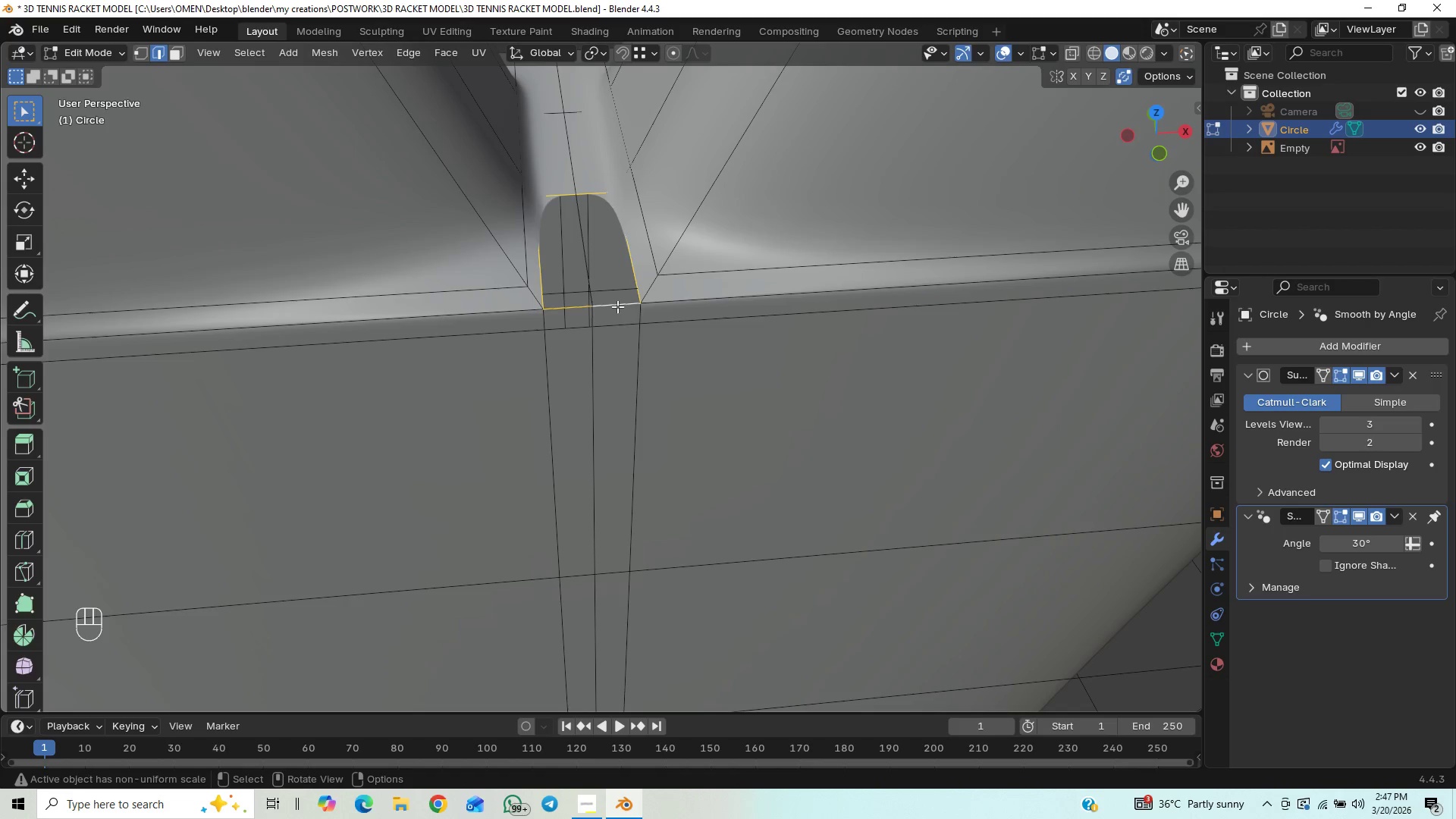 
key(F)
 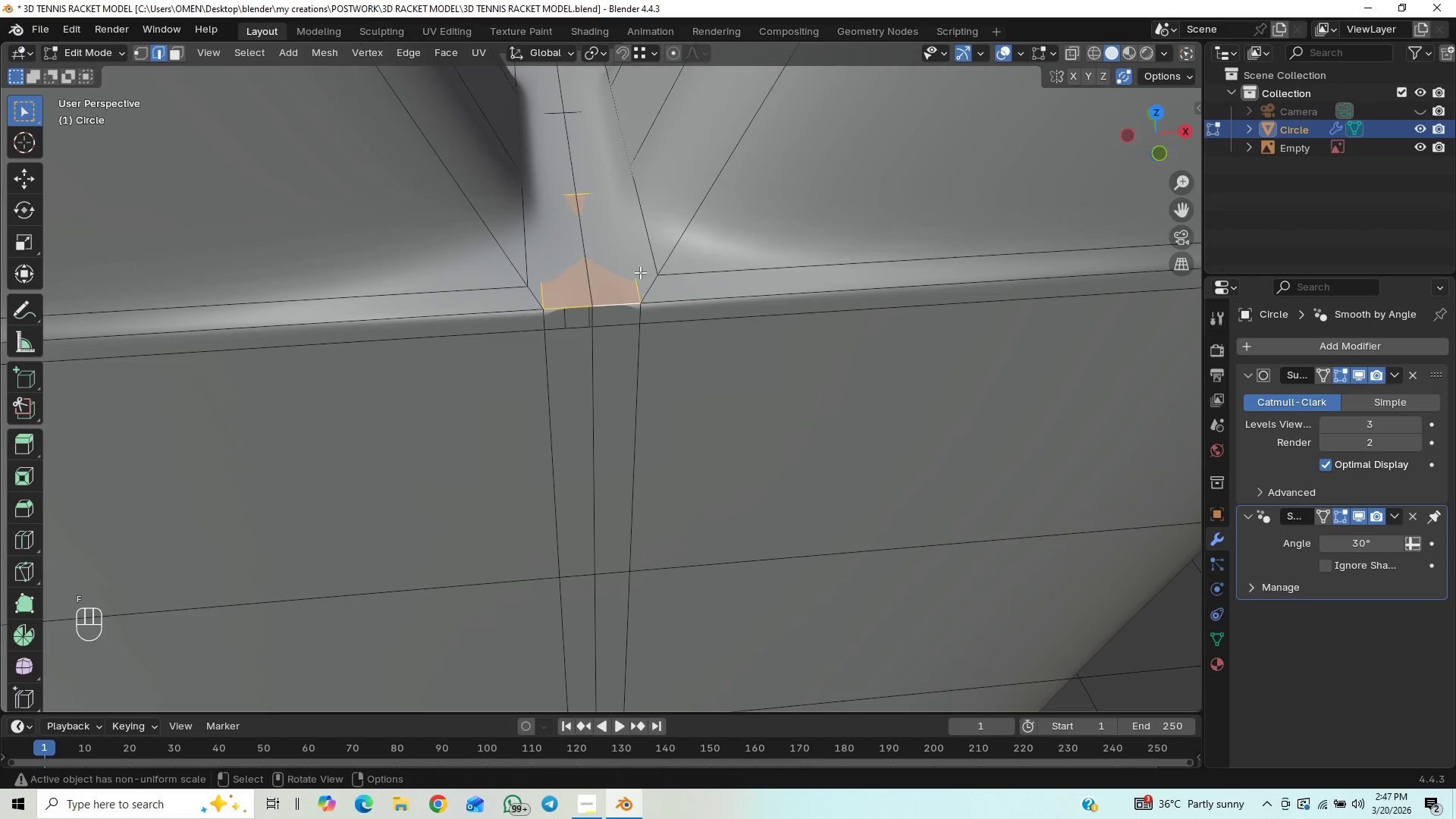 
key(Tab)
 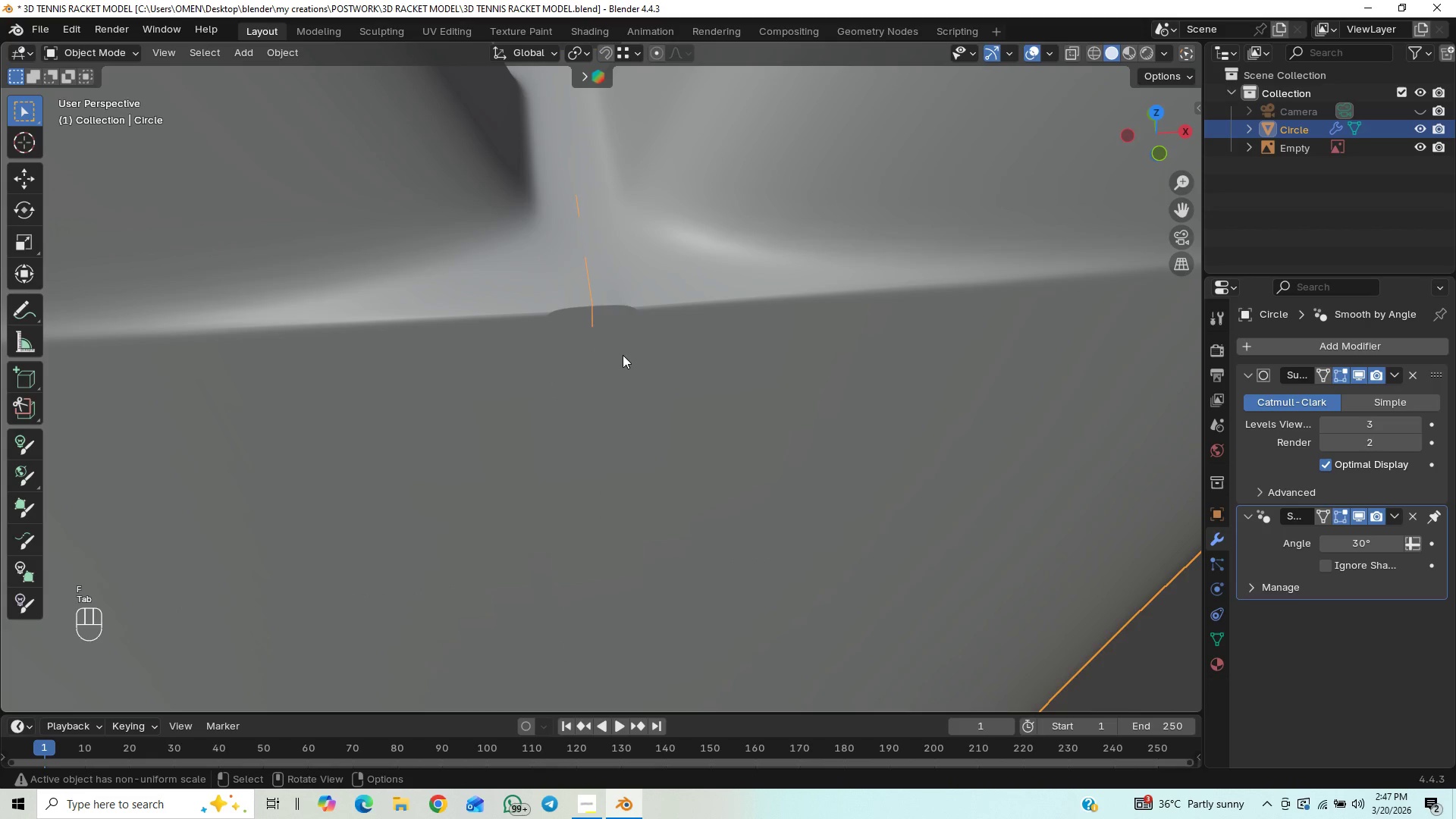 
key(Tab)
 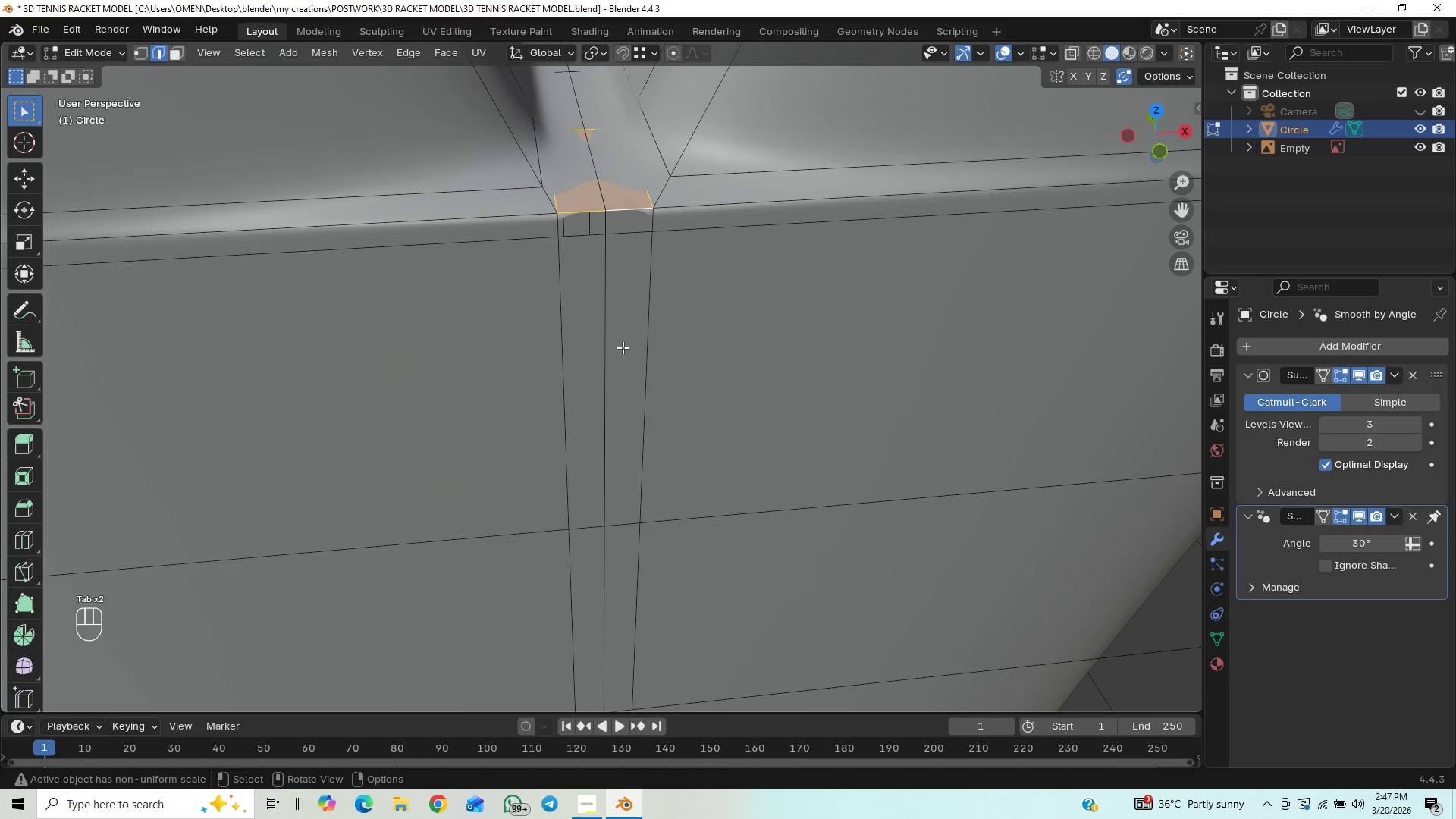 
key(Control+R)
 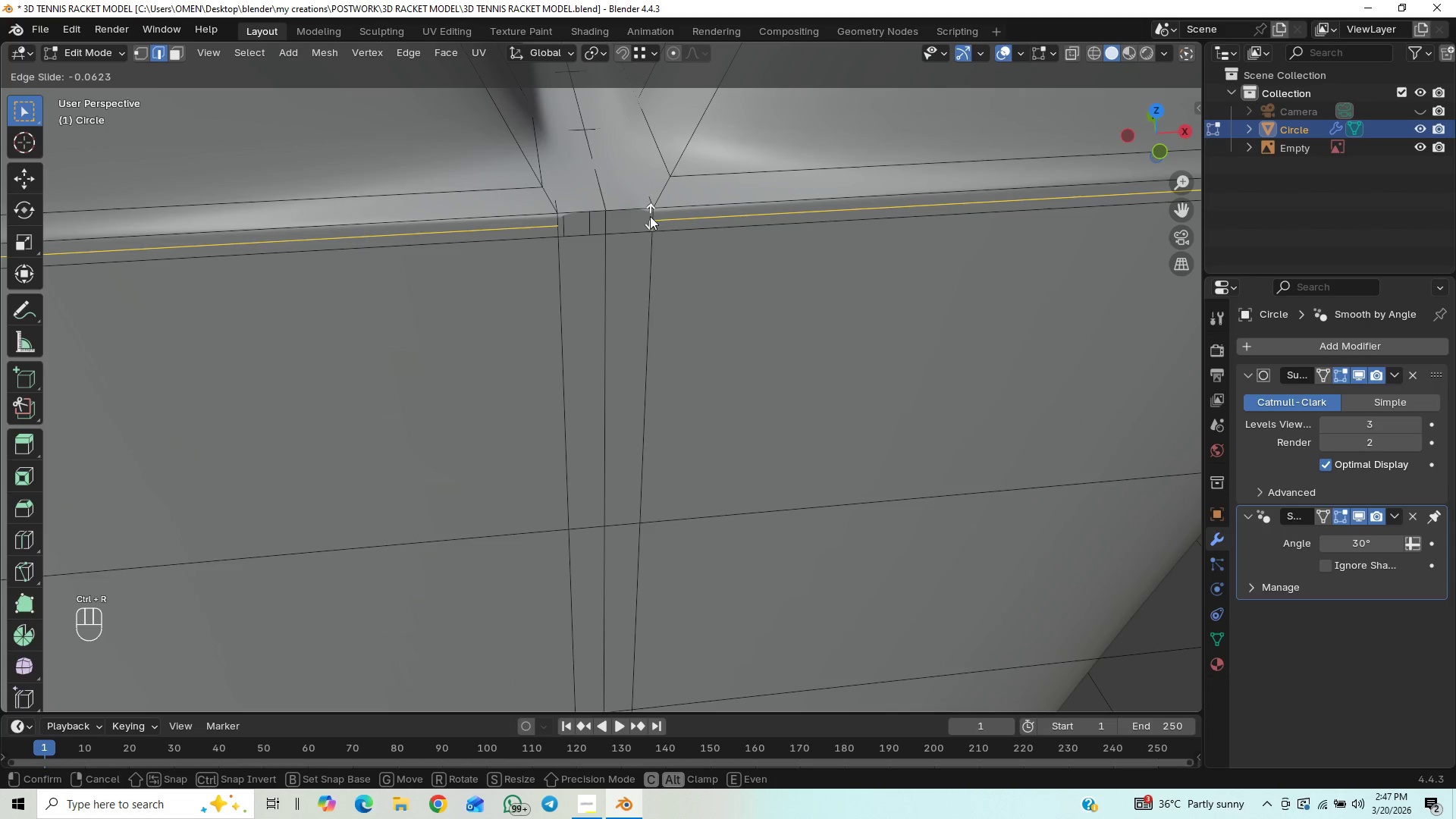 
right_click([646, 216])
 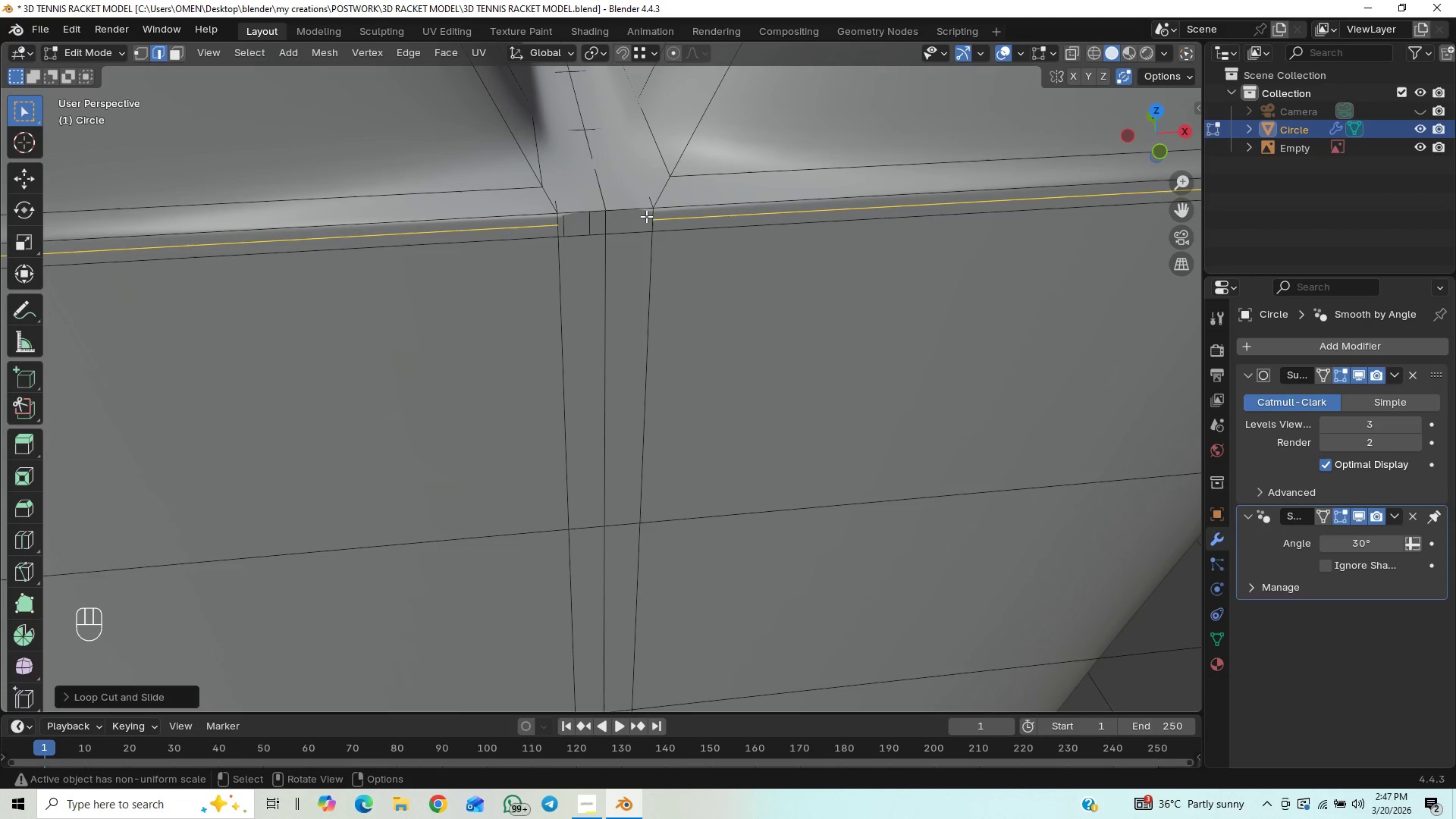 
key(Control+Z)
 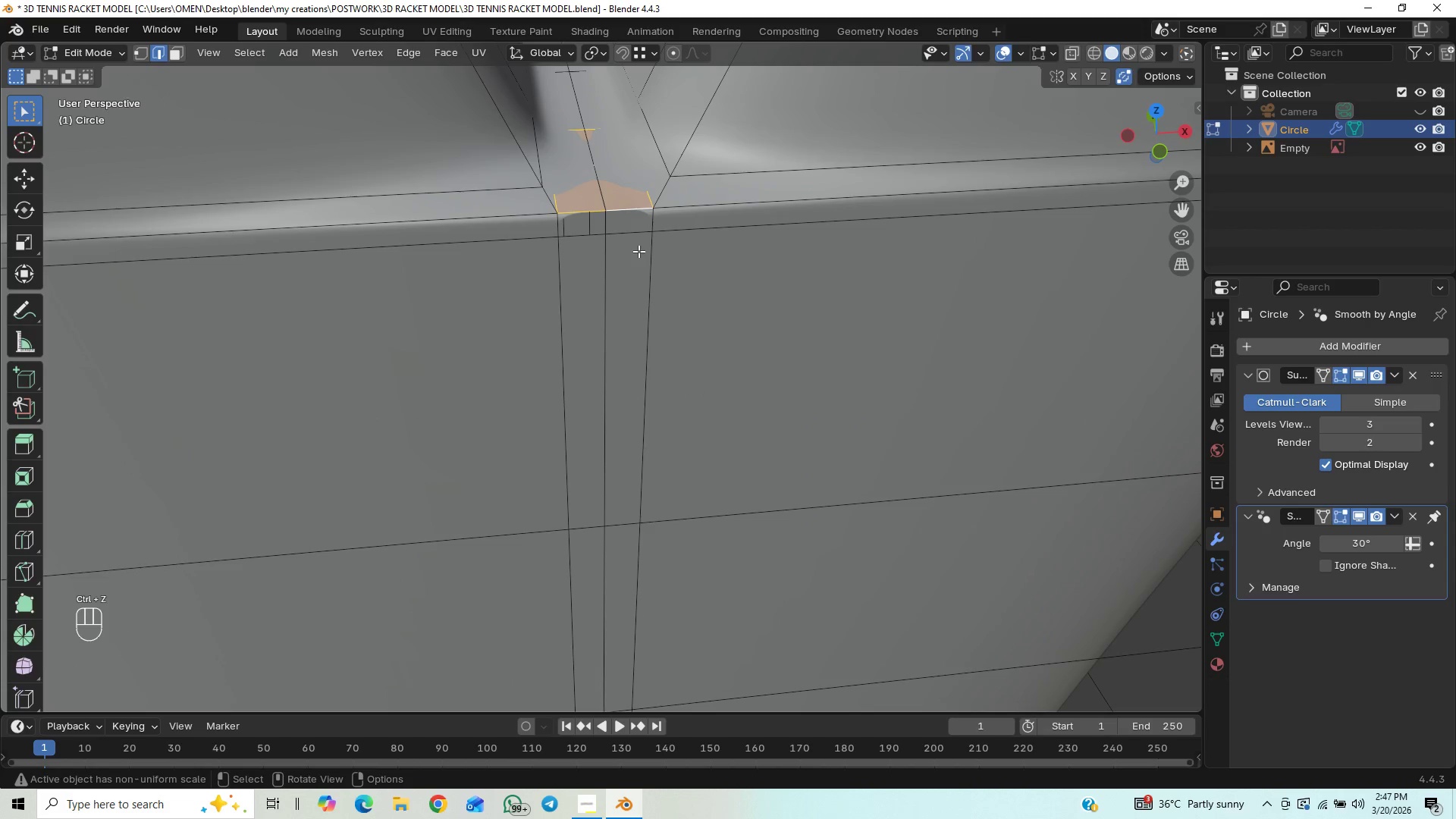 
key(Control+ControlLeft)
 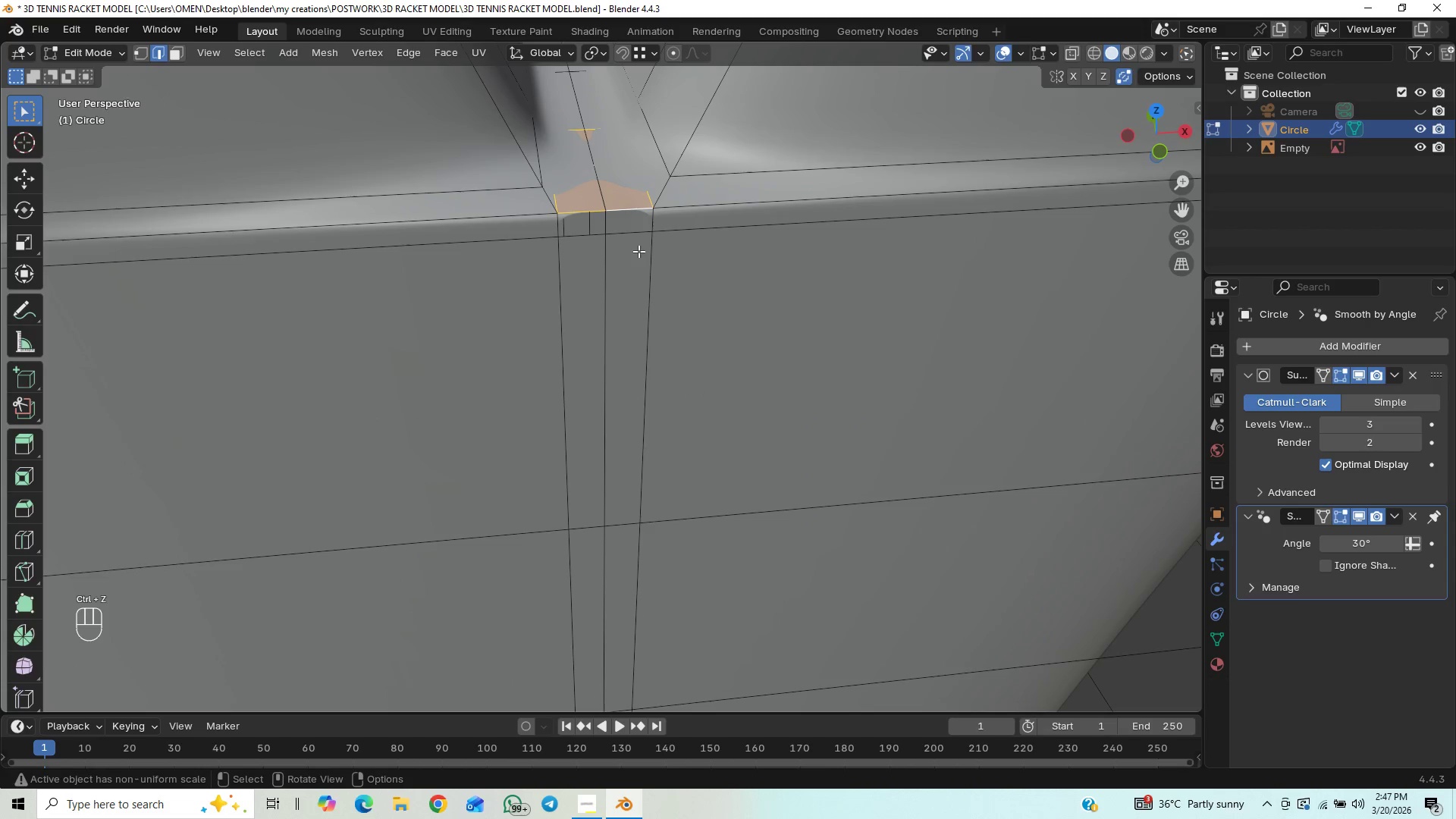 
key(K)
 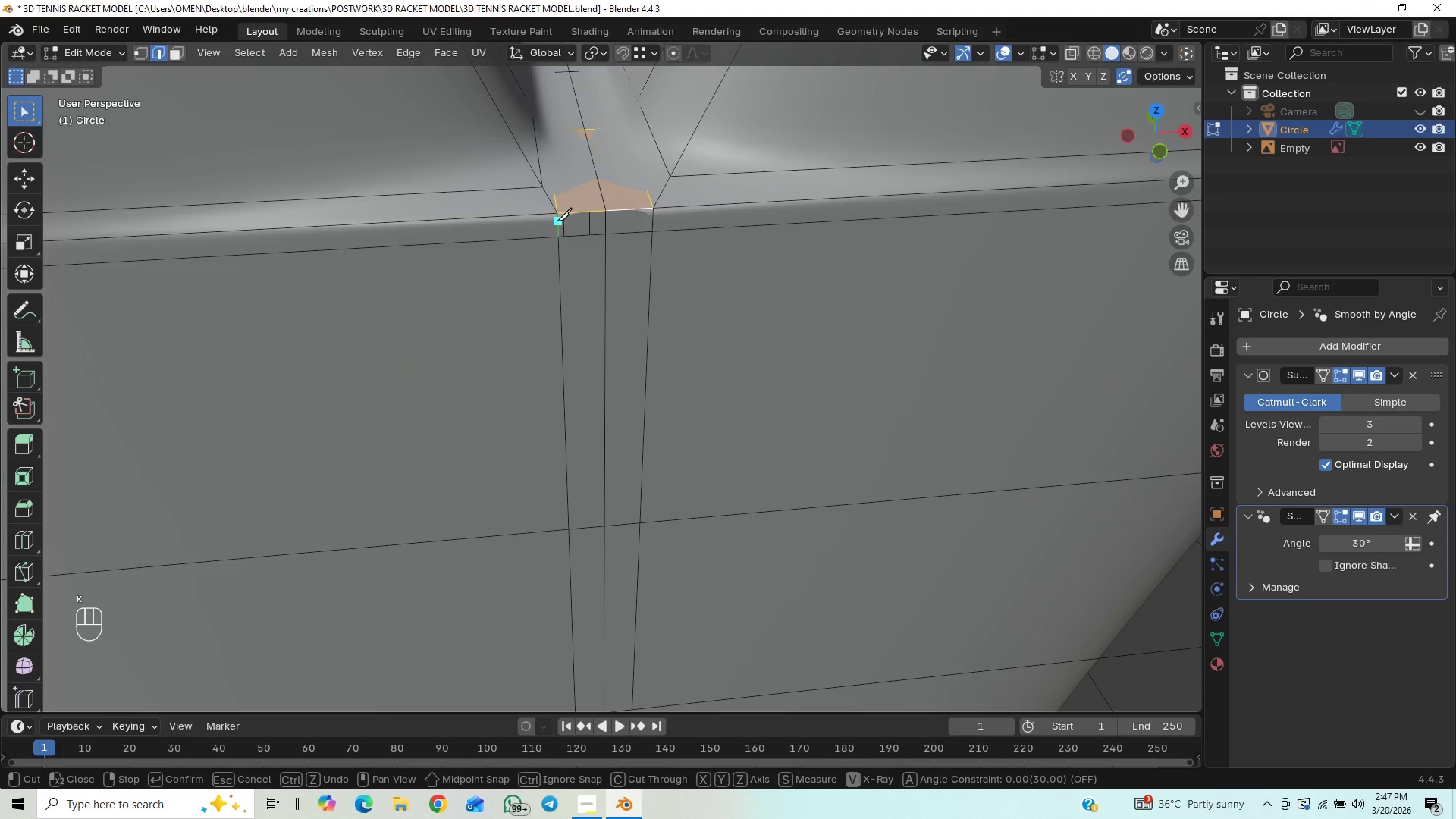 
left_click([557, 225])
 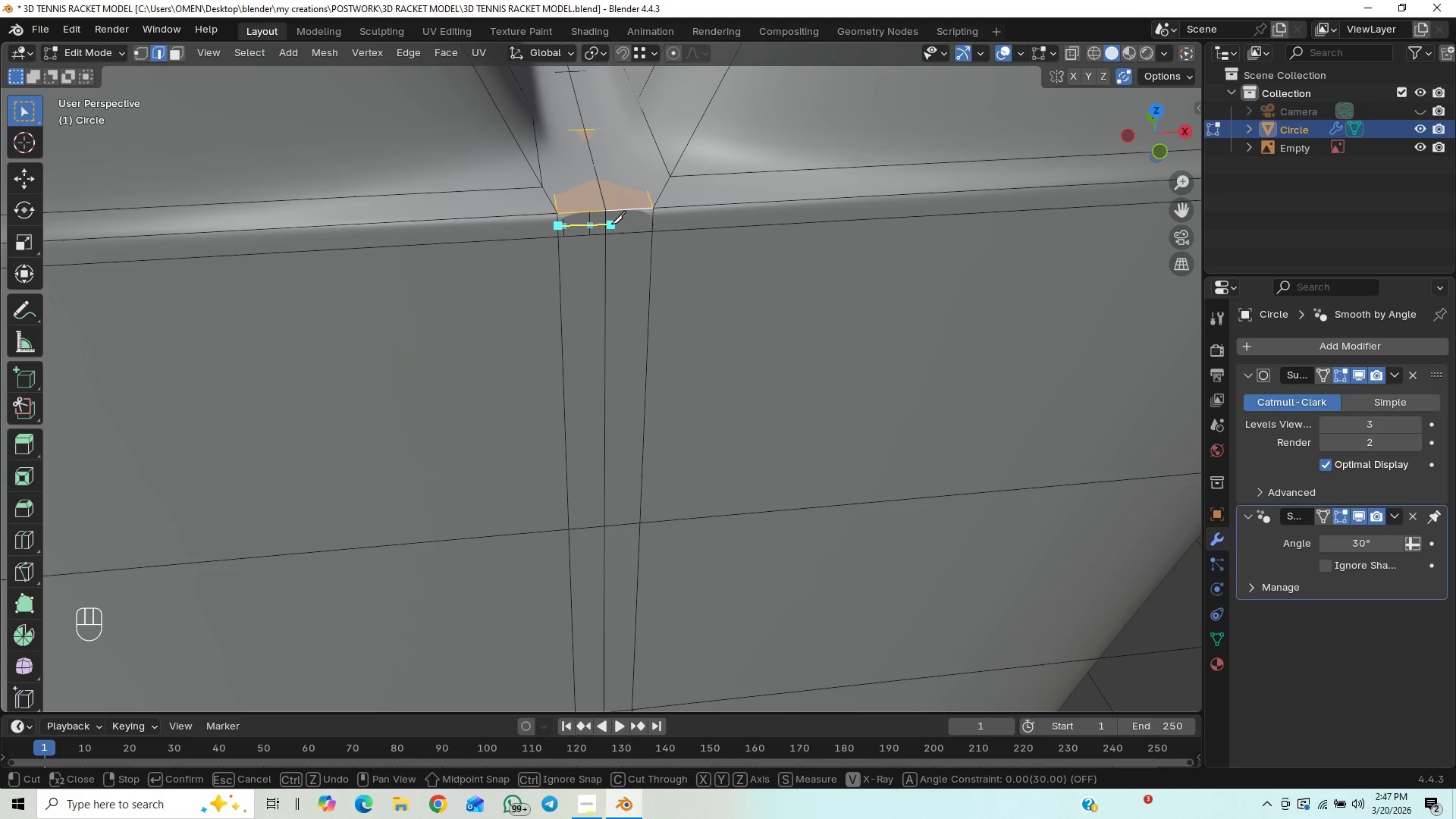 
key(X)
 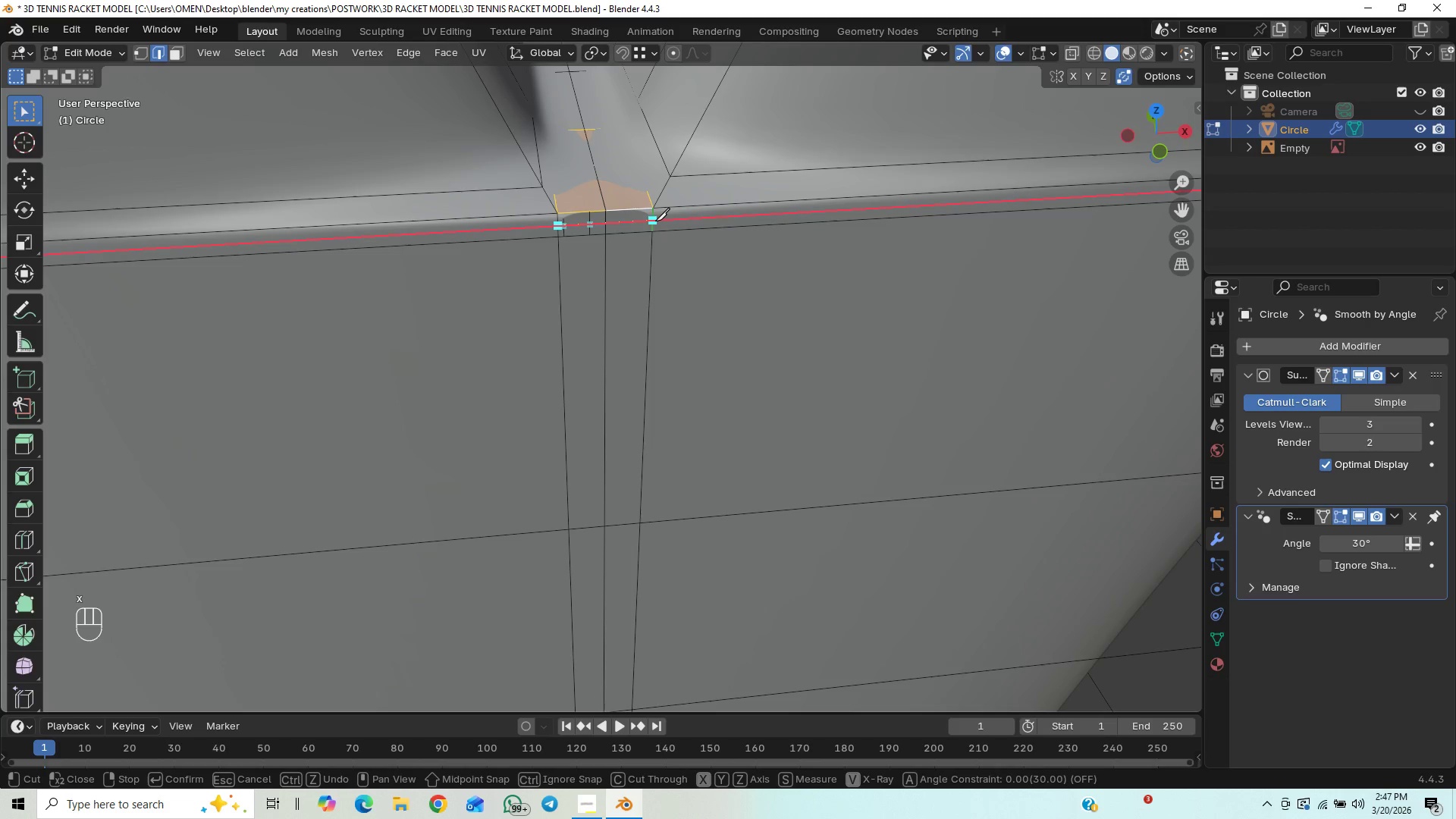 
left_click([657, 221])
 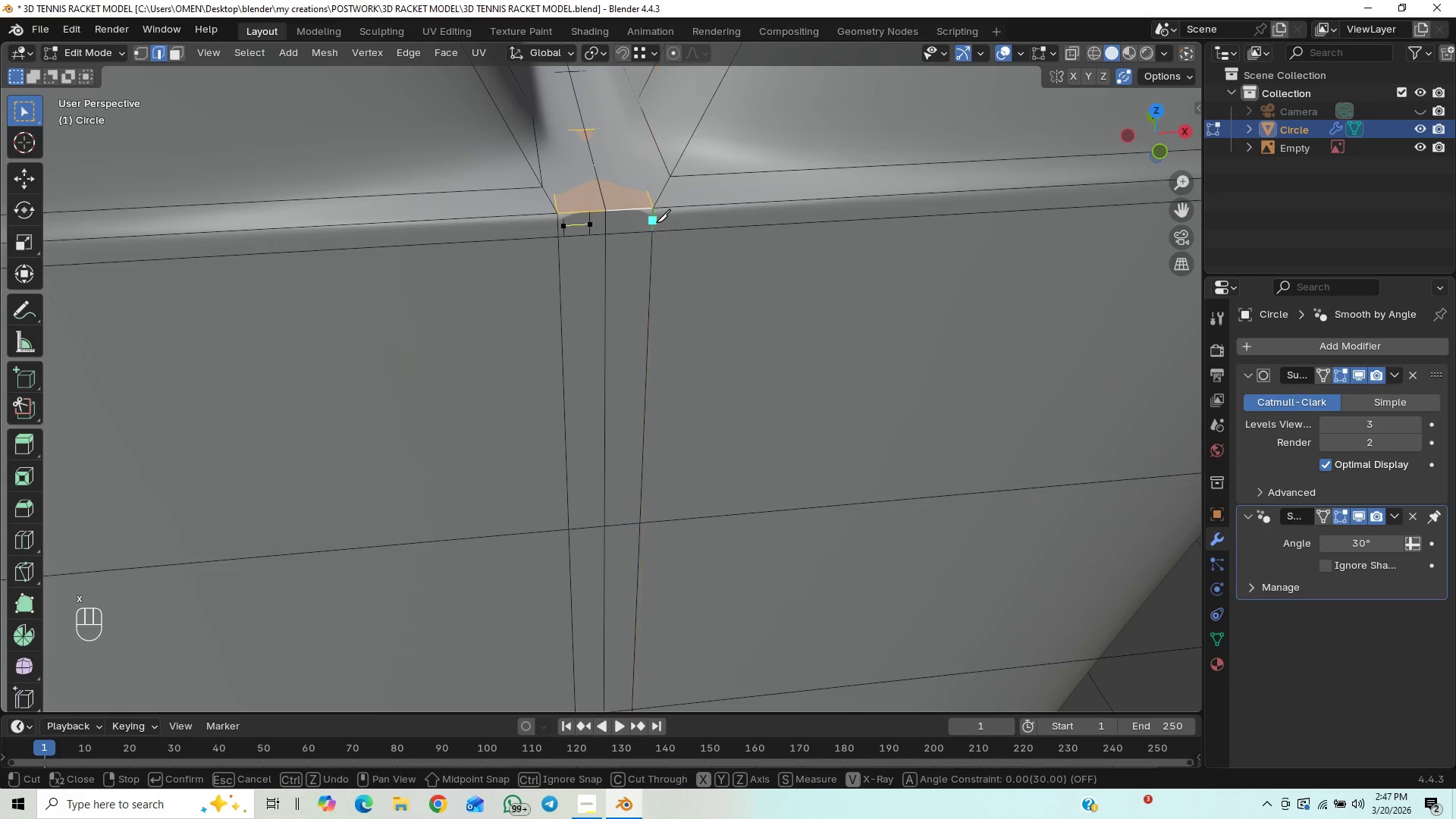 
right_click([656, 222])
 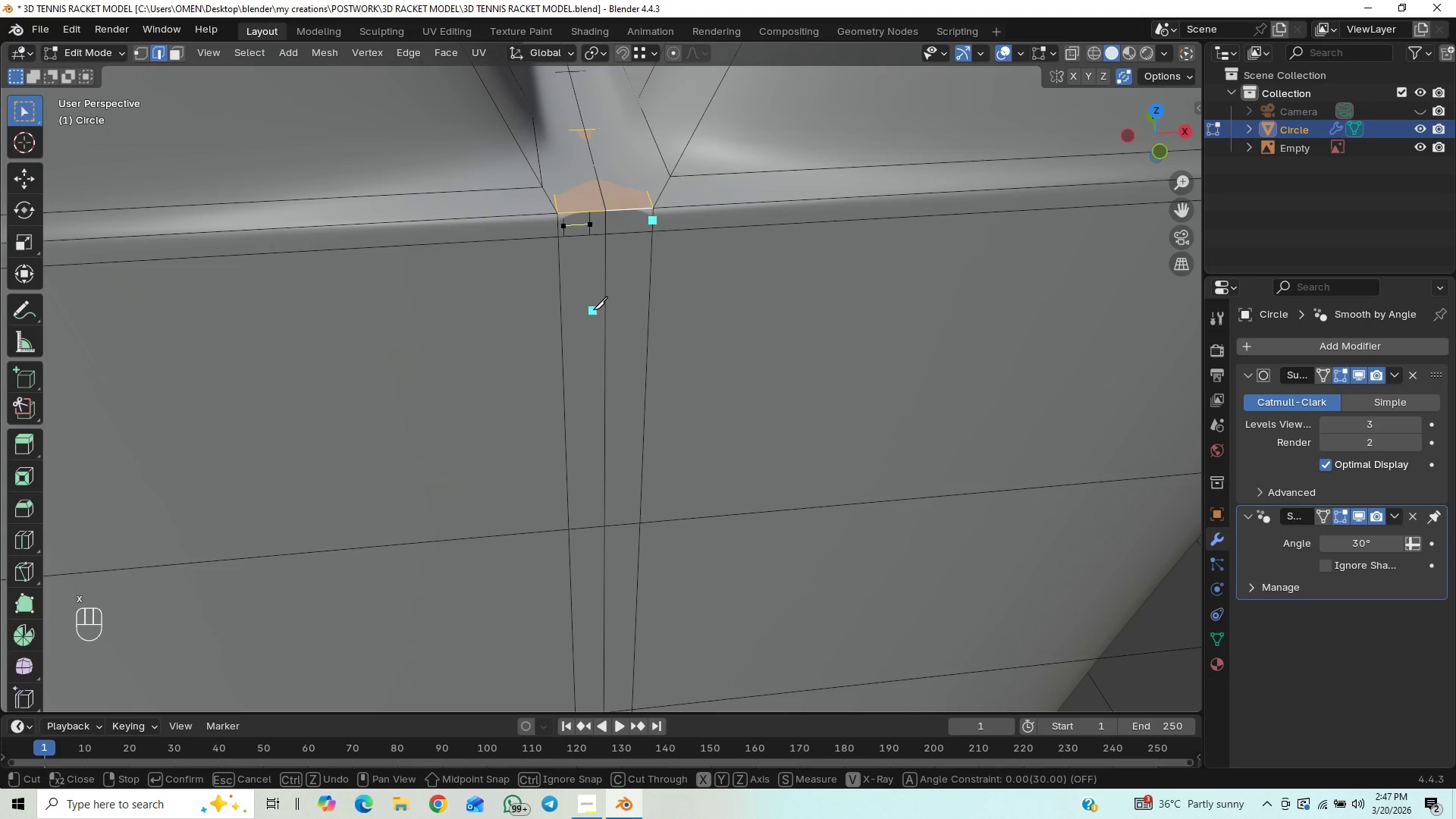 
key(Control+Z)
 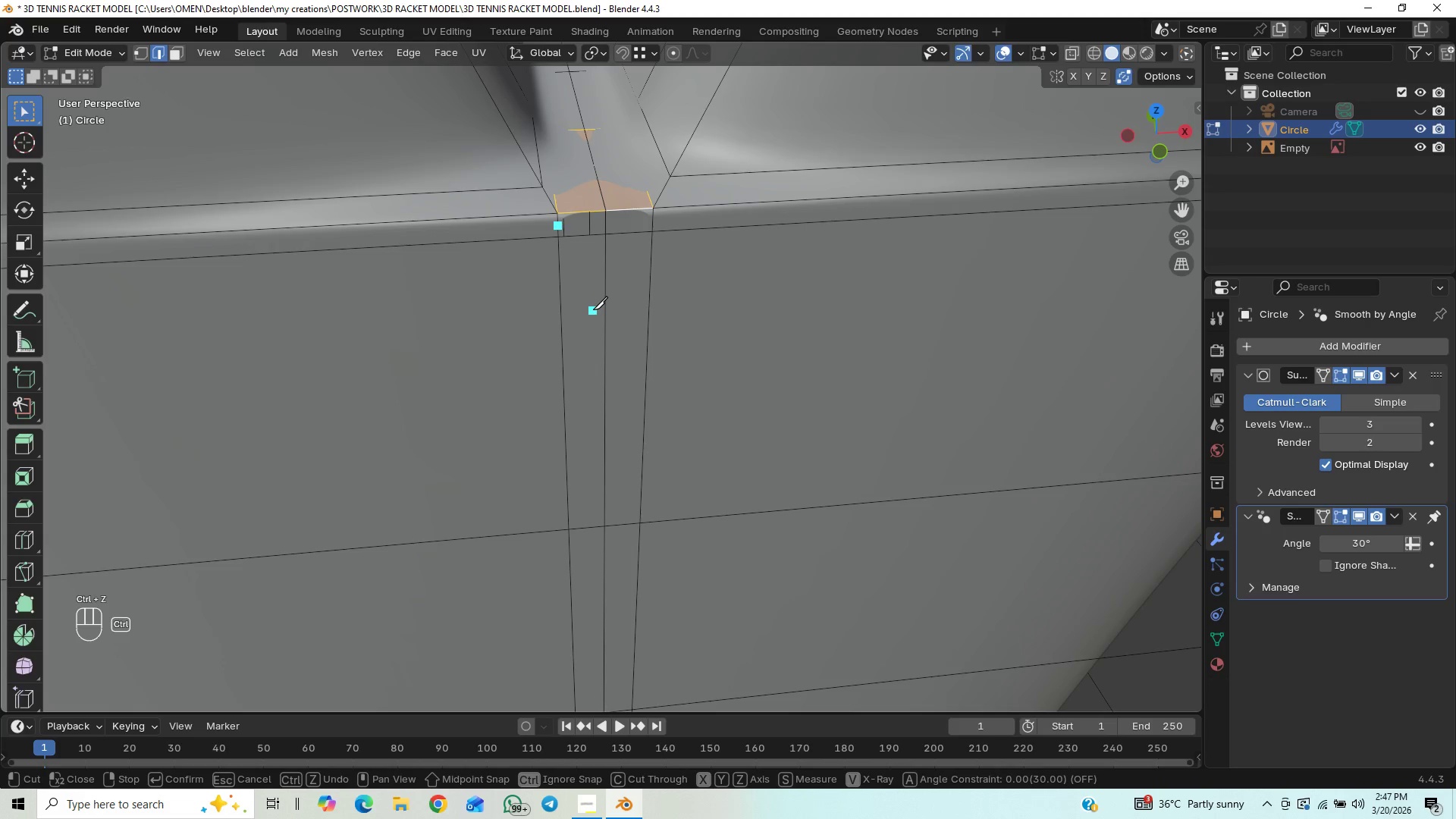 
key(Control+Z)
 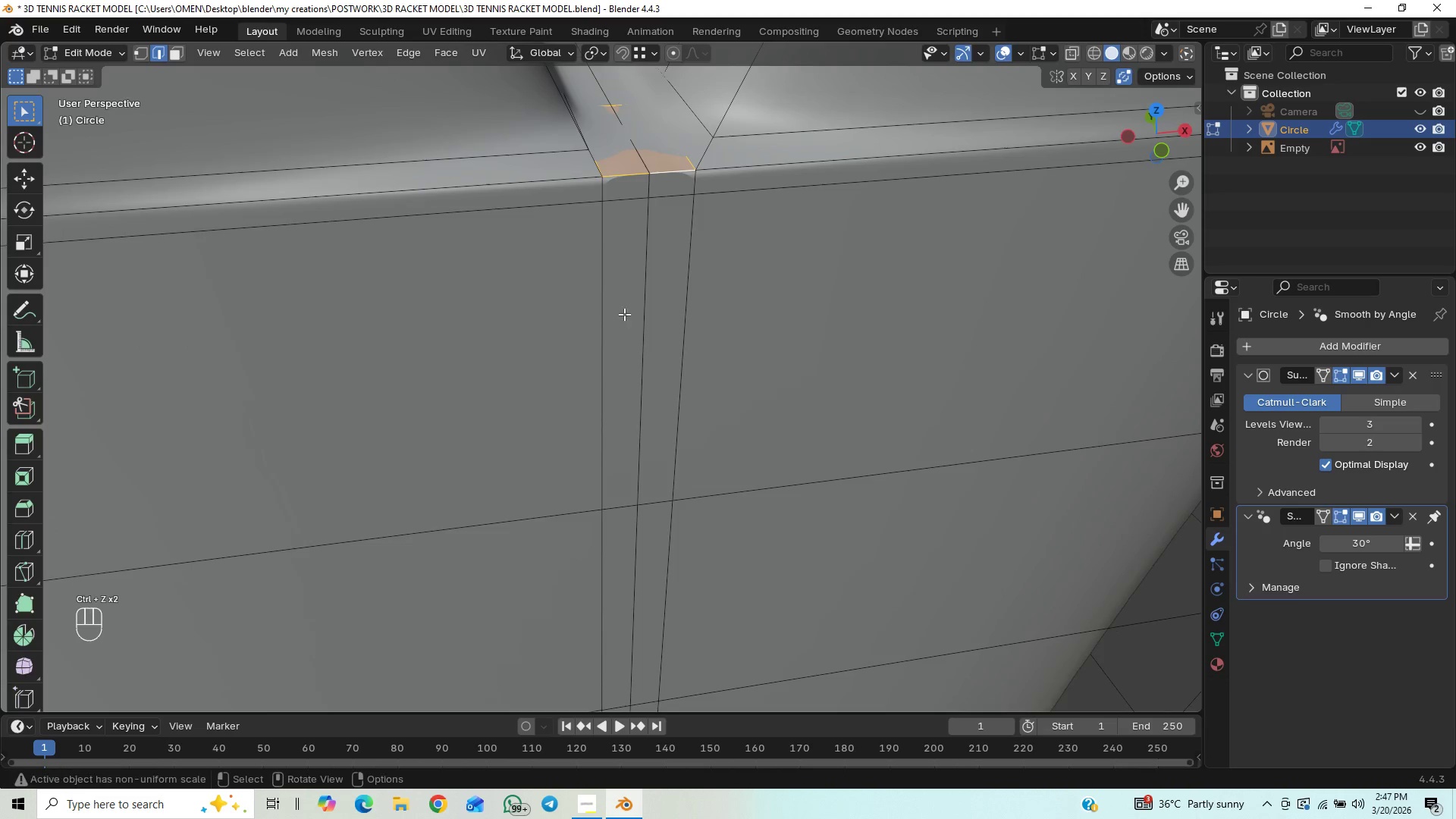 
middle_click([644, 282])
 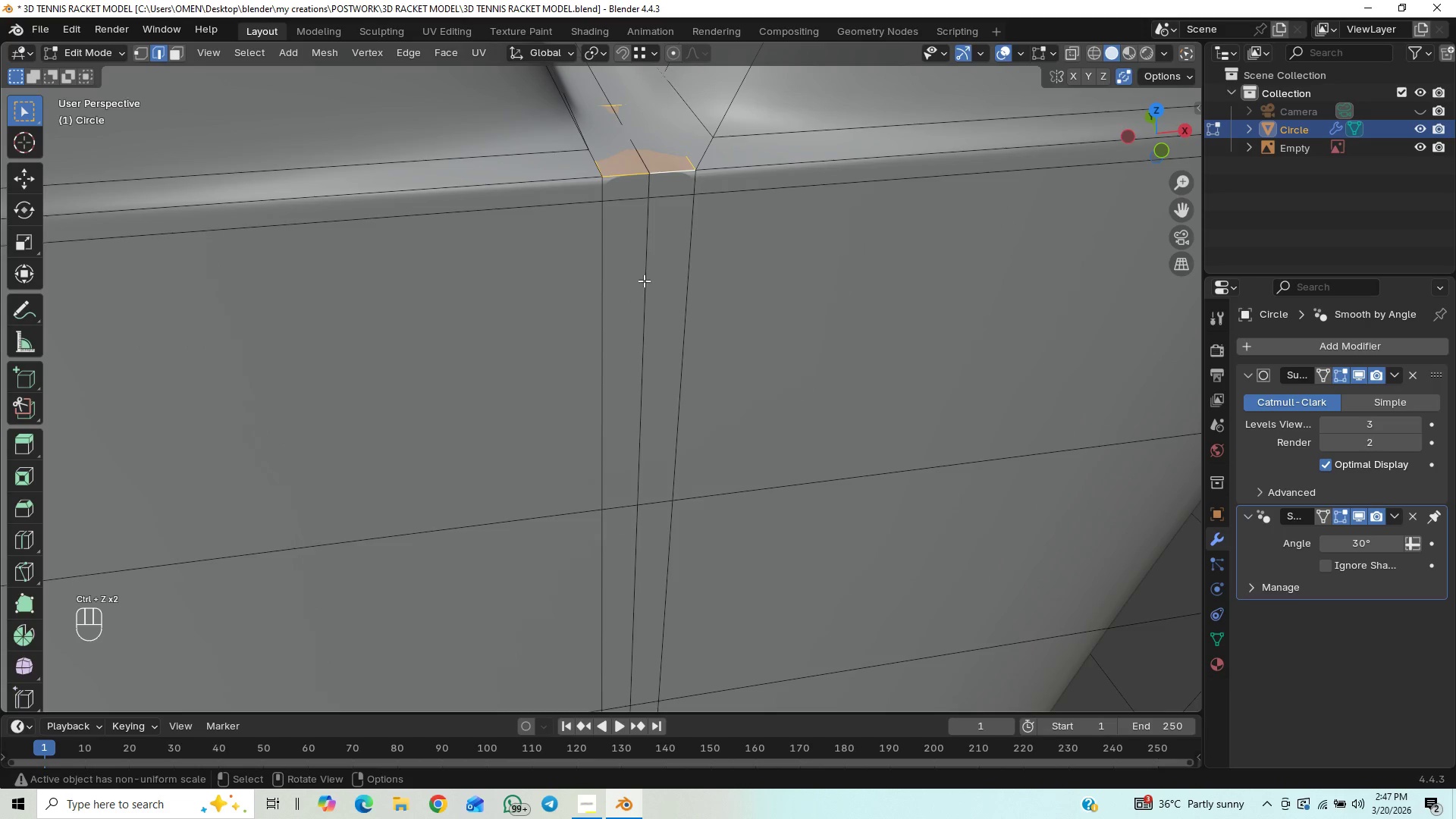 
middle_click([626, 306])
 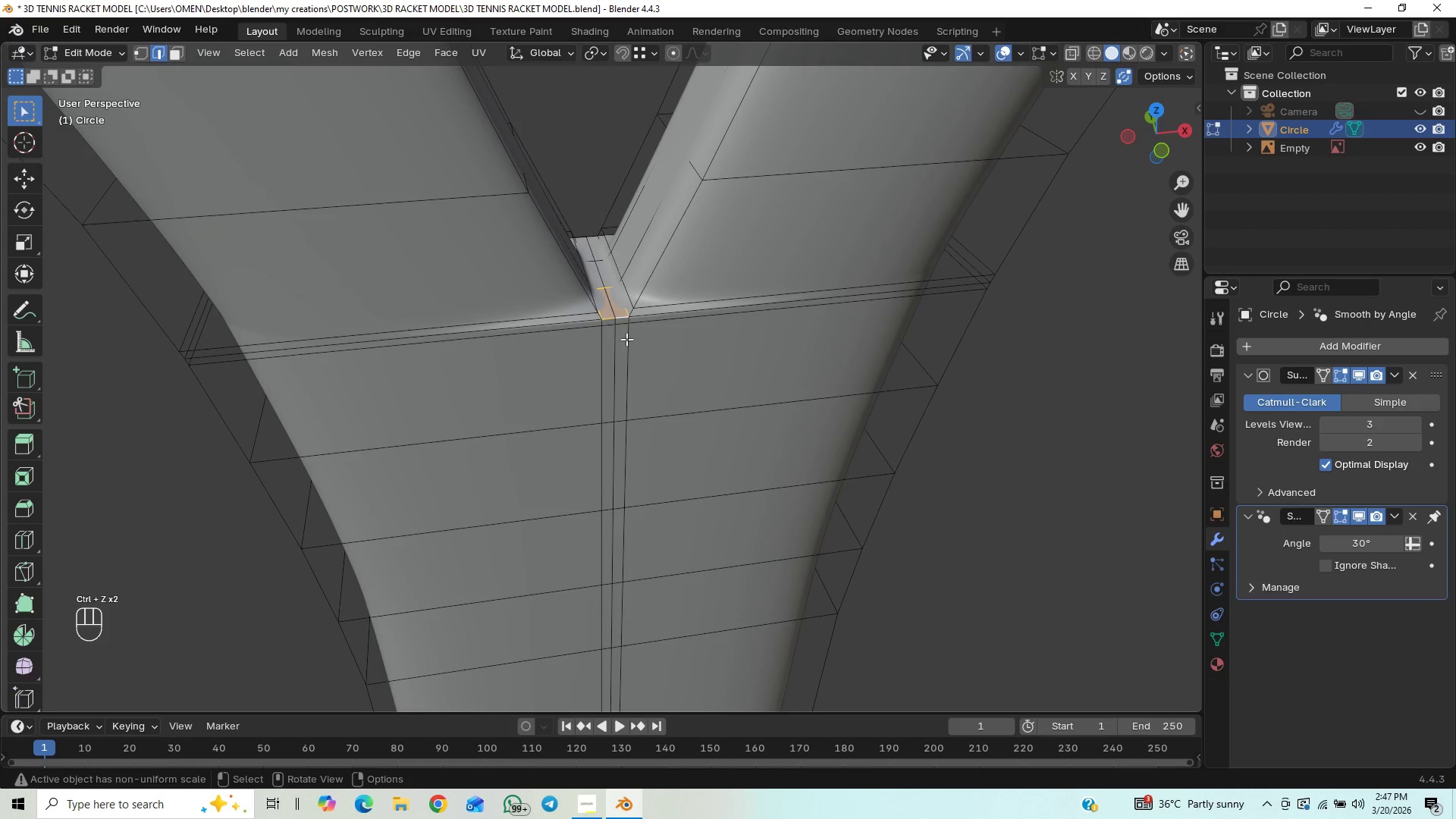 
scroll: coordinate [645, 281], scroll_direction: down, amount: 4.0
 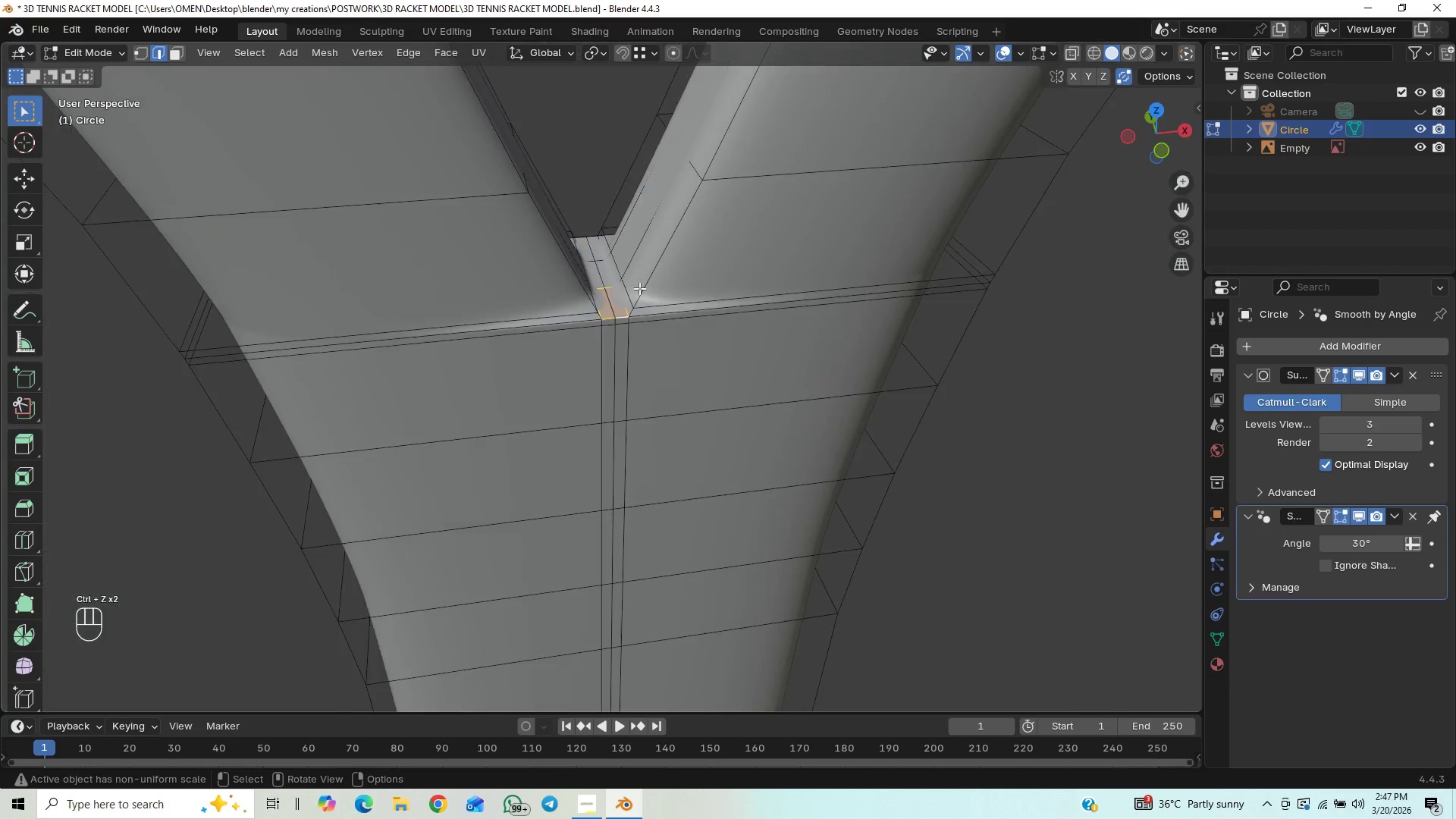 
scroll: coordinate [629, 341], scroll_direction: up, amount: 2.0
 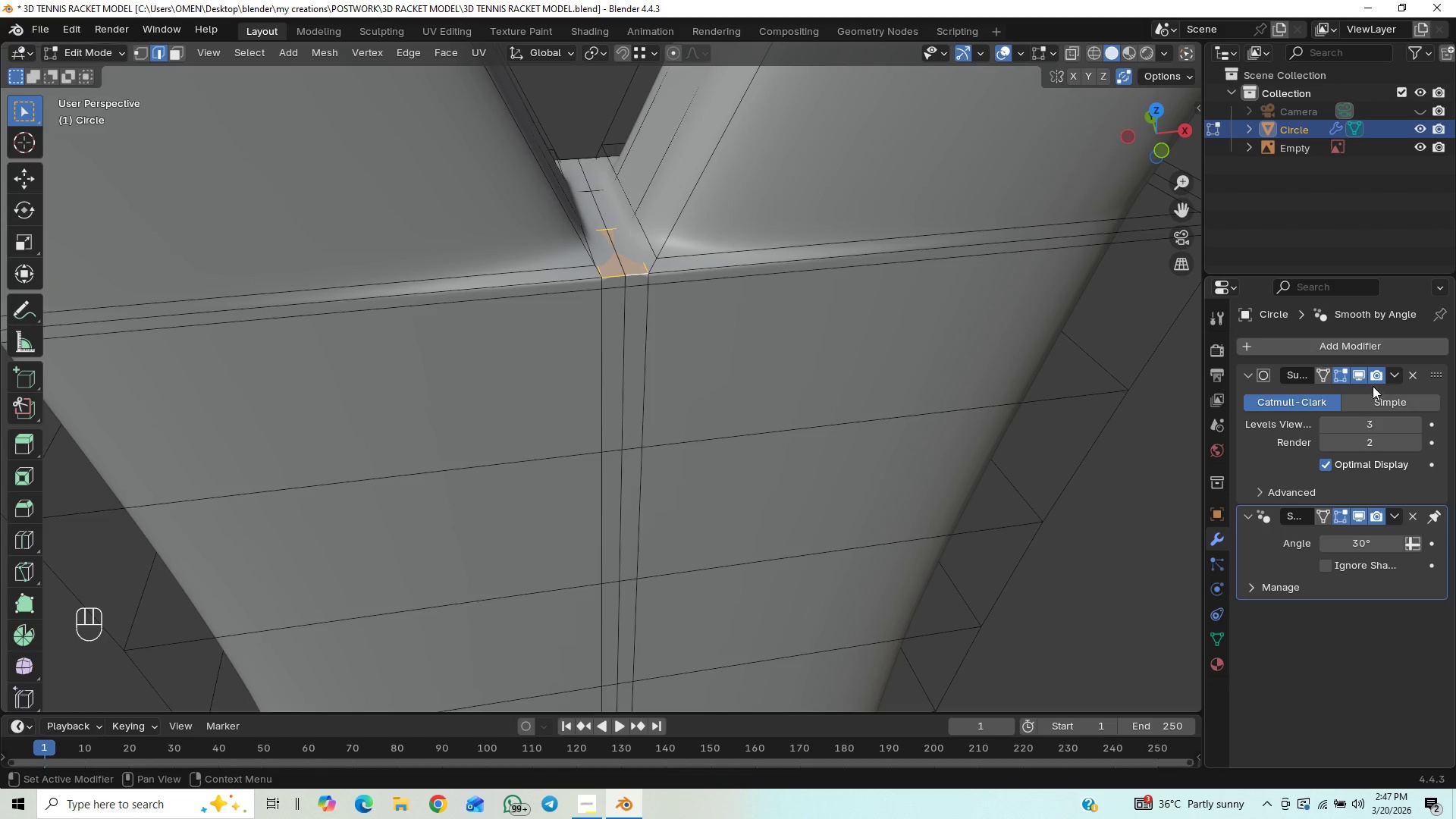 
left_click([1364, 372])
 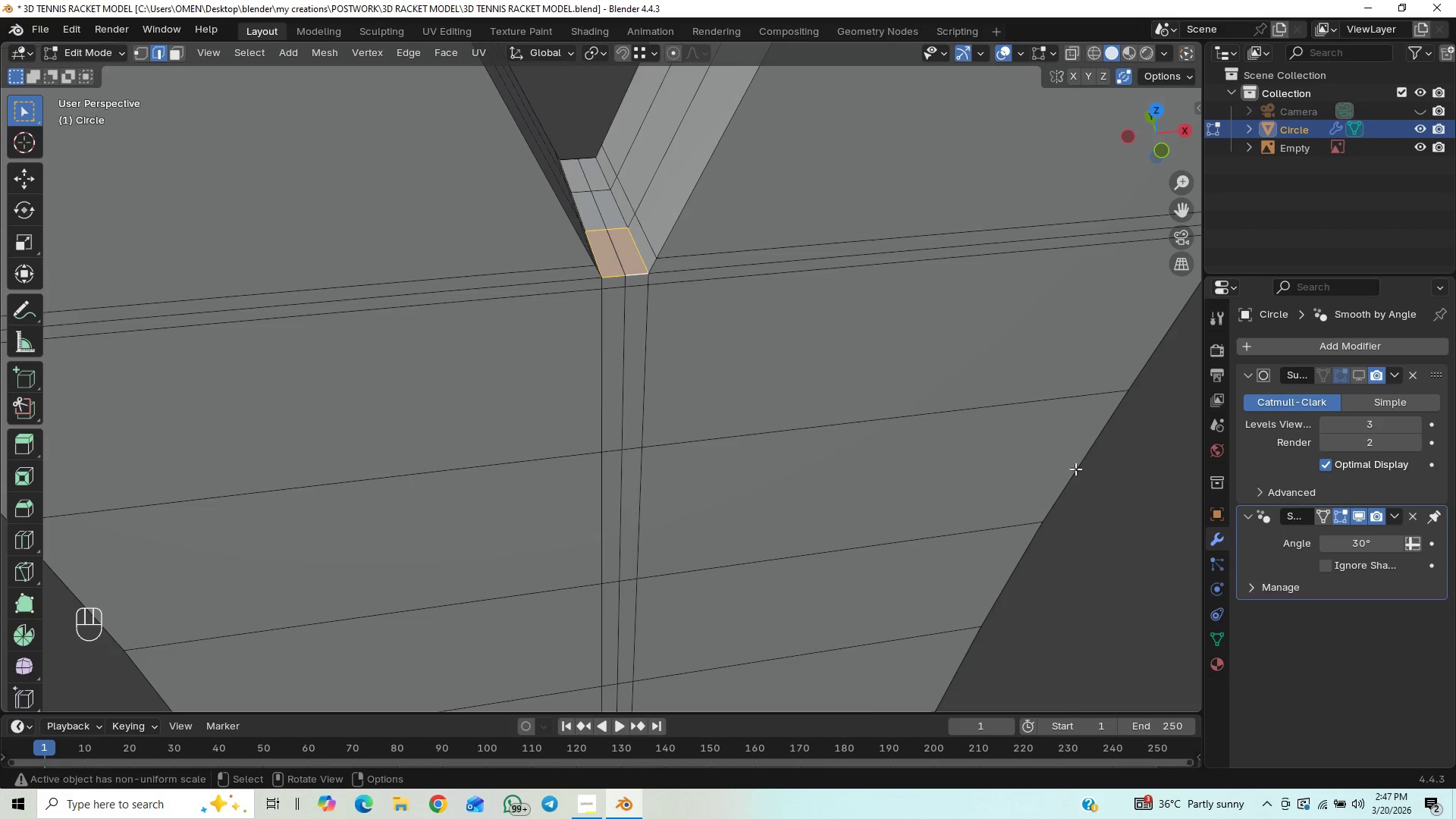 
scroll: coordinate [613, 338], scroll_direction: up, amount: 2.0
 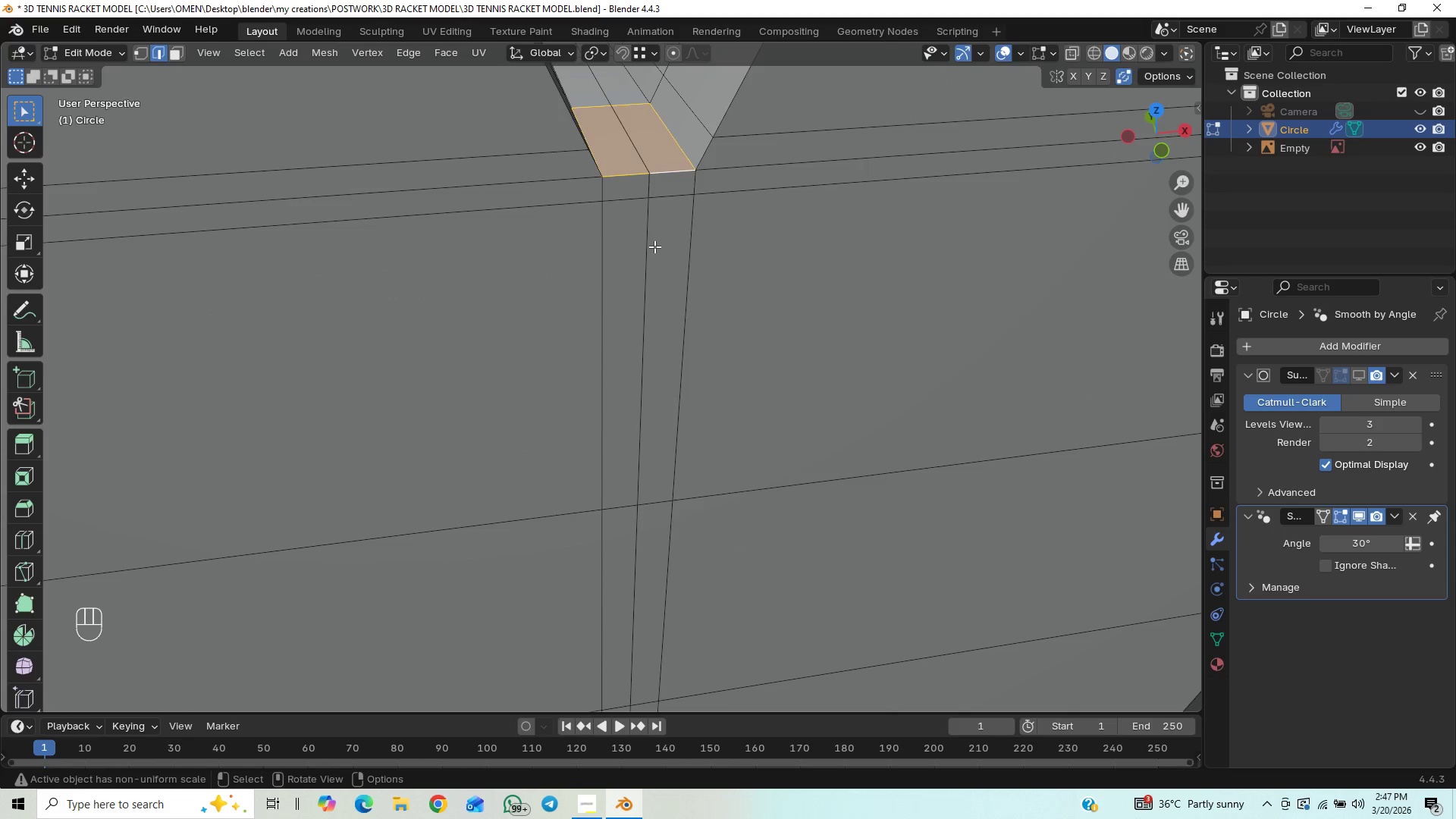 
key(Control+Z)
 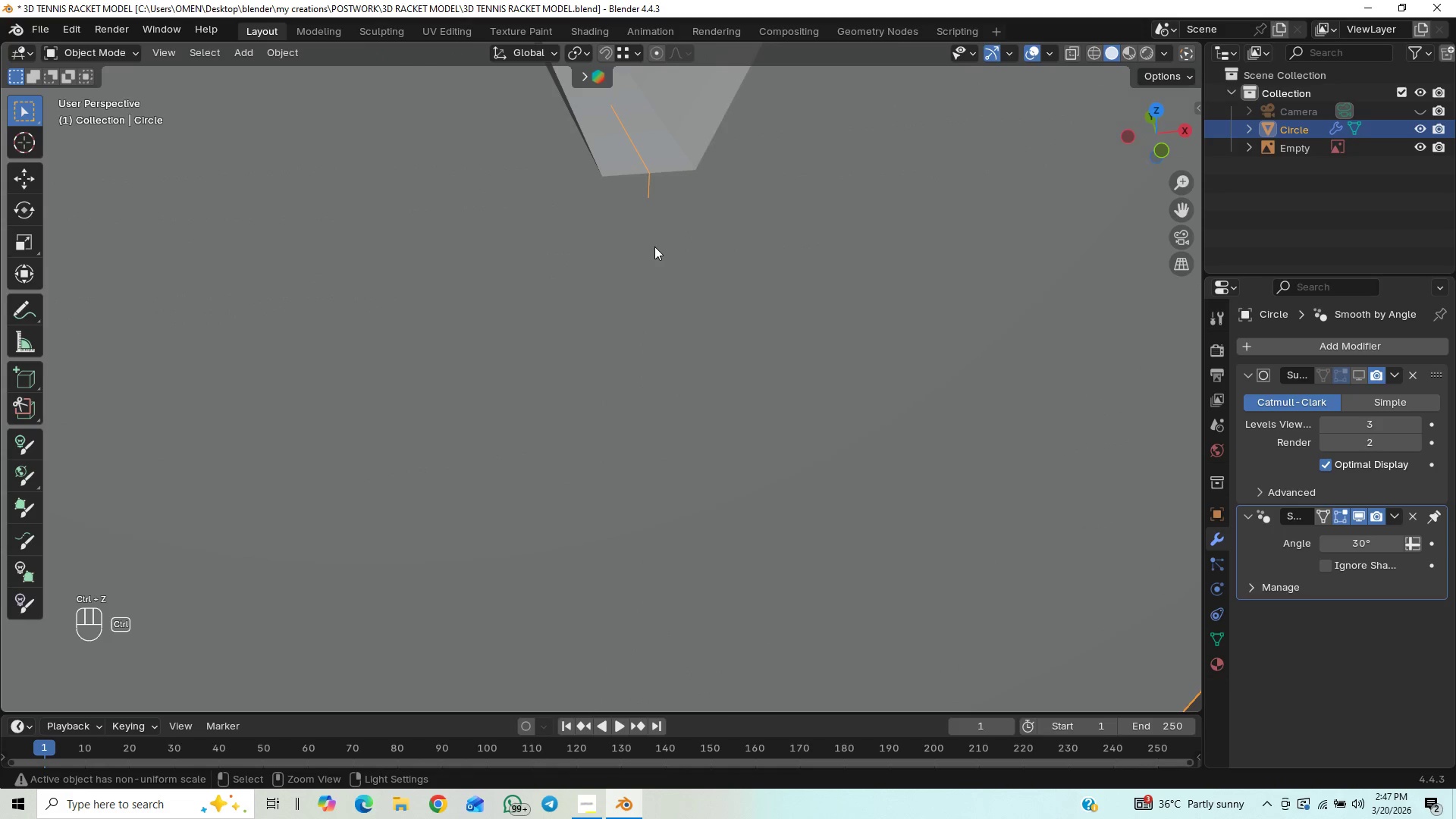 
key(Control+Z)
 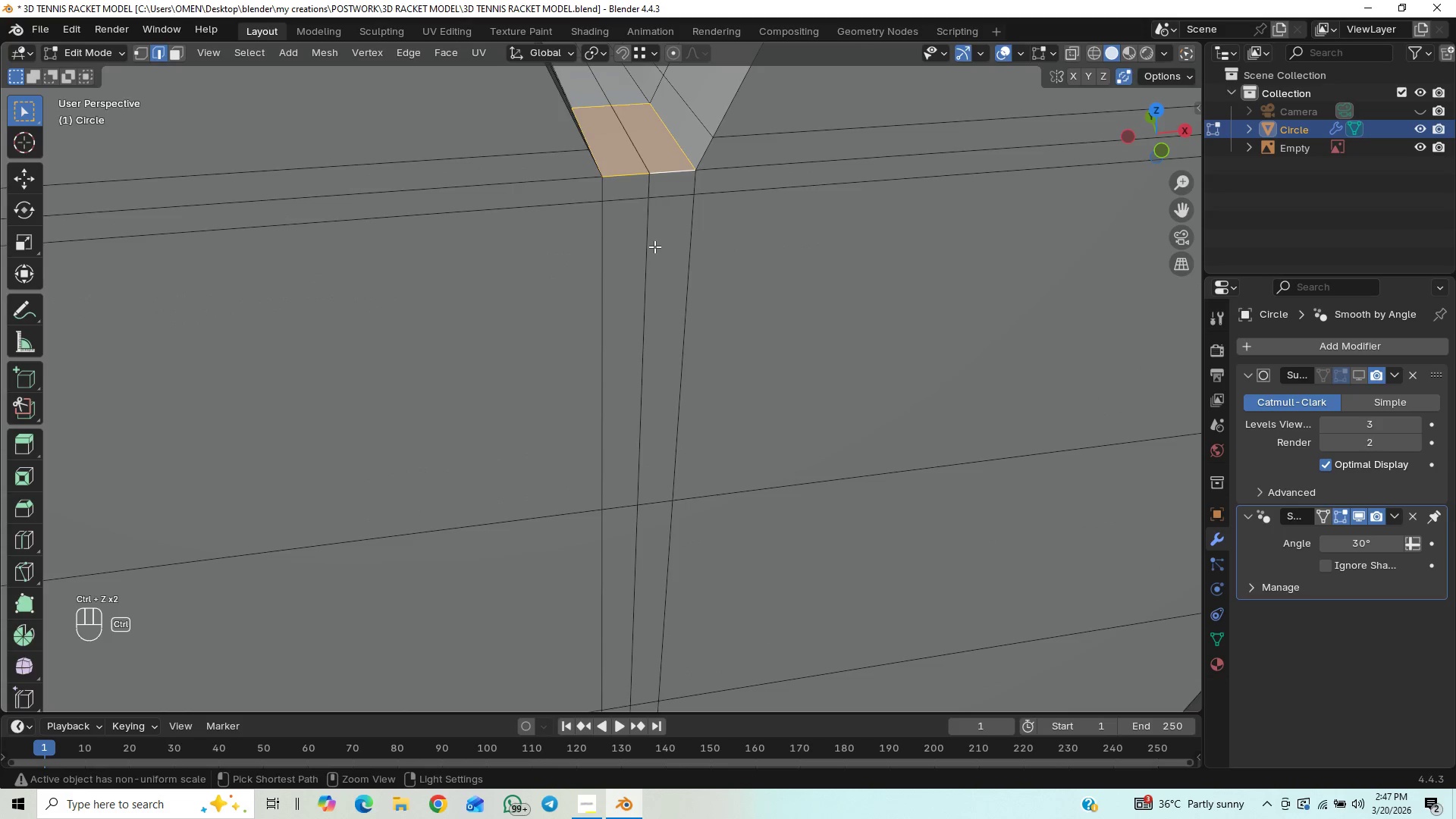 
key(Control+Z)
 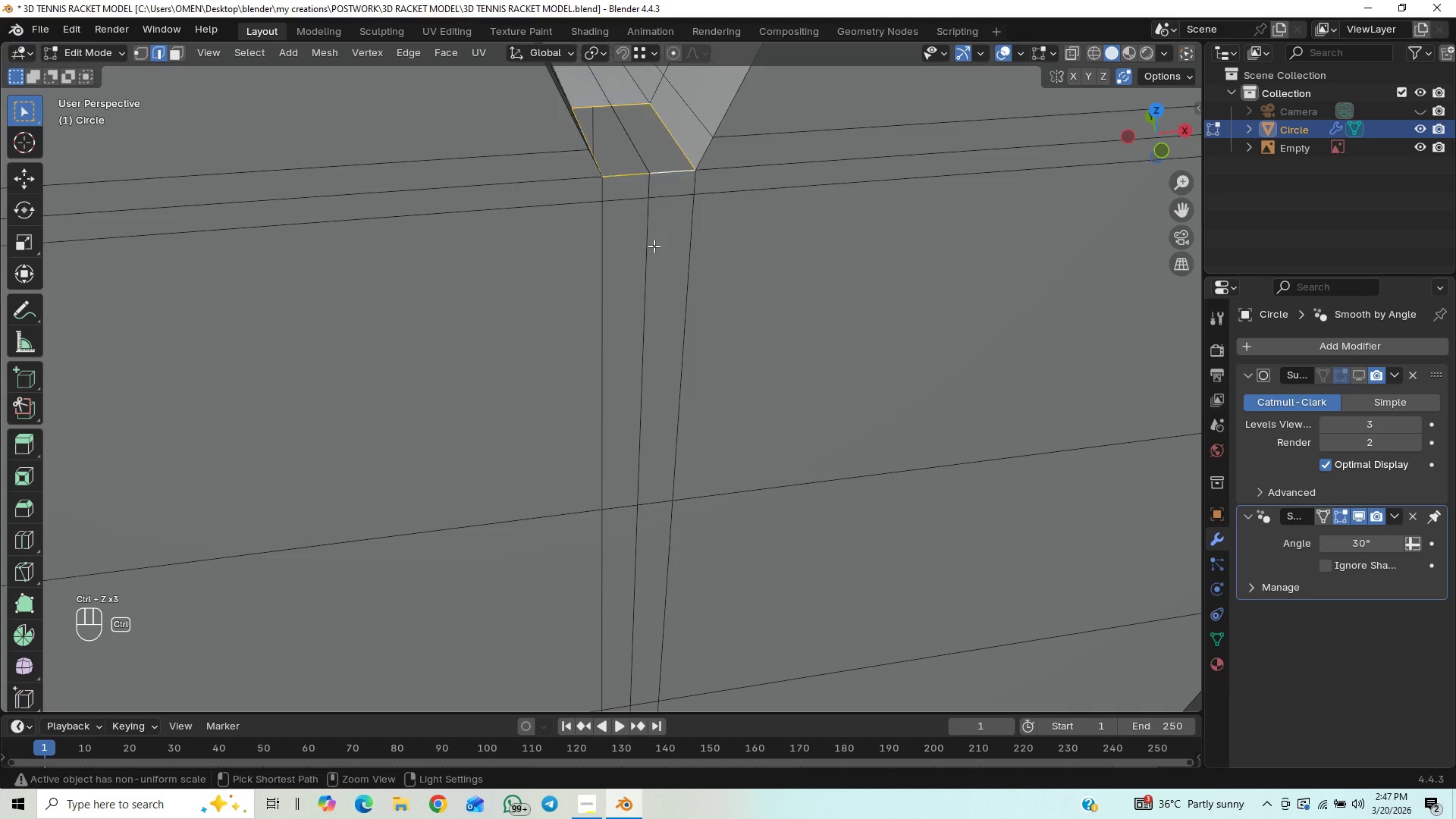 
key(Control+Z)
 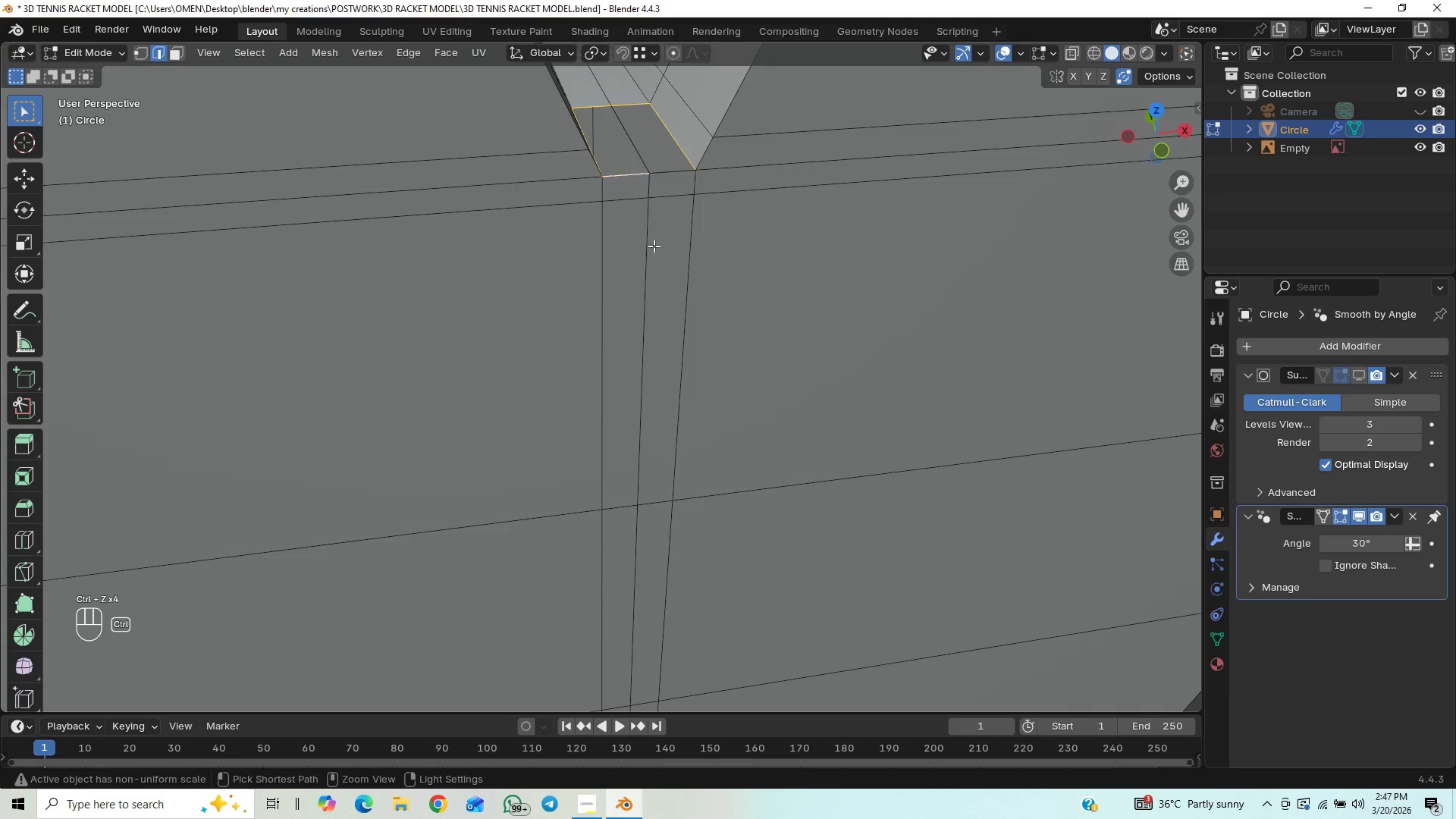 
key(Control+Z)
 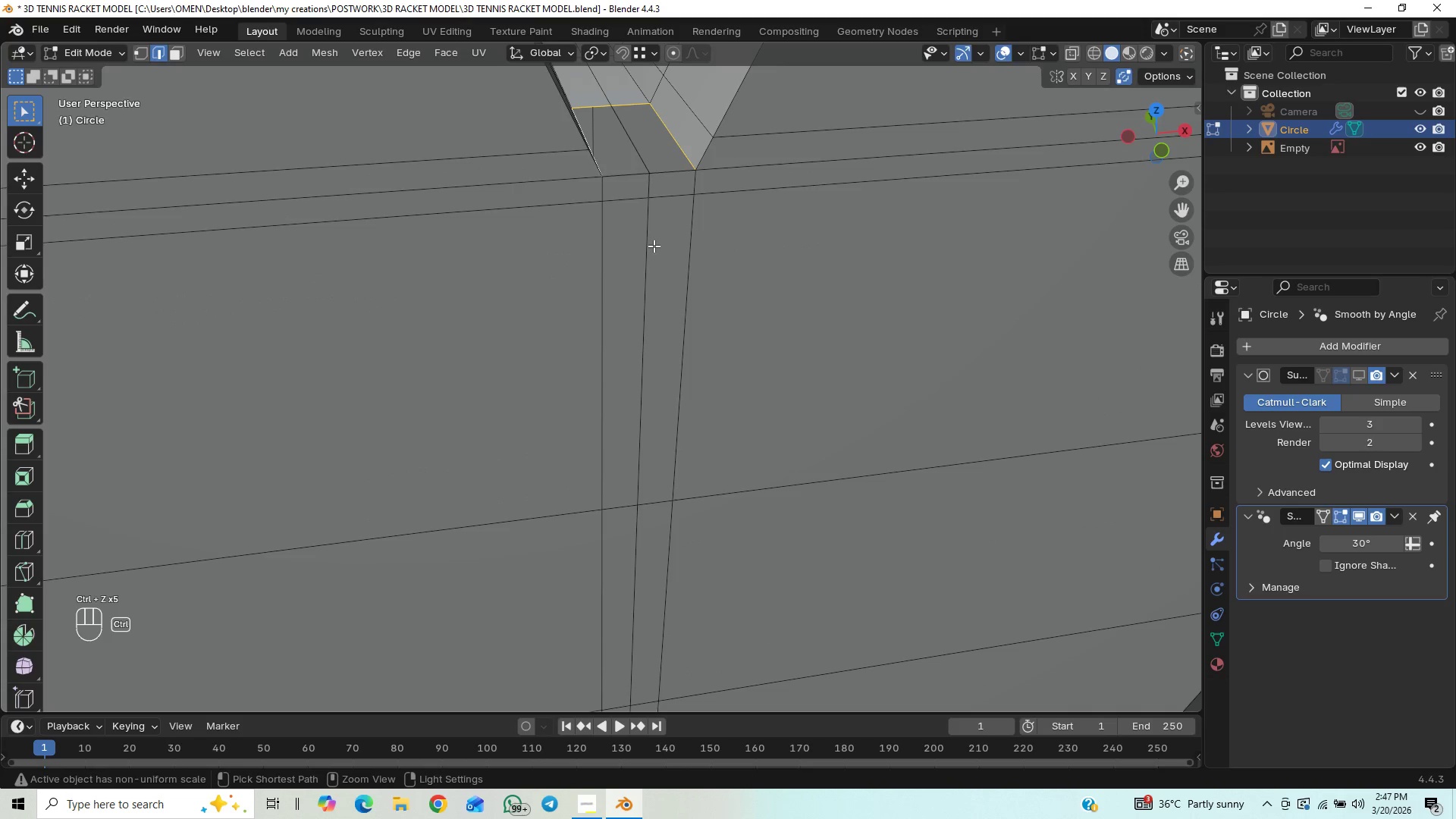 
key(Control+Z)
 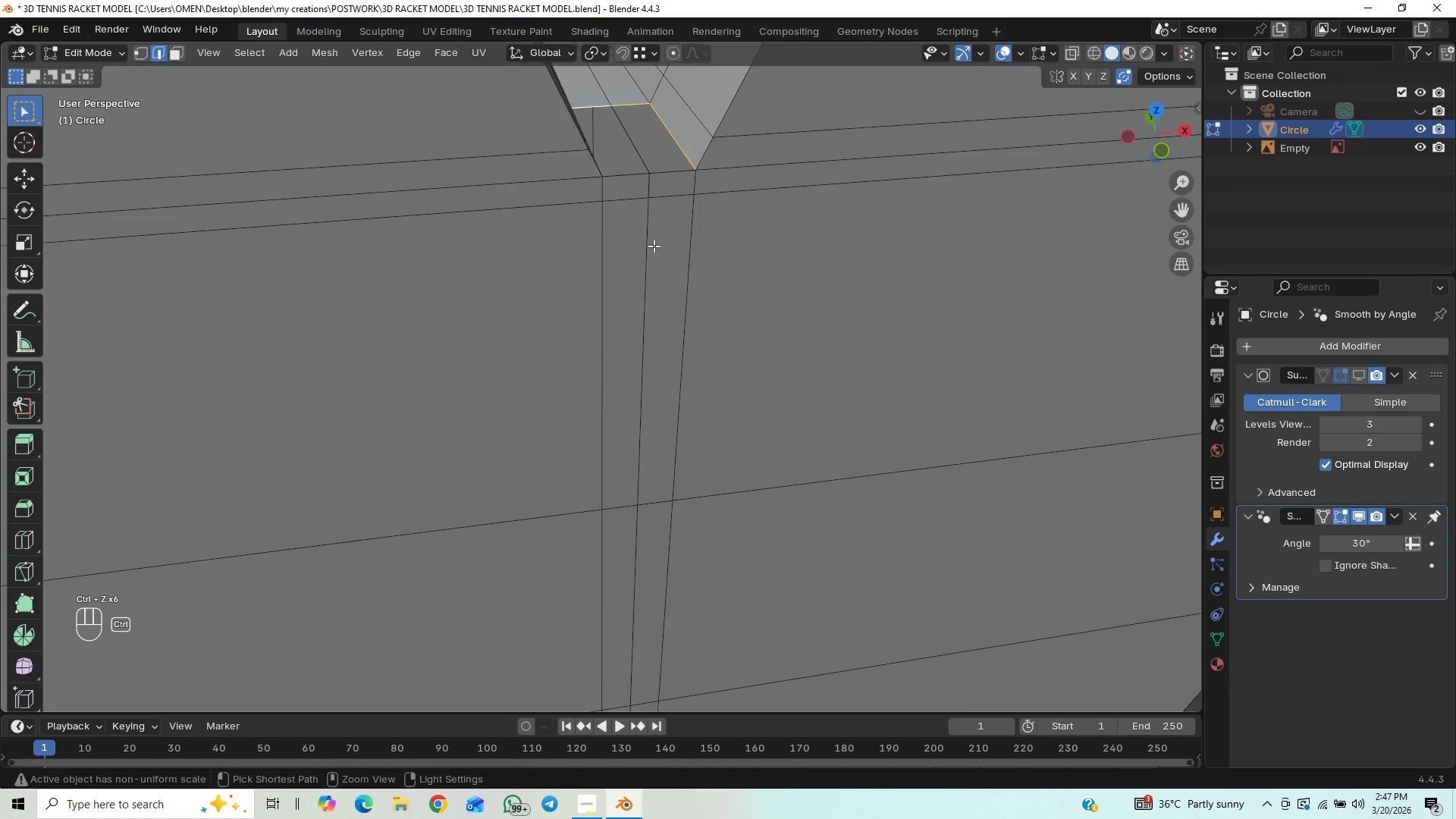 
key(Control+Z)
 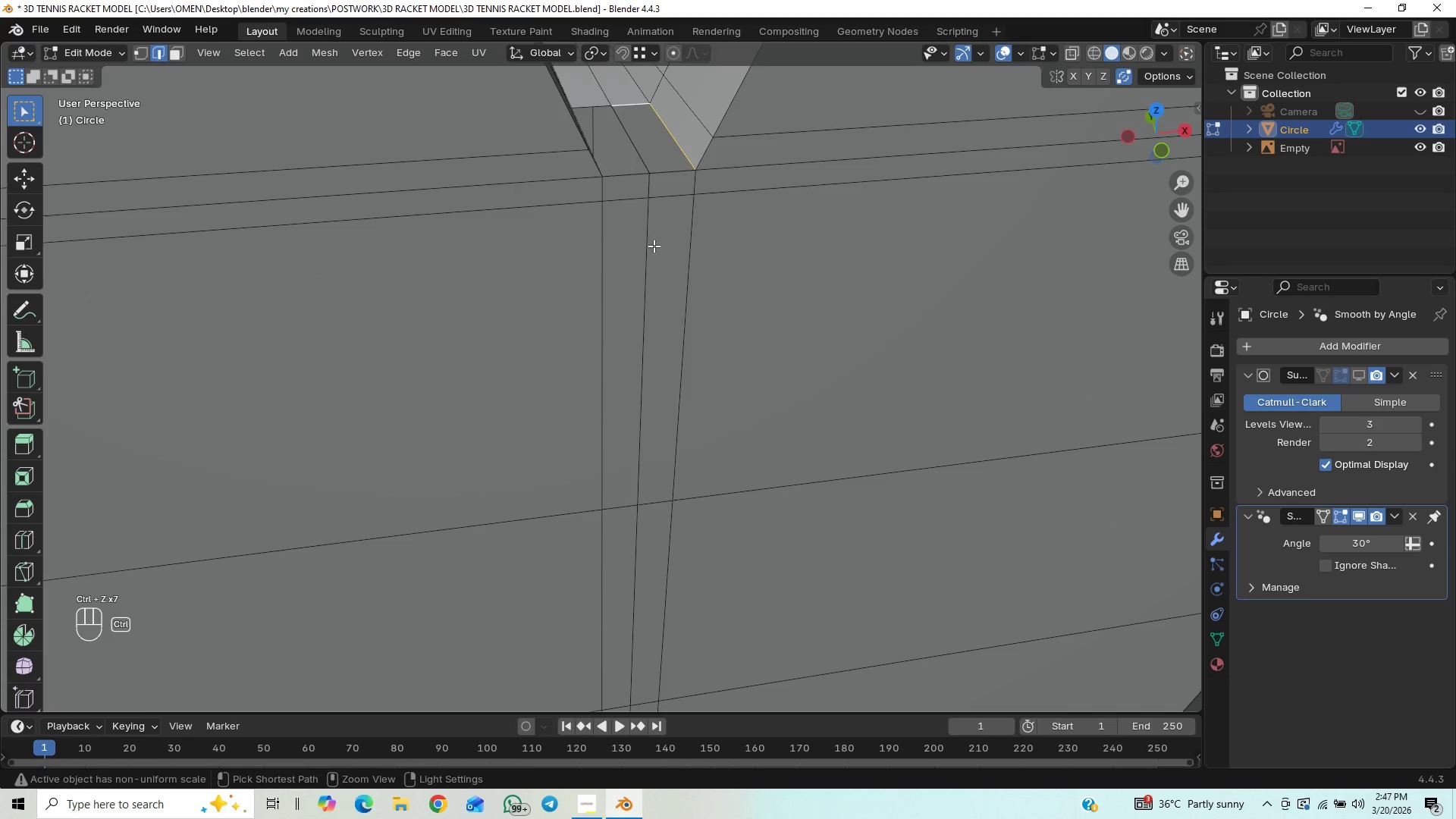 
key(Control+Z)
 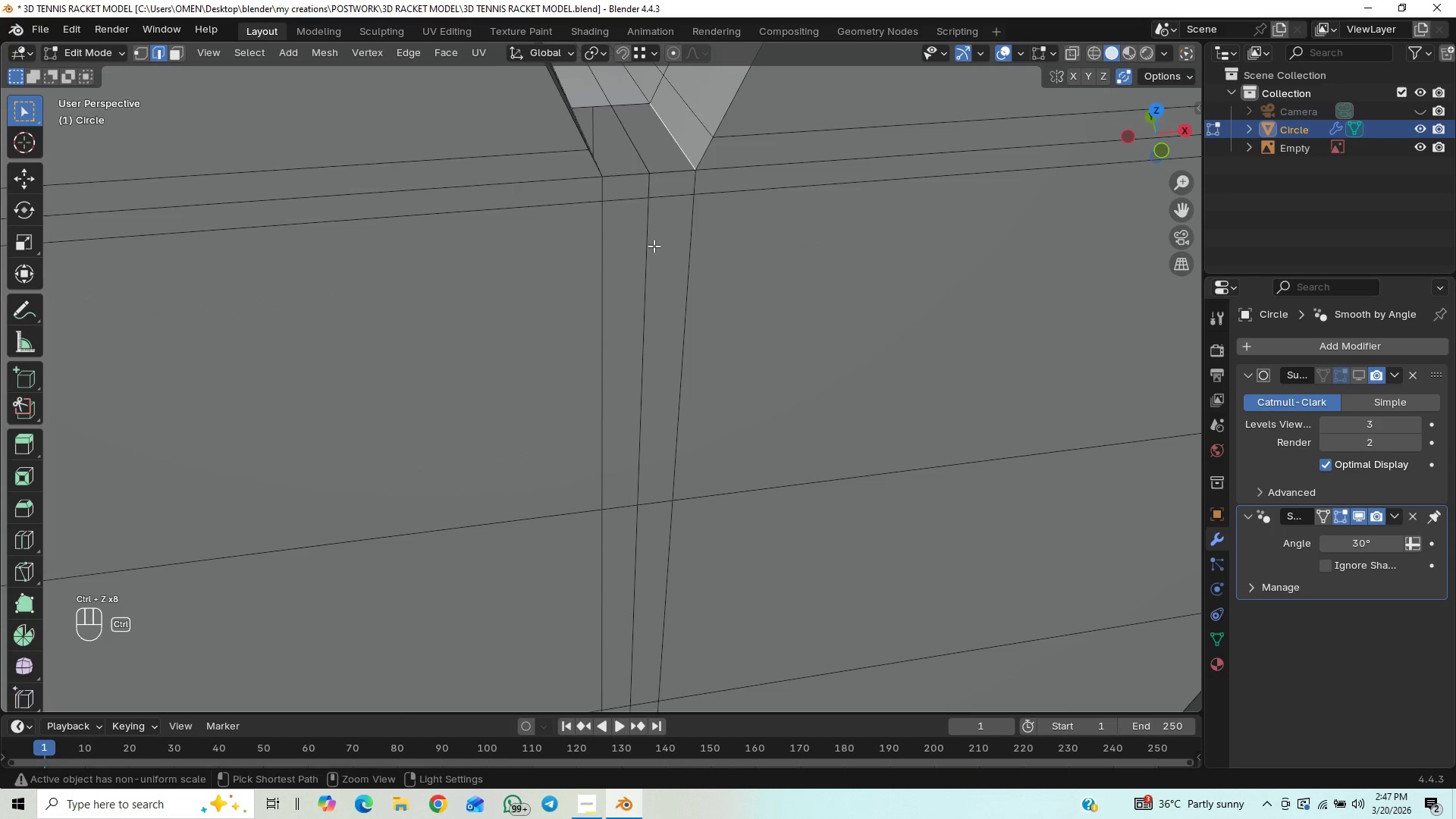 
key(Control+Z)
 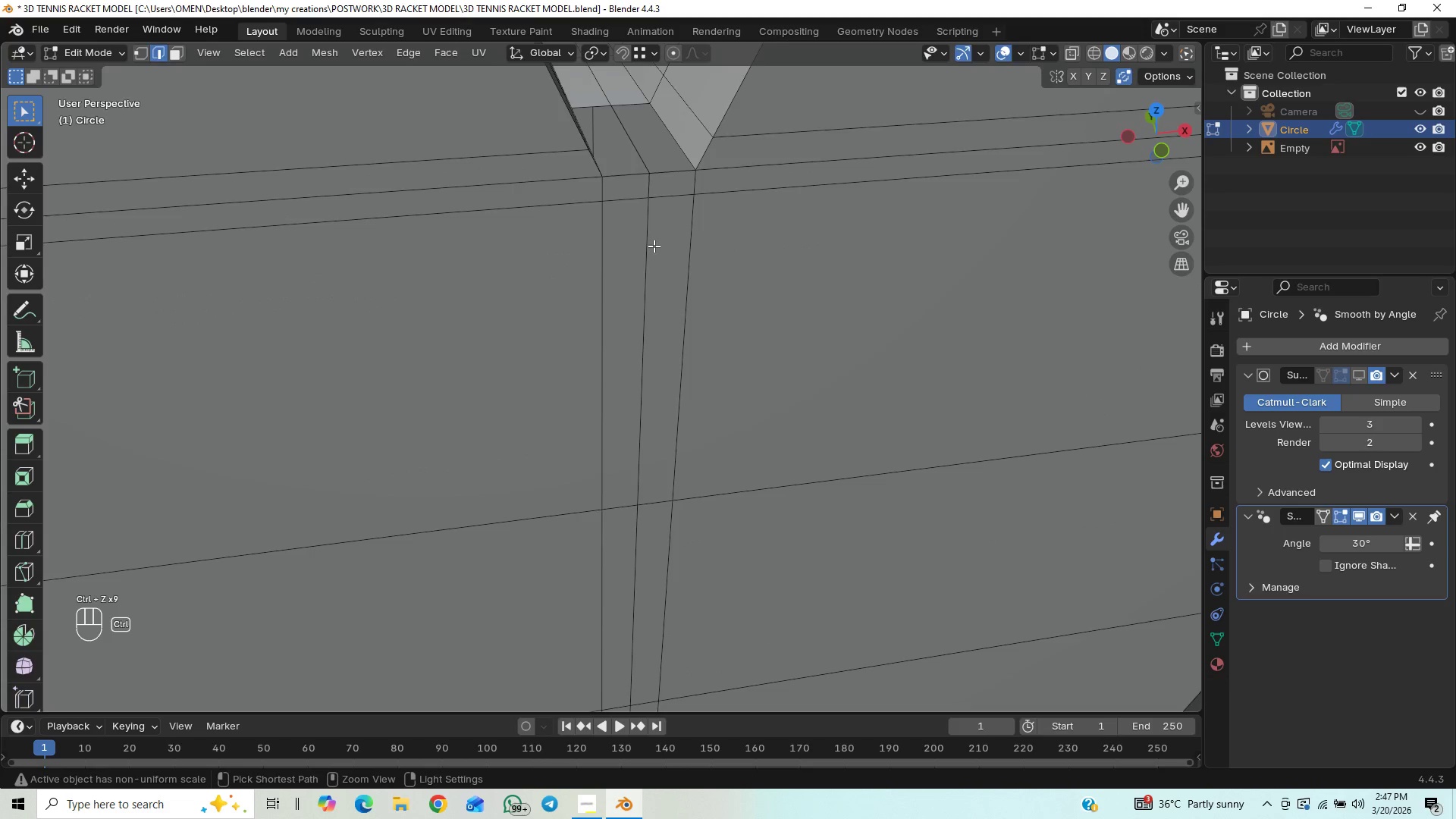 
key(Control+Z)
 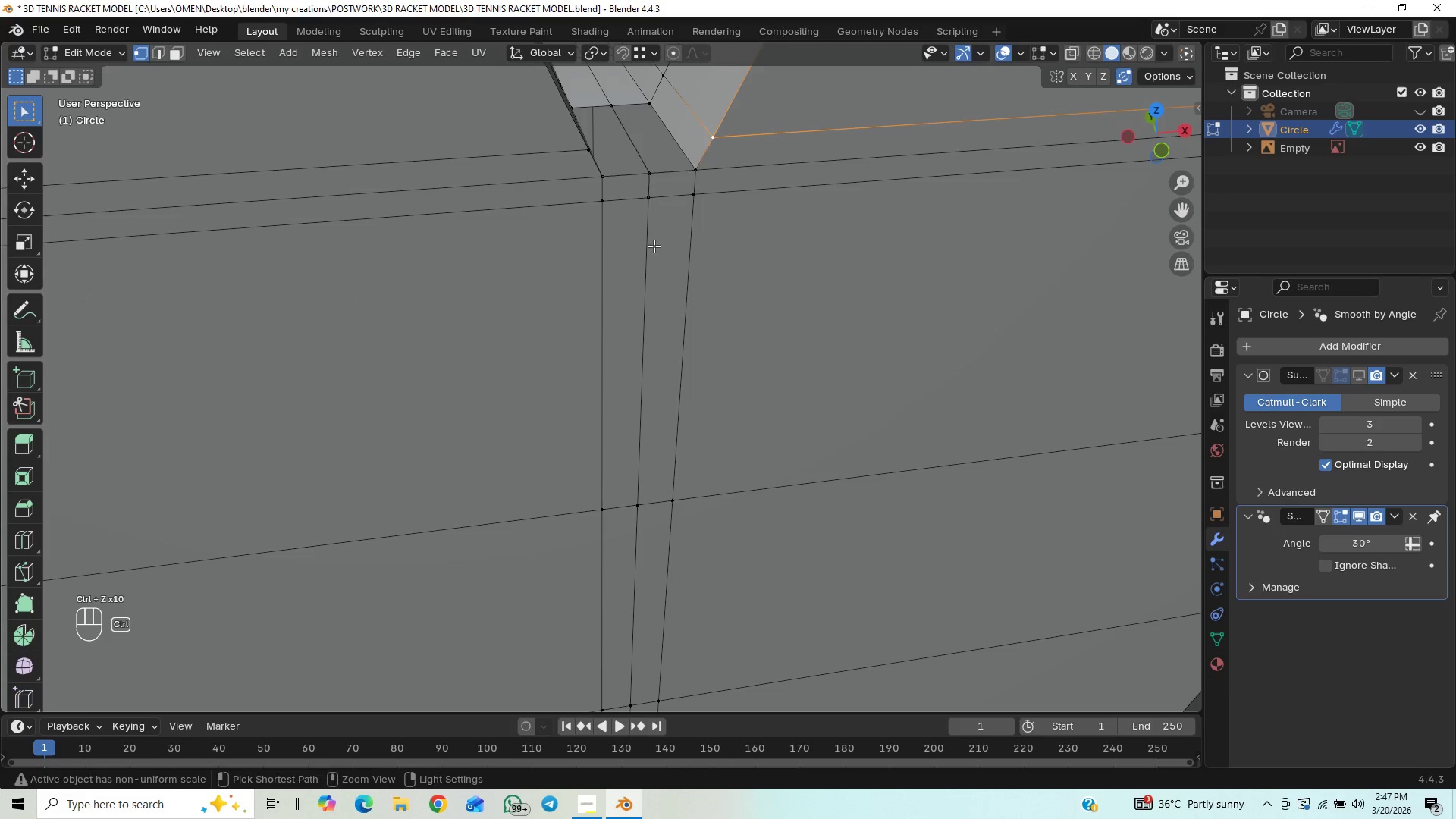 
key(Control+Z)
 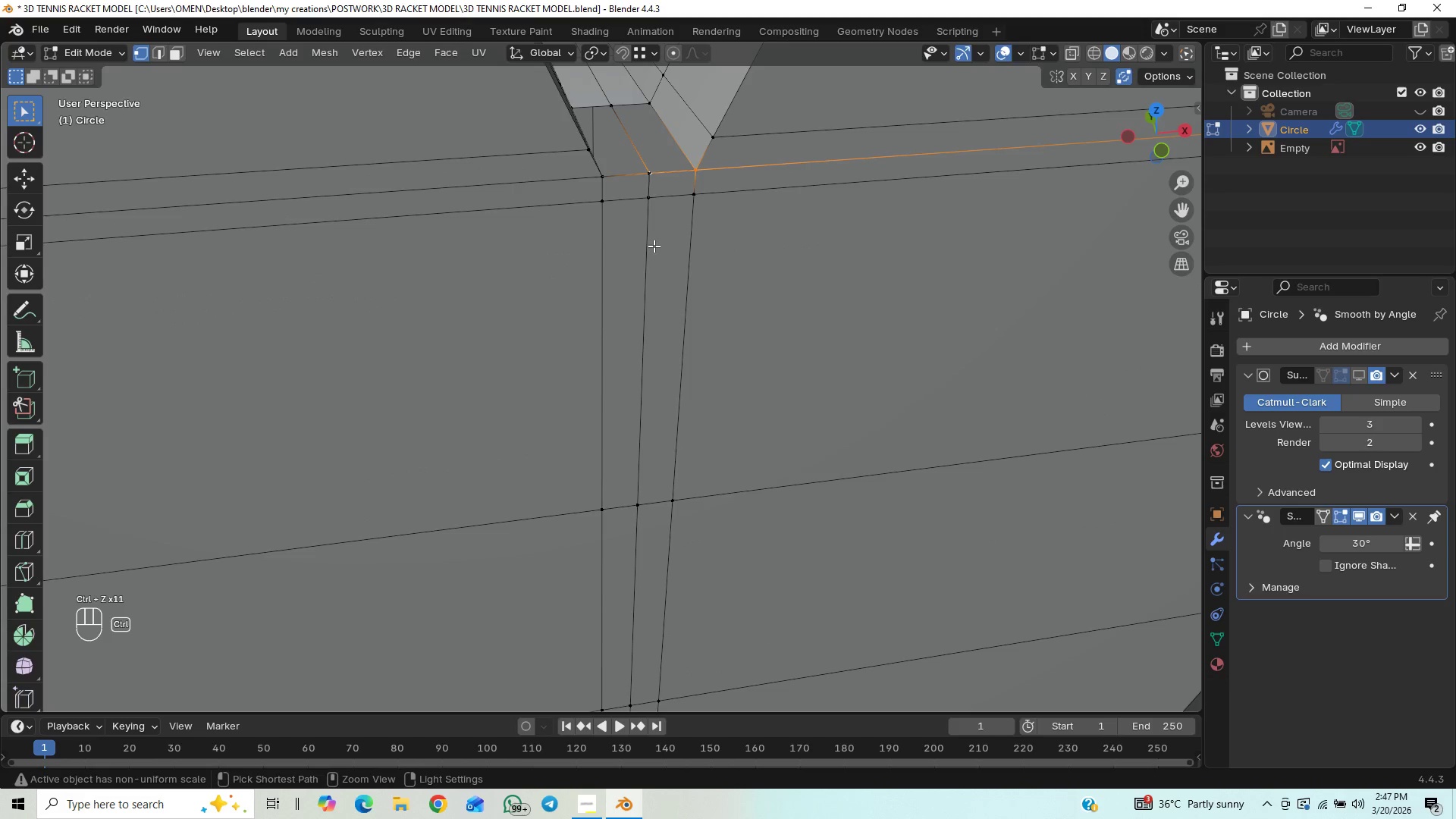 
key(Control+Z)
 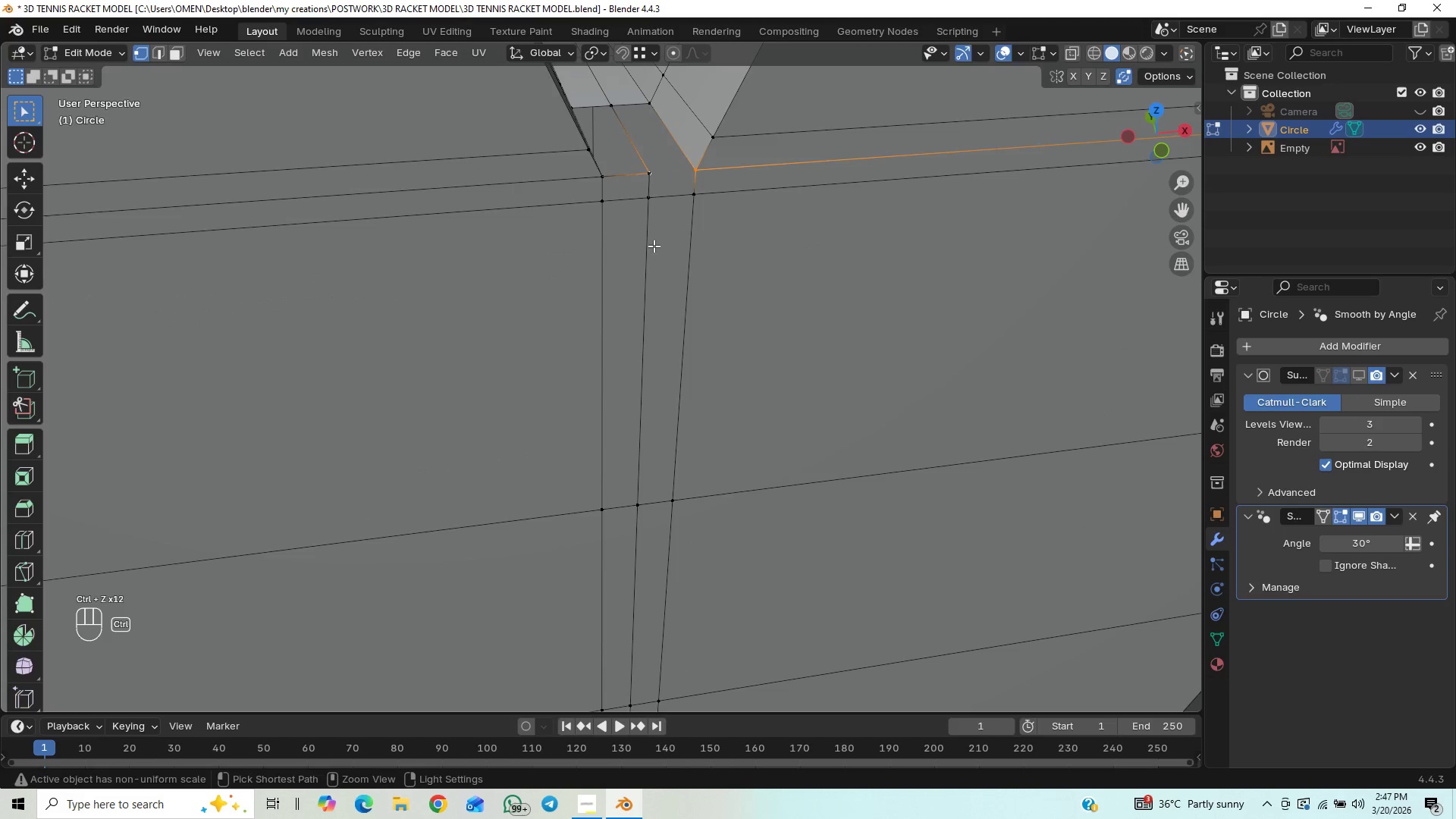 
key(Control+Z)
 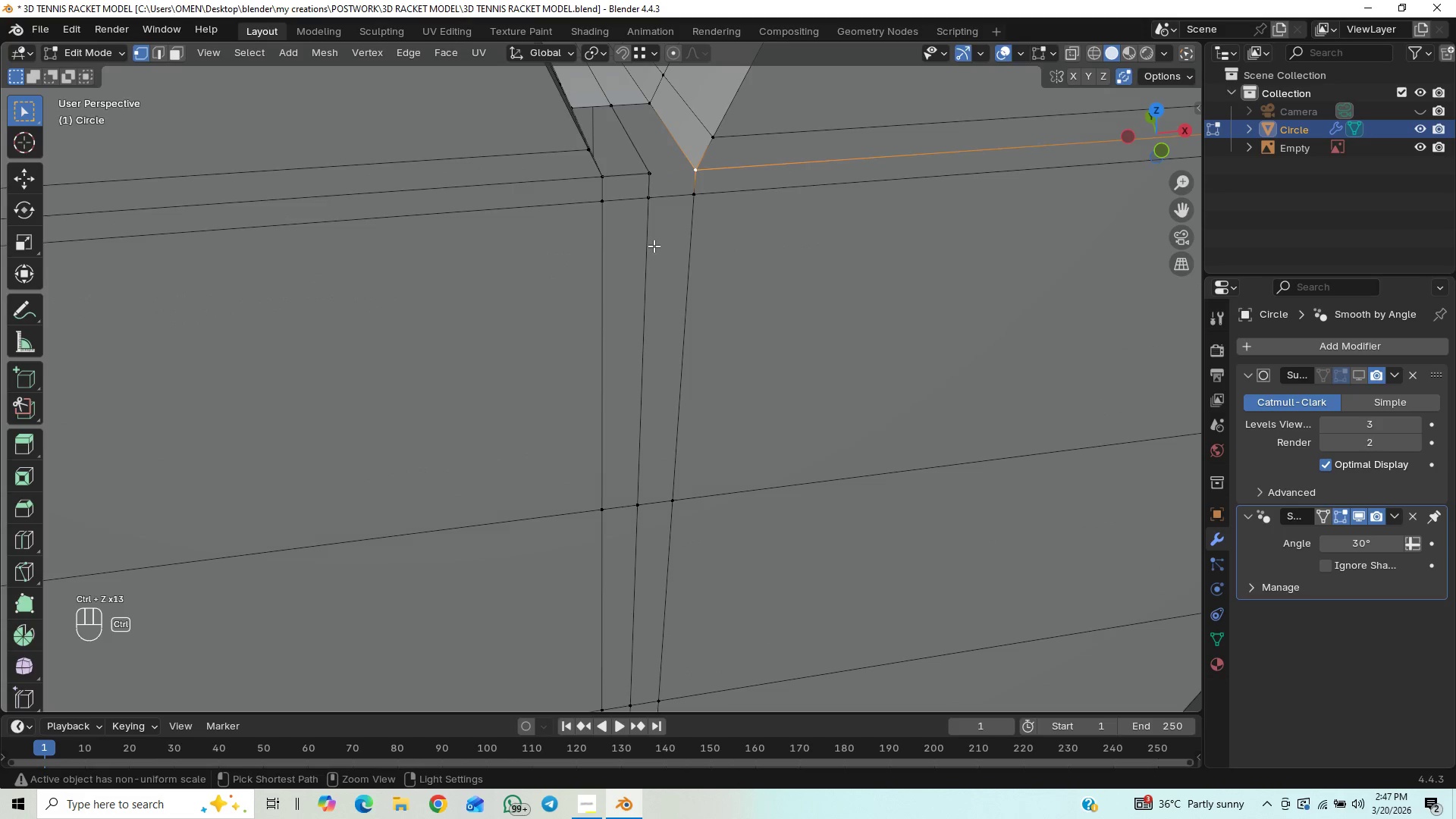 
key(Control+Z)
 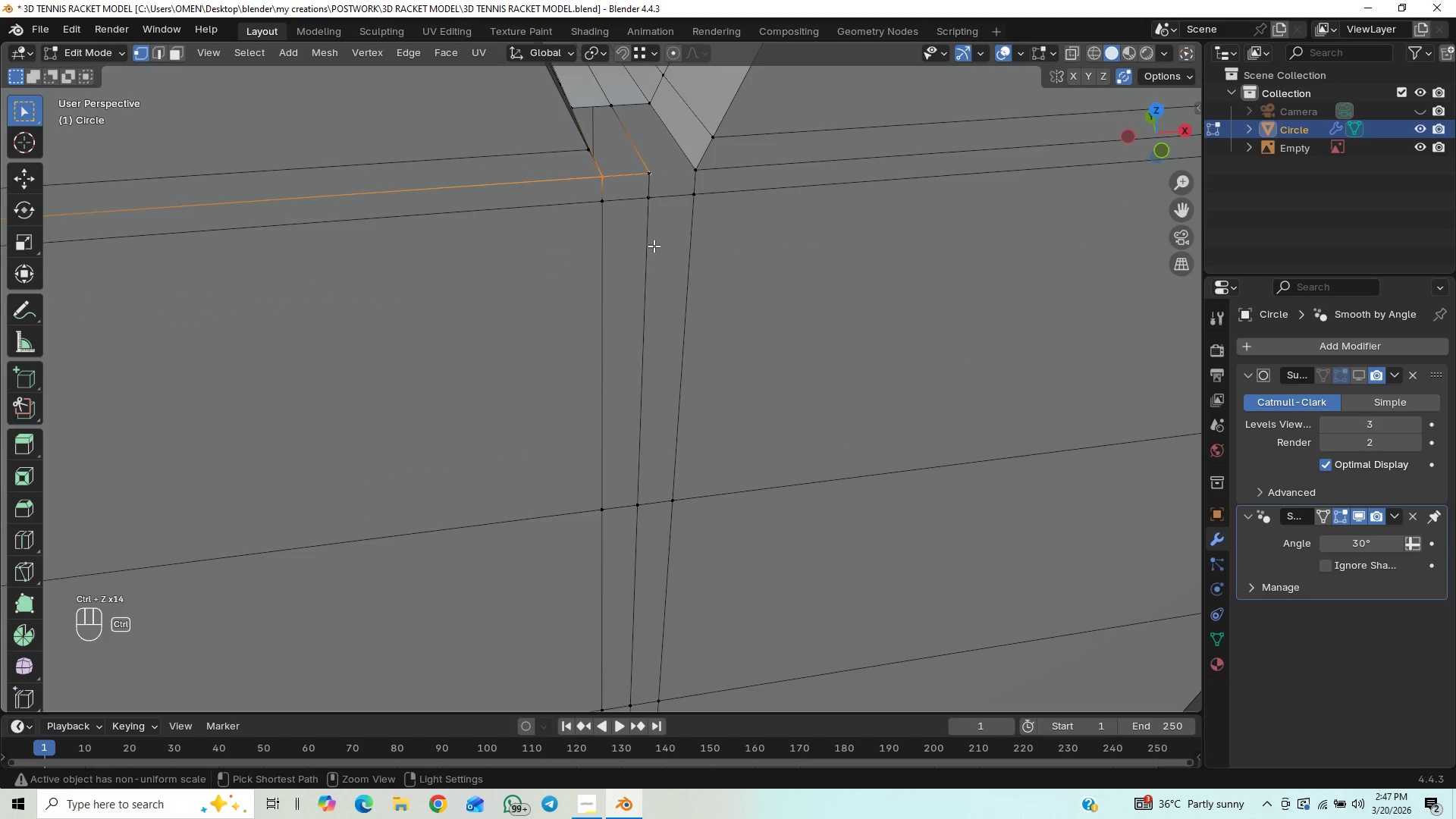 
key(Control+Z)
 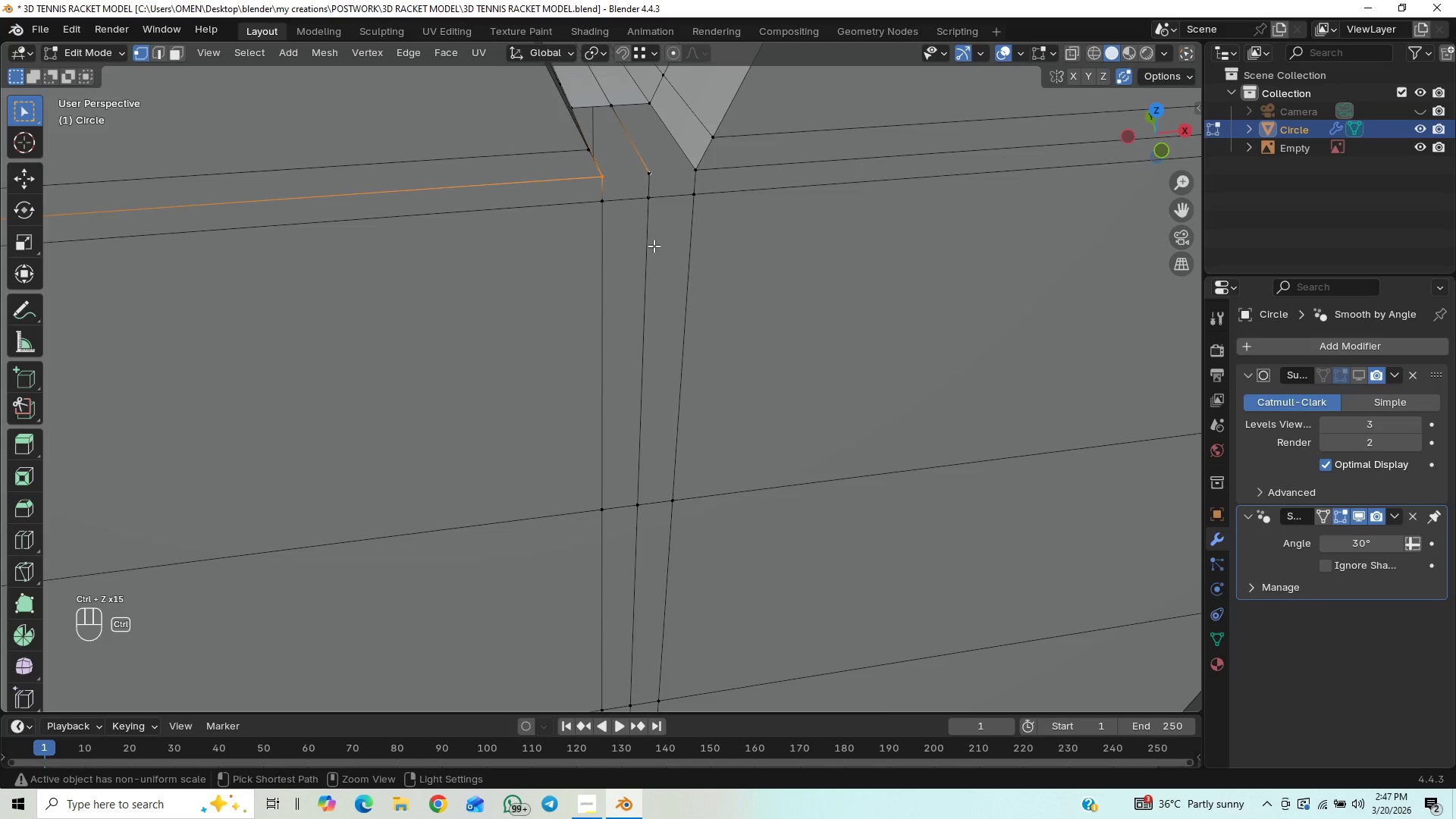 
key(Control+Z)
 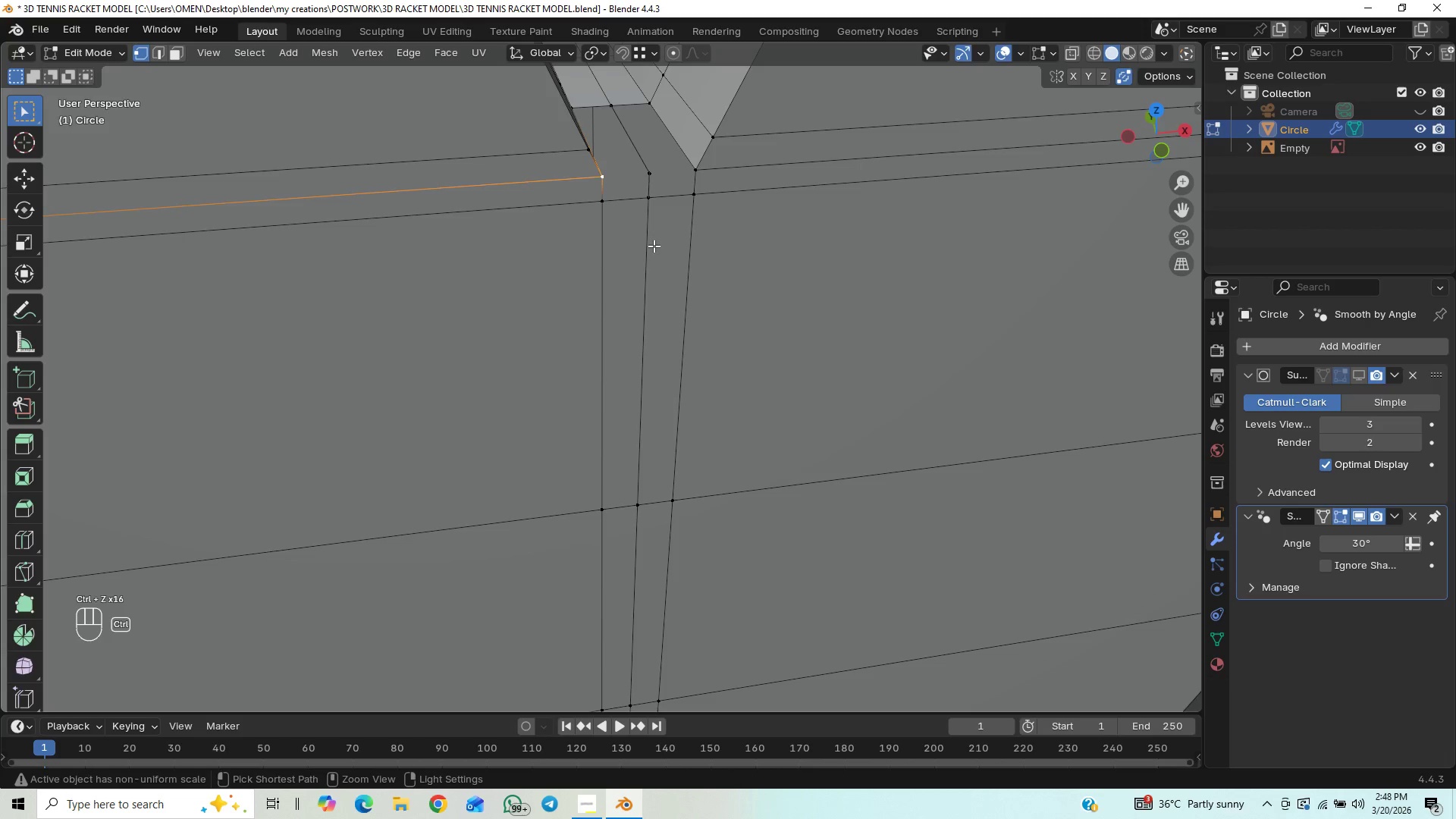 
key(Control+Z)
 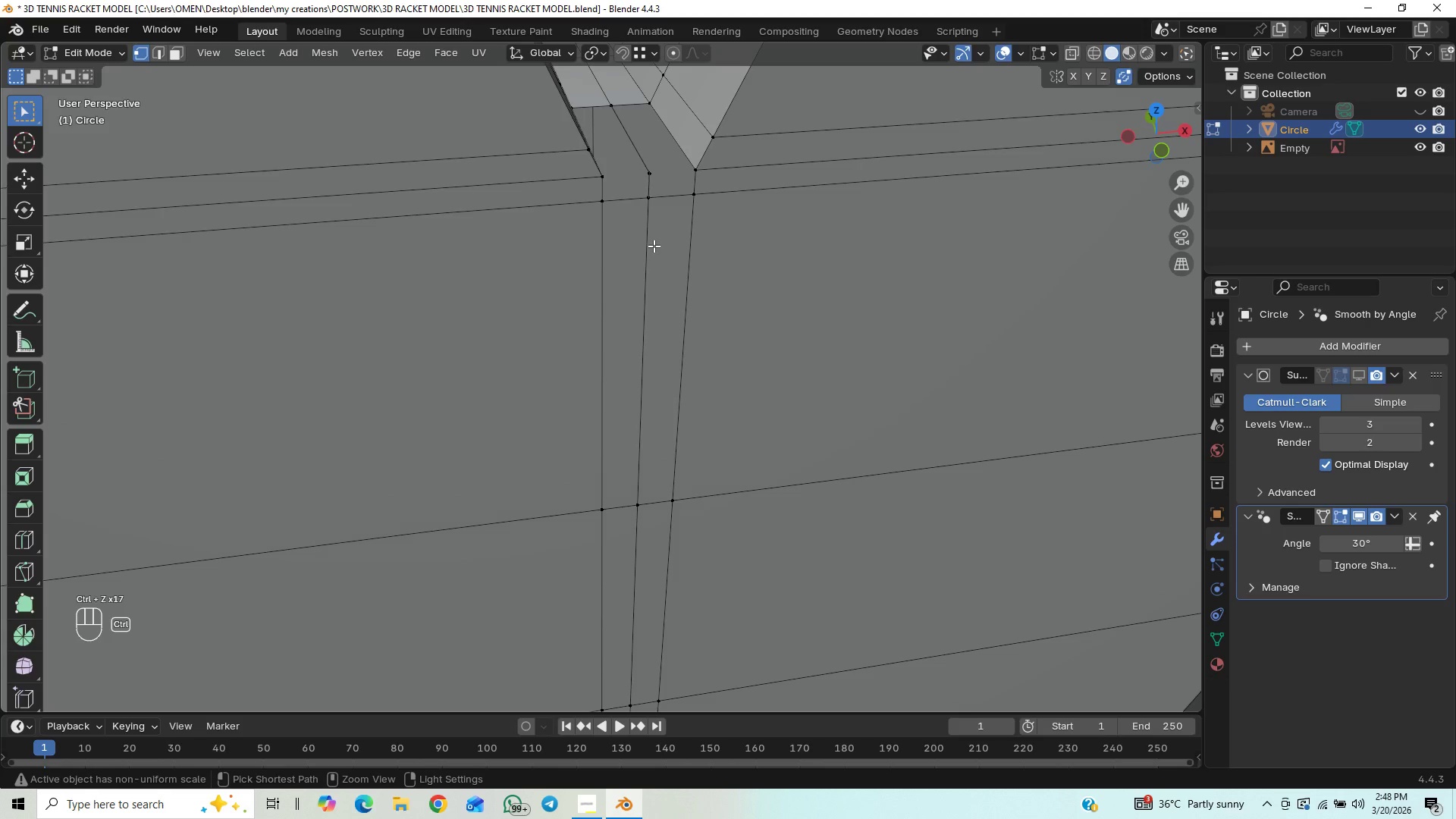 
key(Control+Z)
 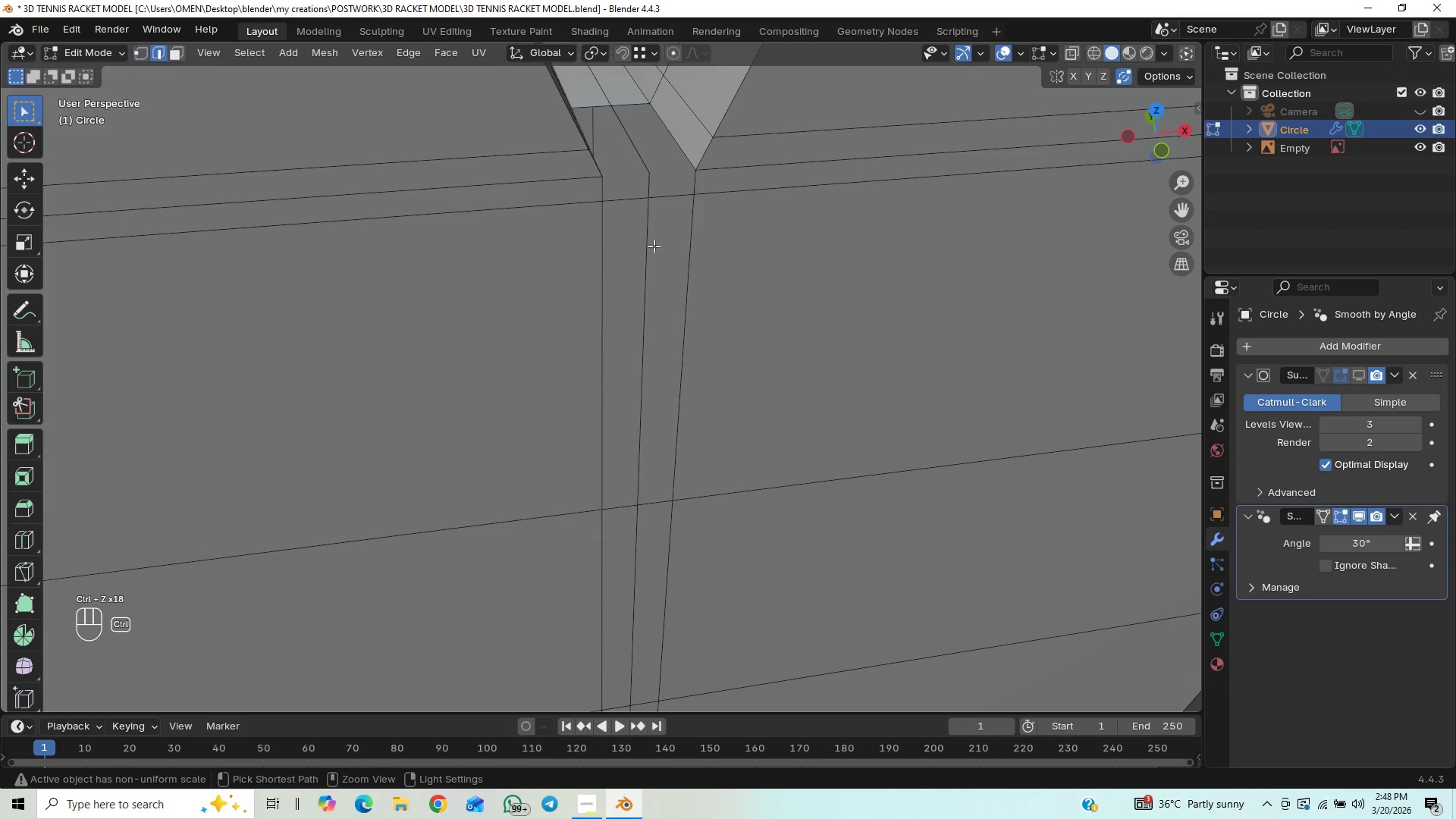 
key(Control+Z)
 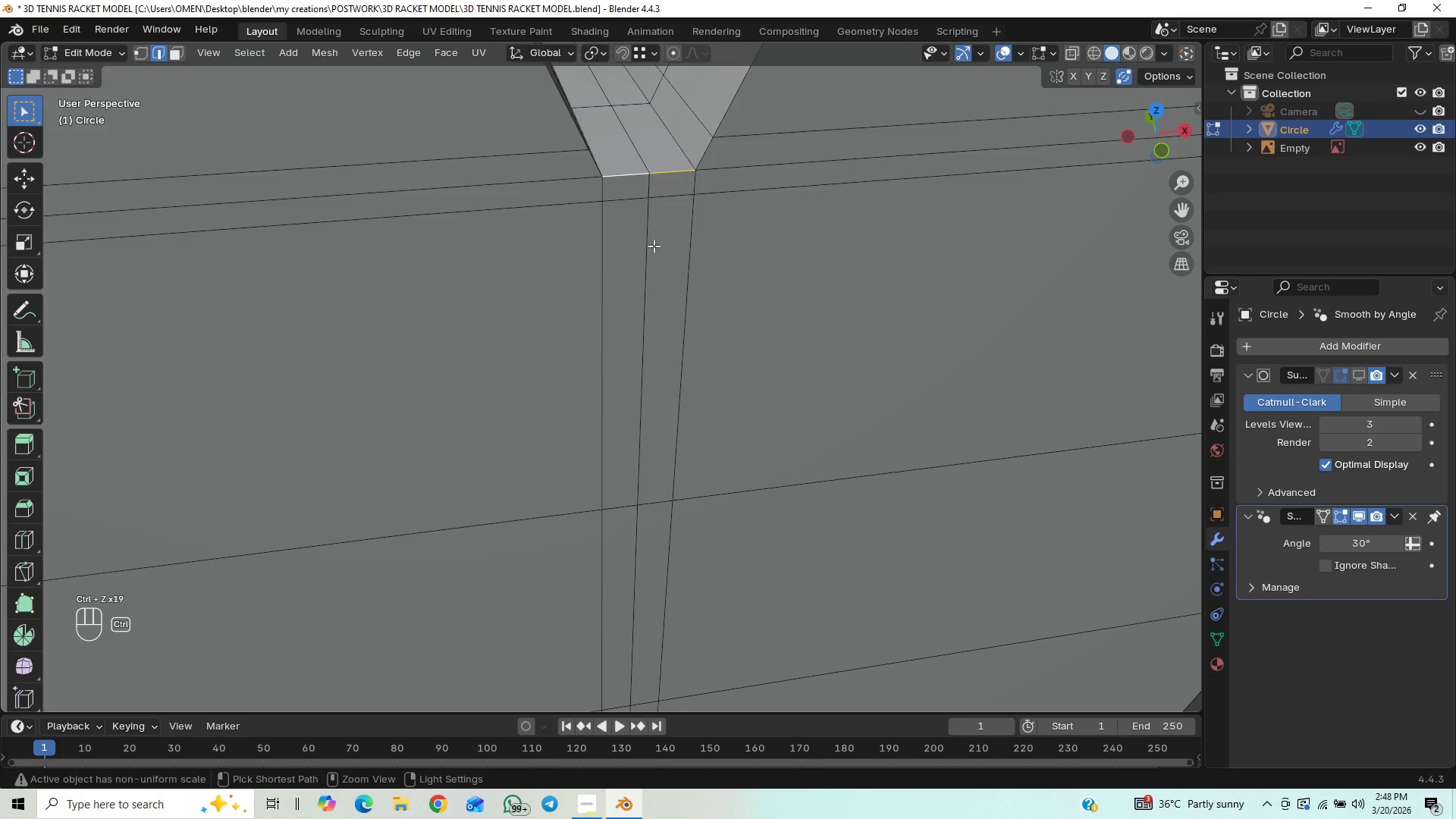 
key(Control+Z)
 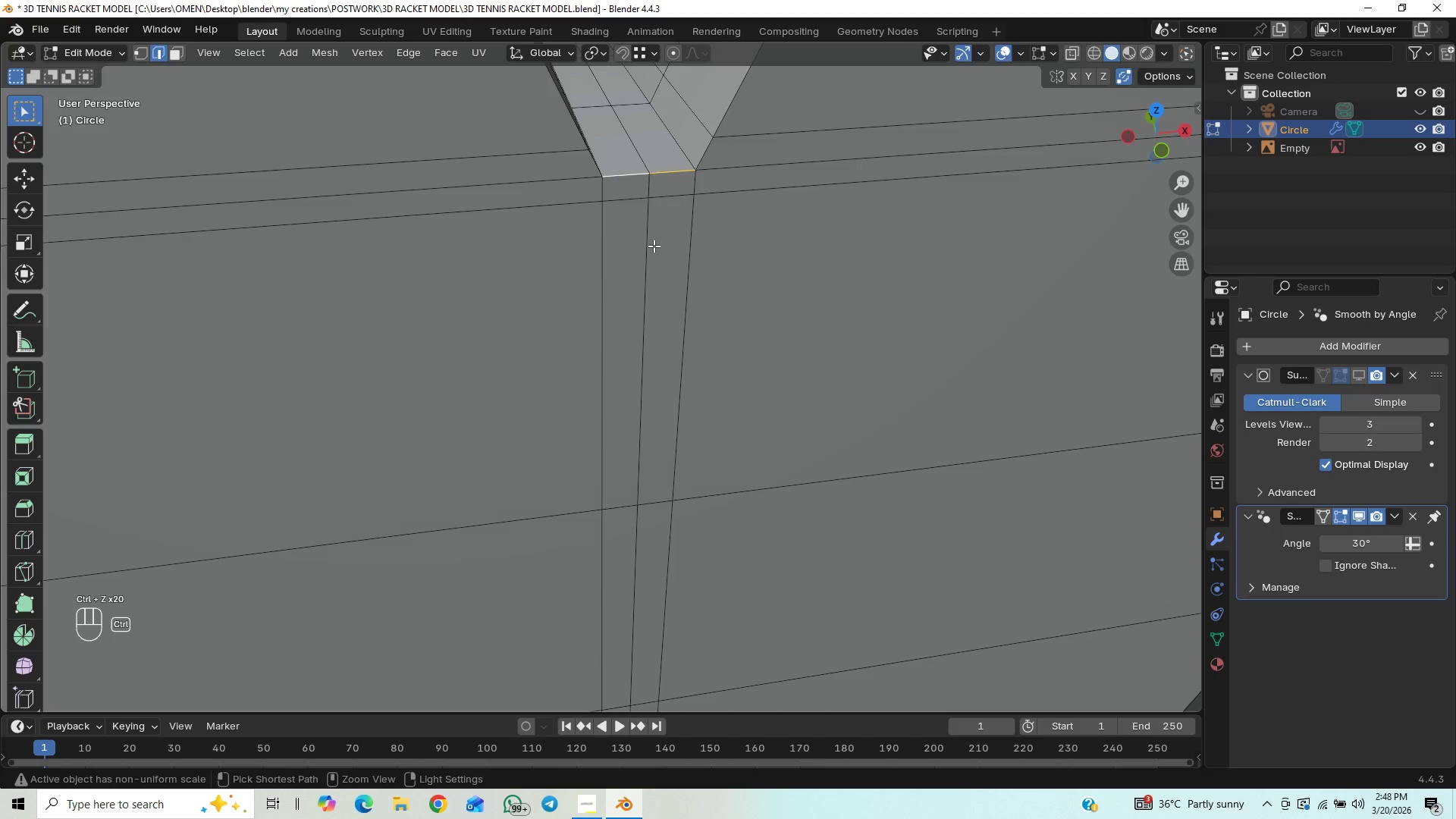 
key(Control+Z)
 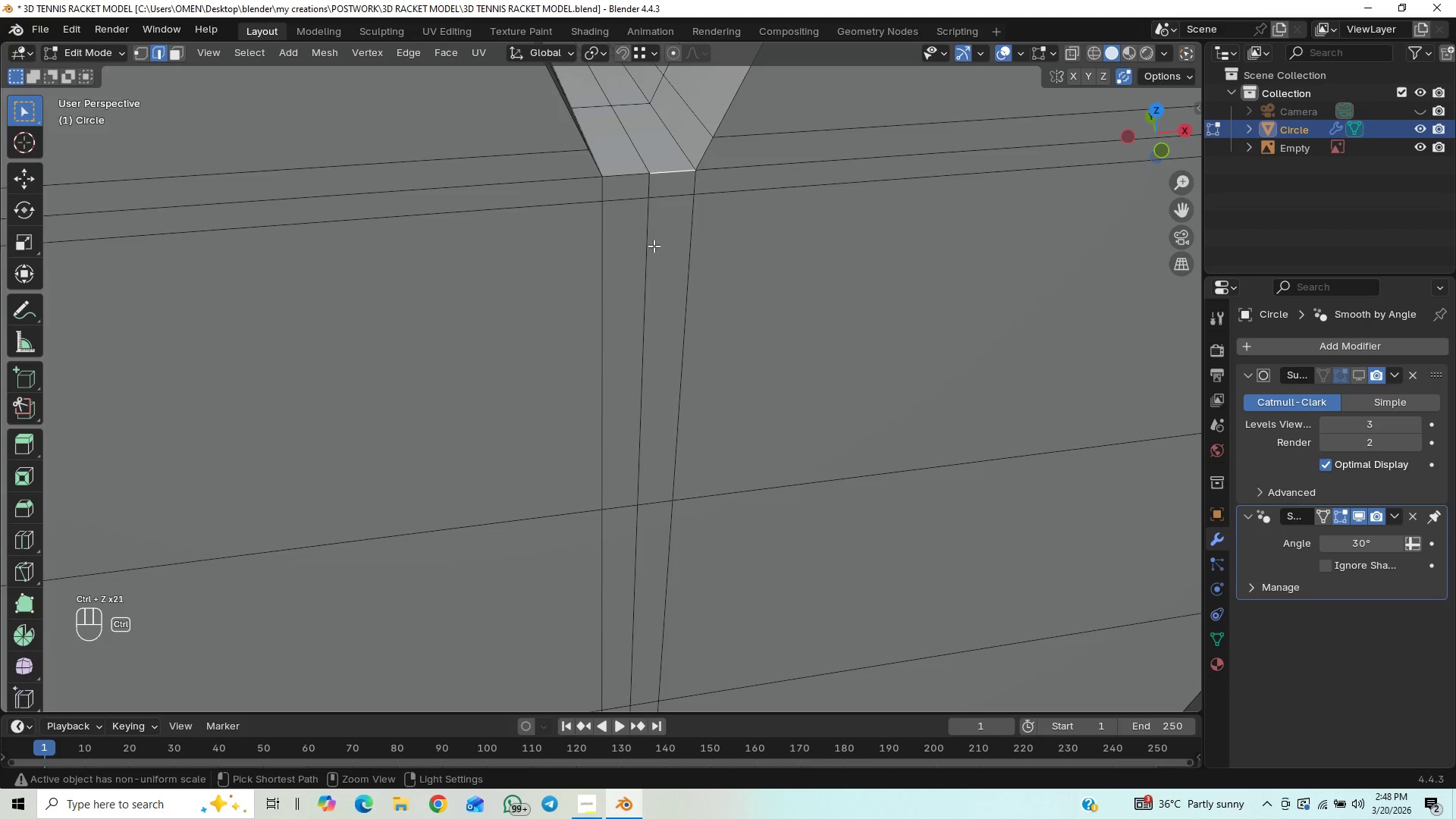 
key(Control+Z)
 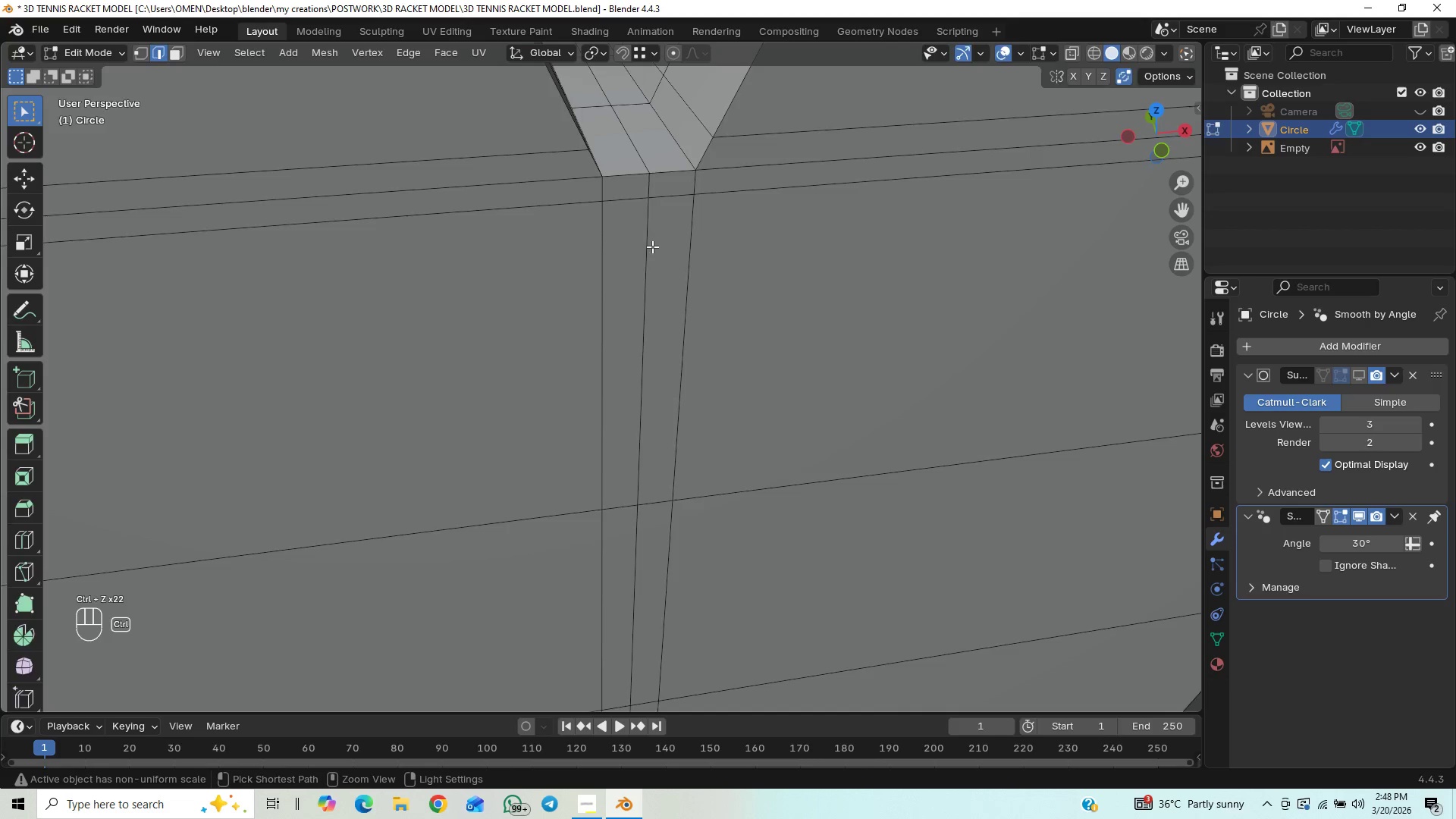 
key(Control+Z)
 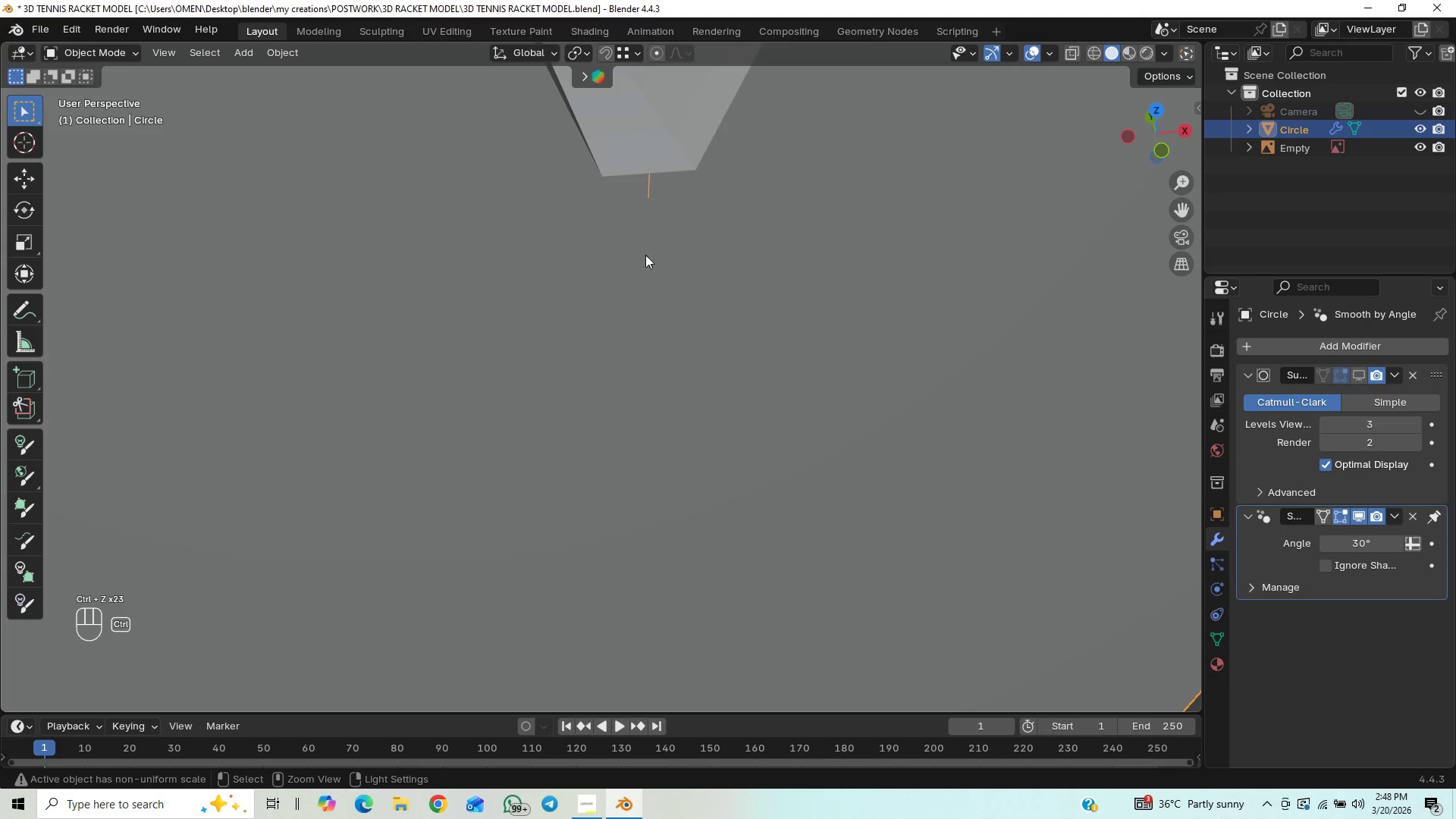 
key(Control+Z)
 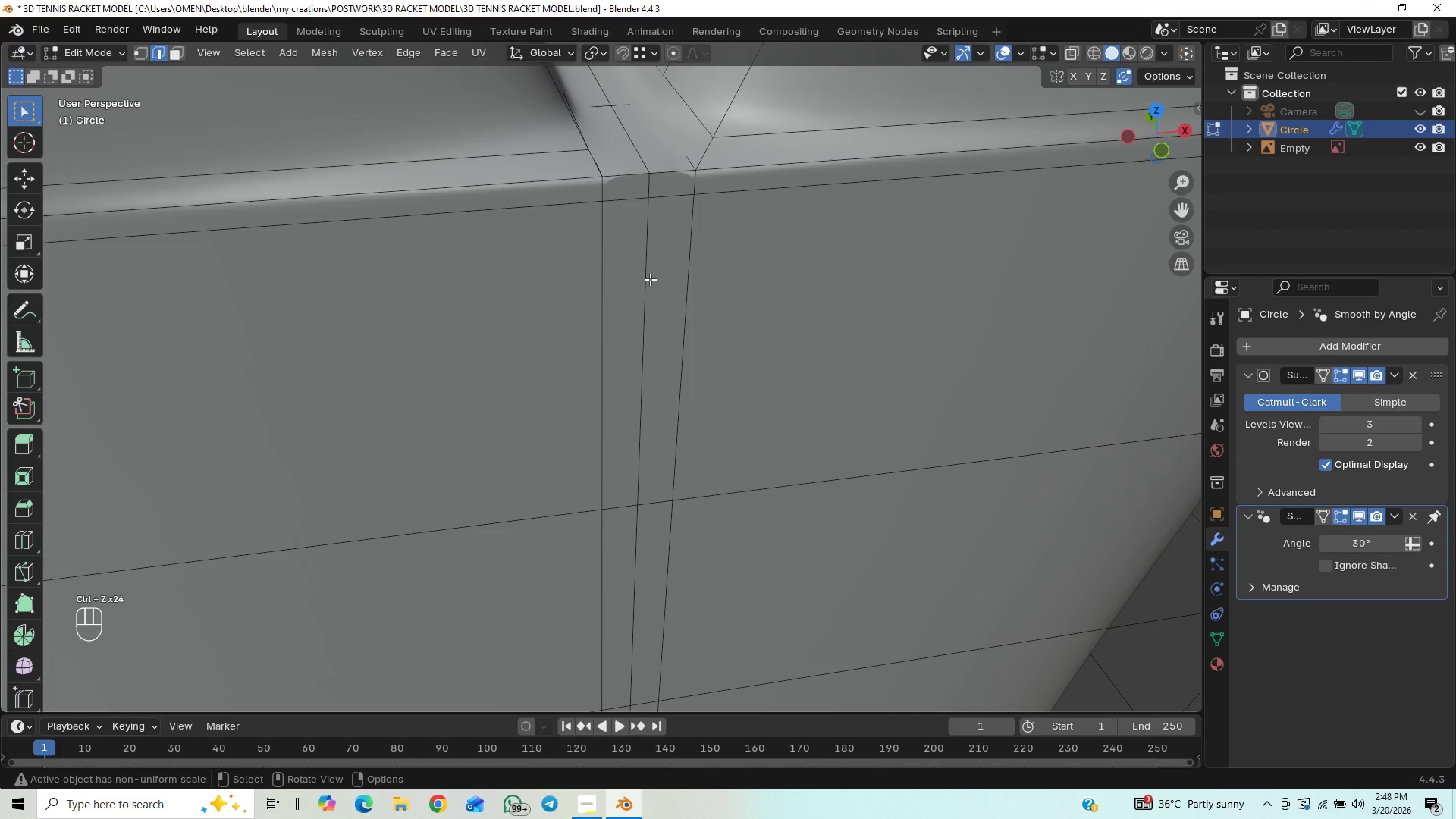 
key(Control+Z)
 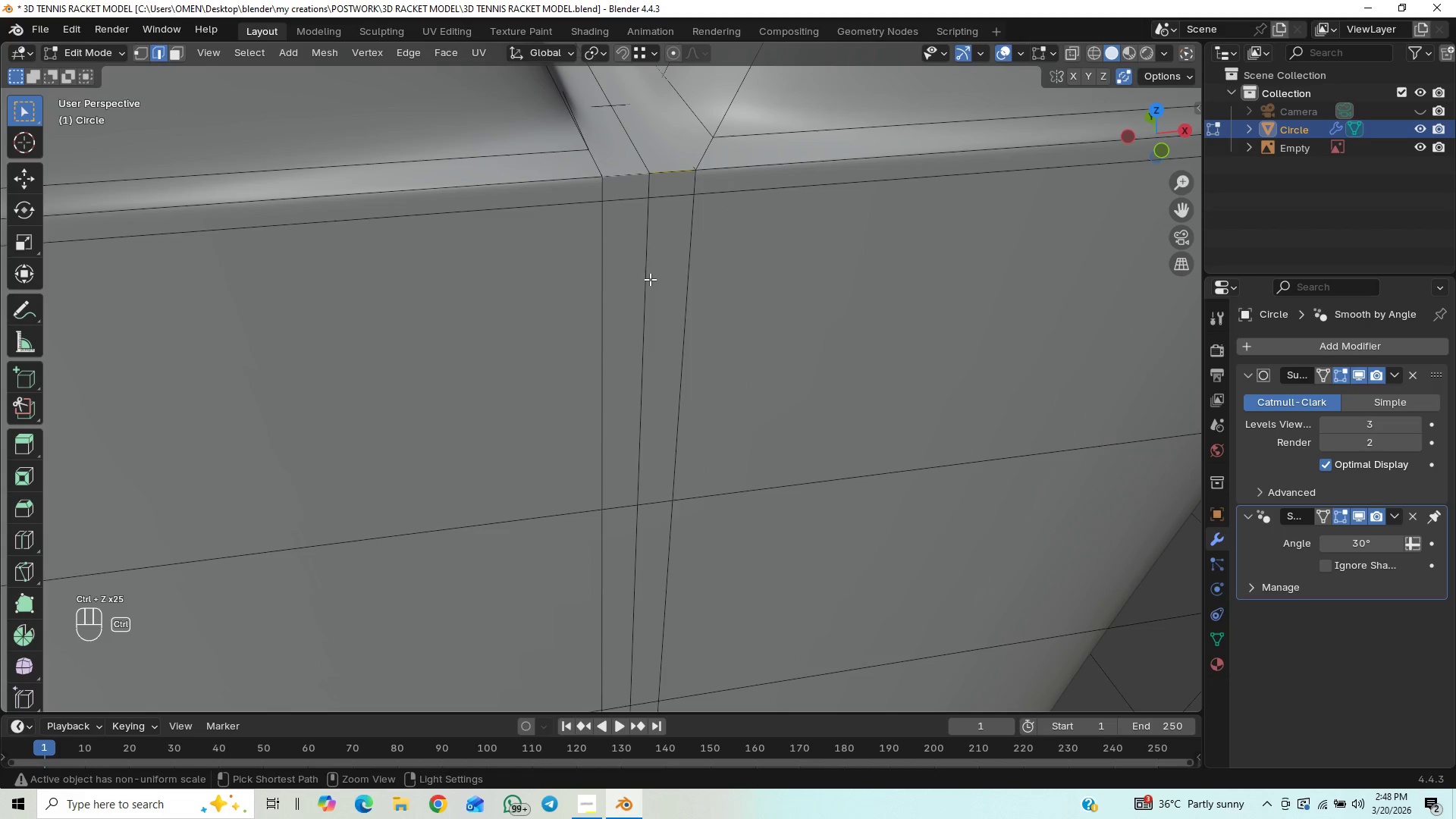 
key(Control+Z)
 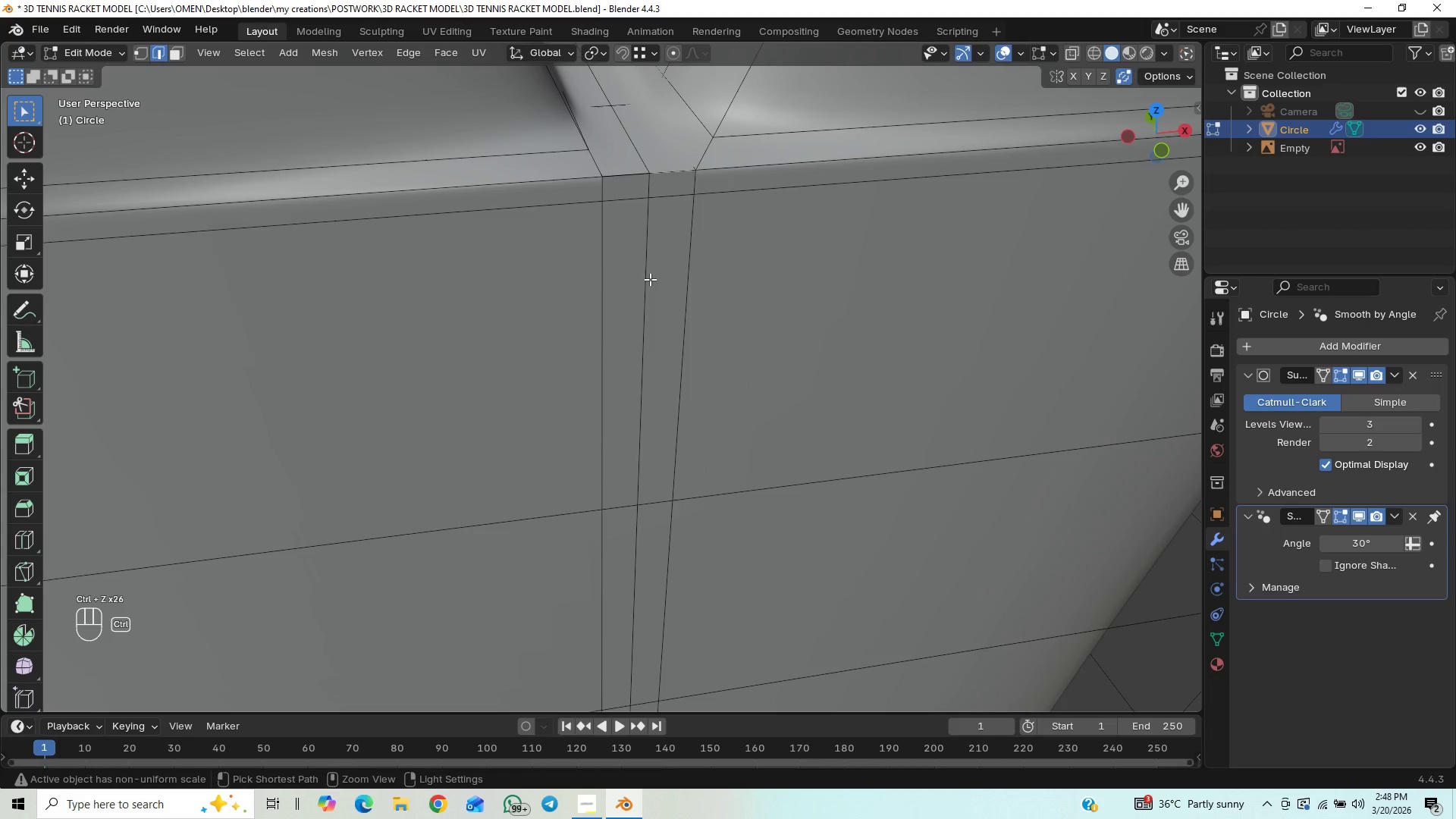 
key(Control+Z)
 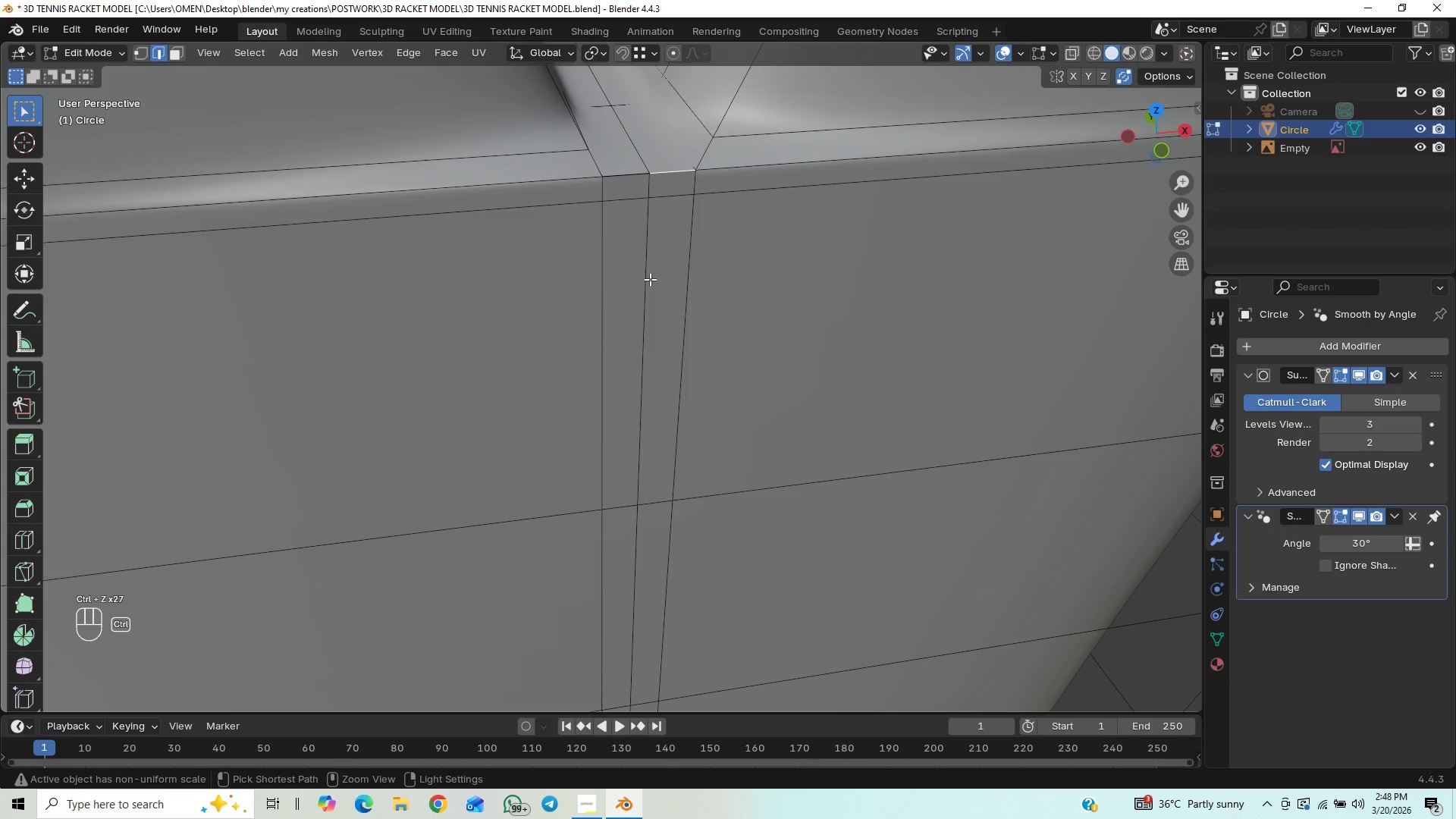 
key(Control+Z)
 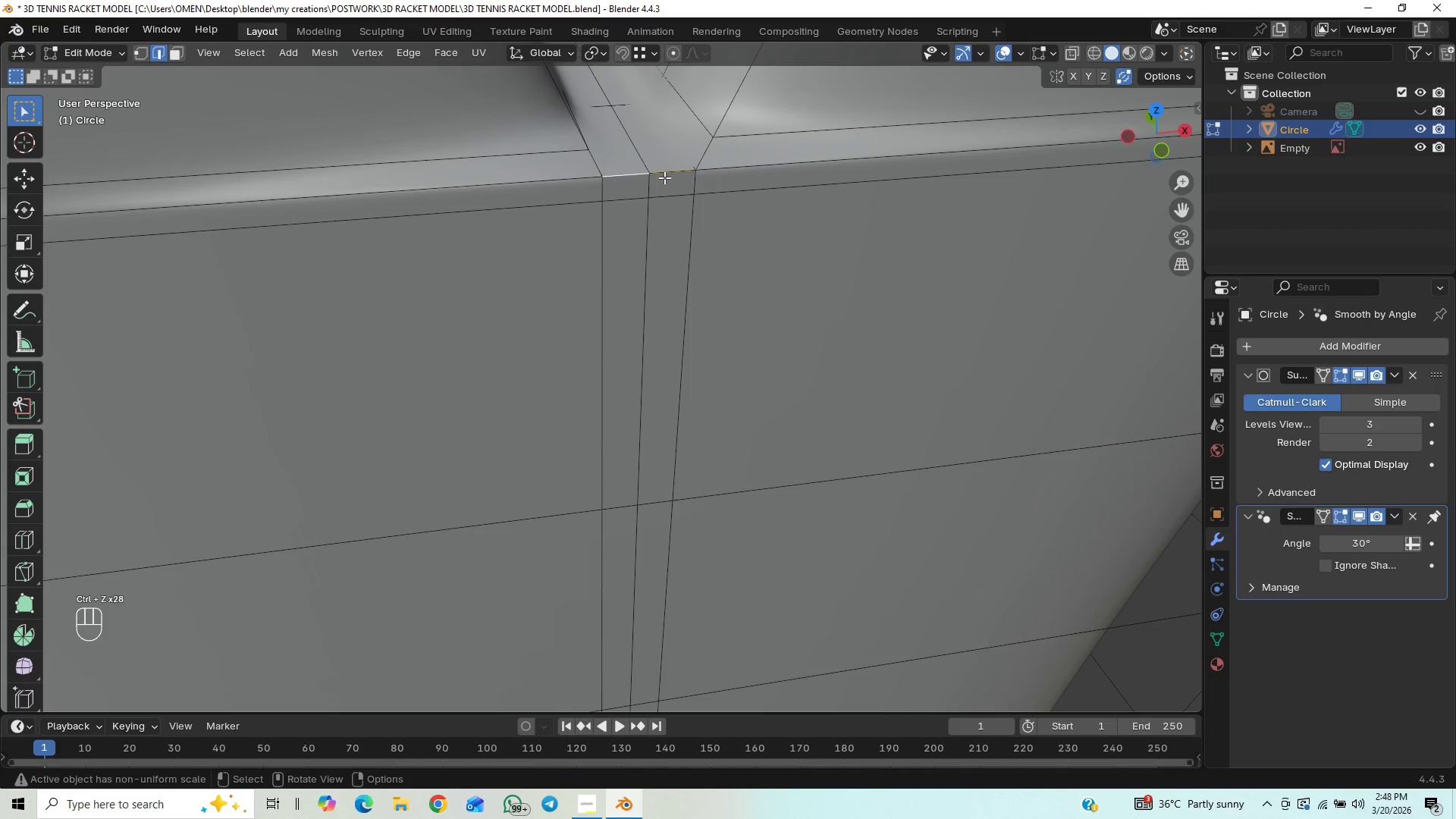 
hold_key(key=AltLeft, duration=1.16)
left_click([673, 171])
 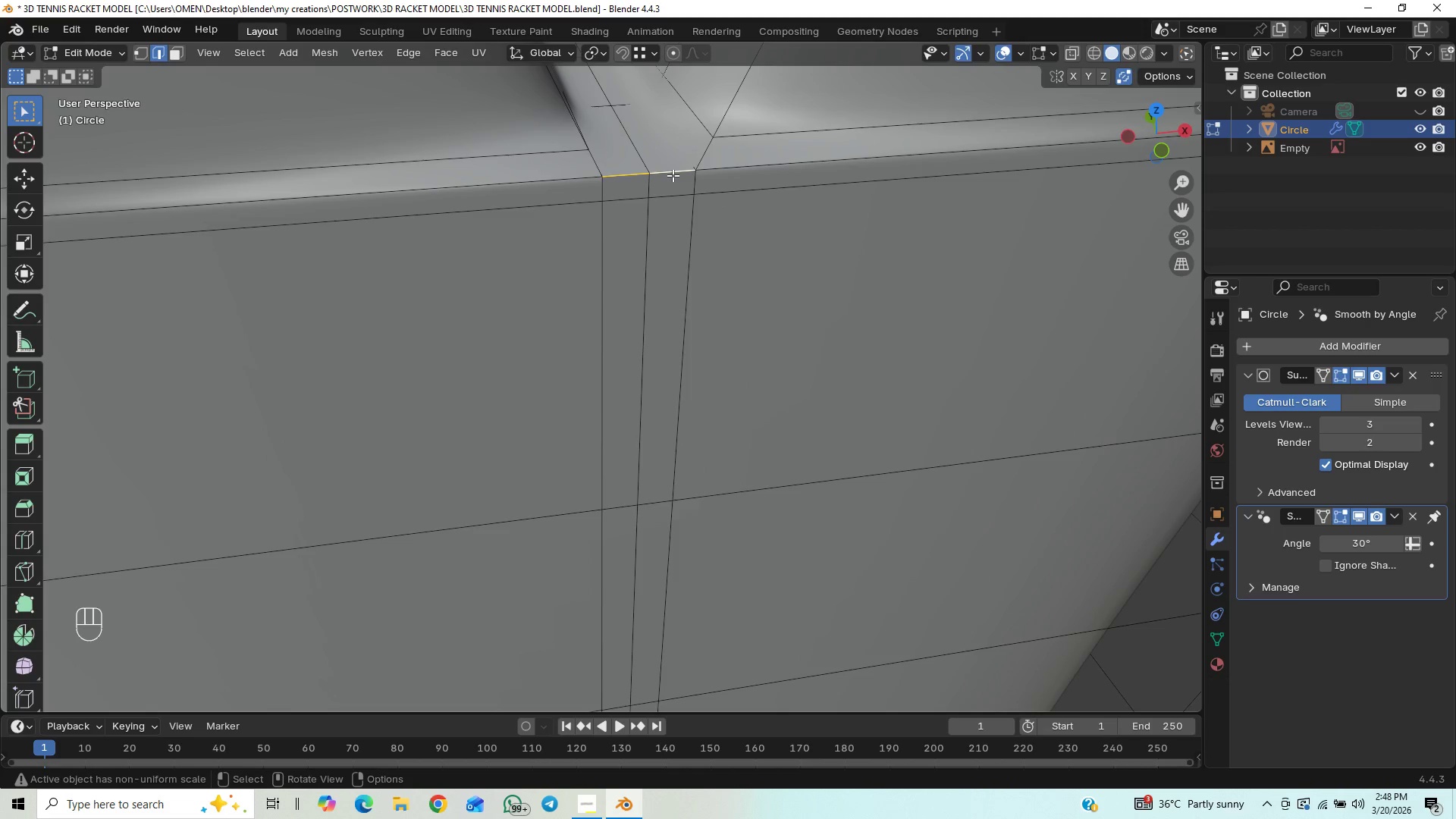 
key(Control+X)
 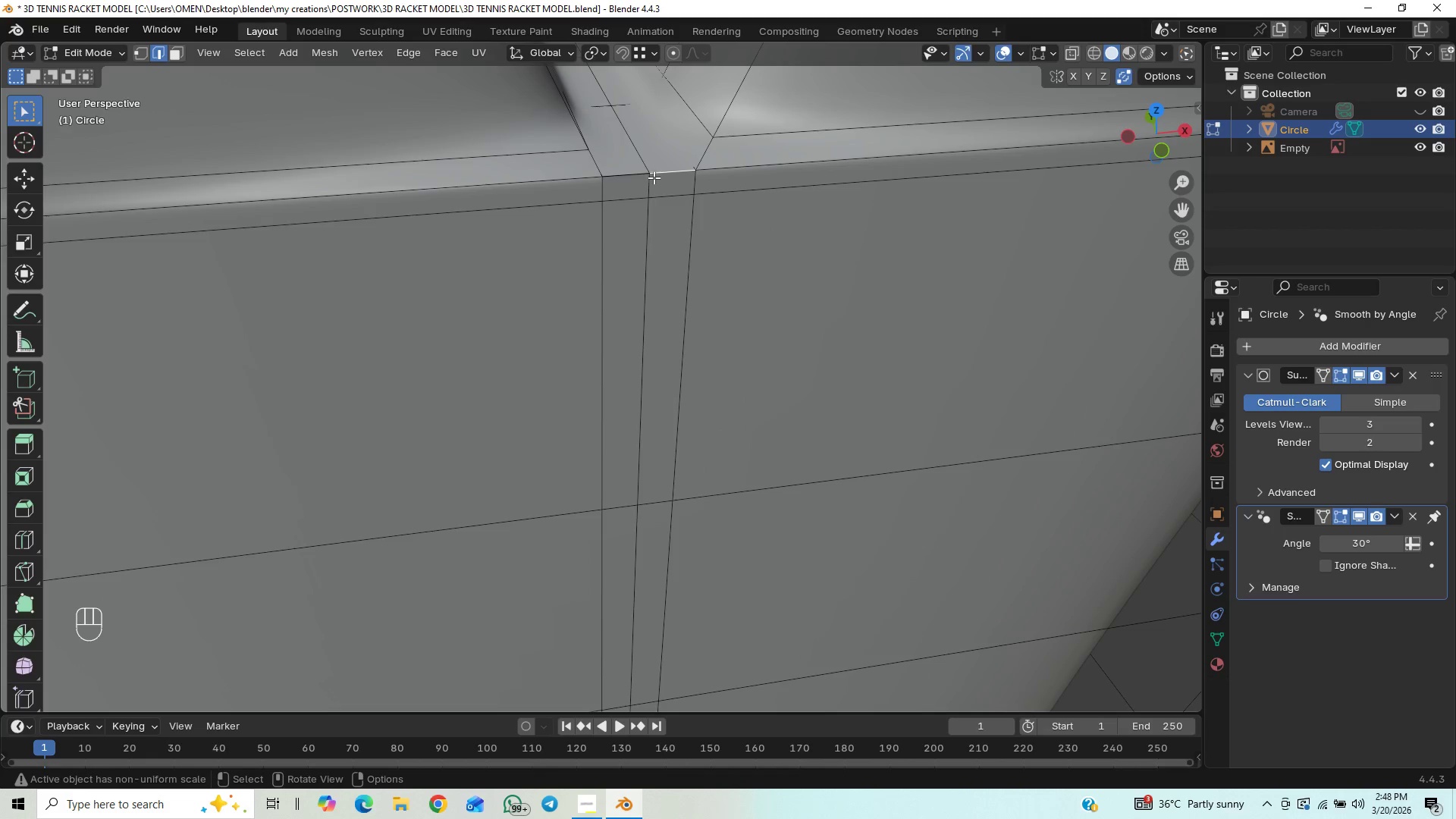 
triple_click([639, 175])
 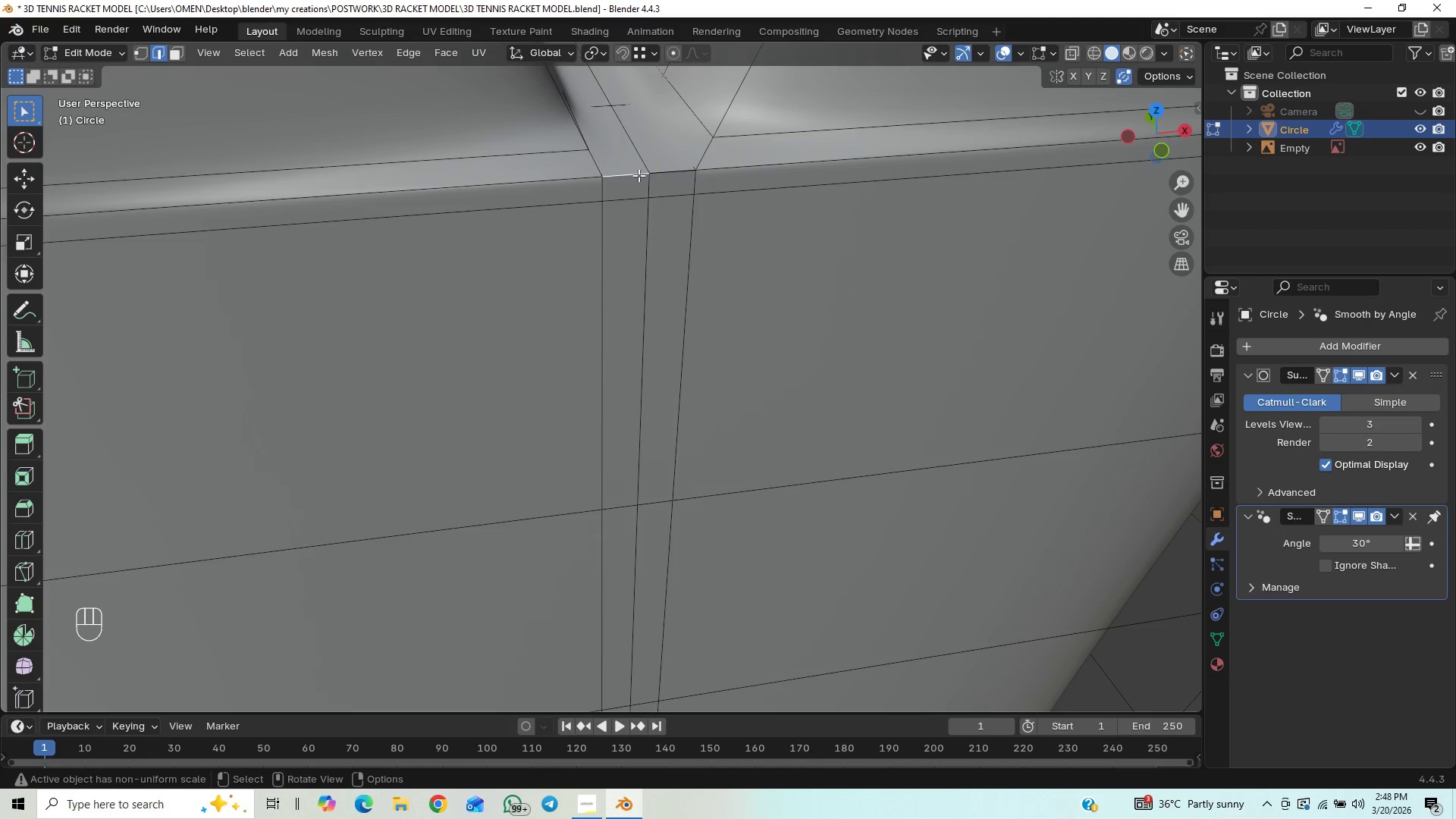 
triple_click([639, 175])
 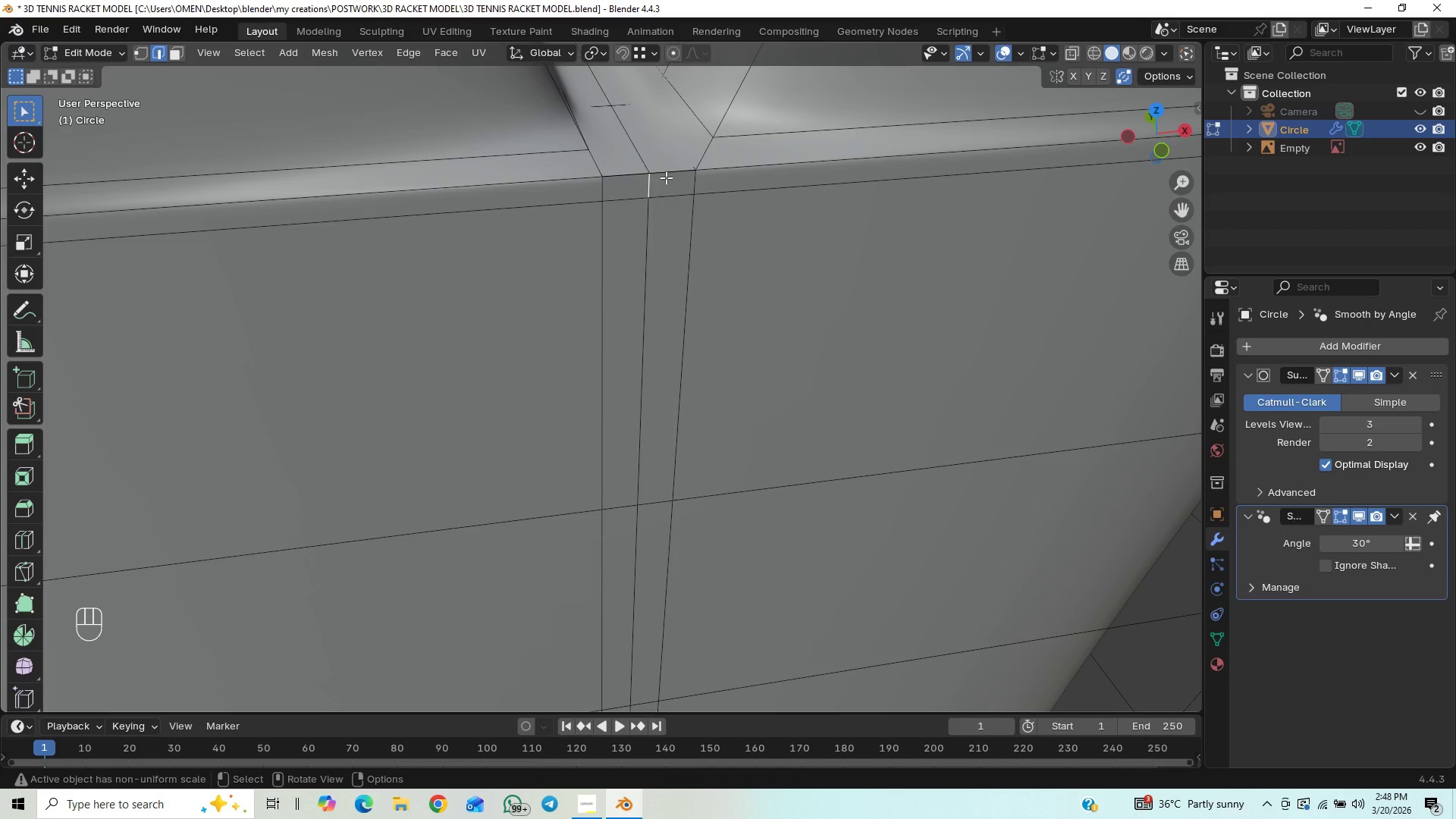 
triple_click([673, 174])
 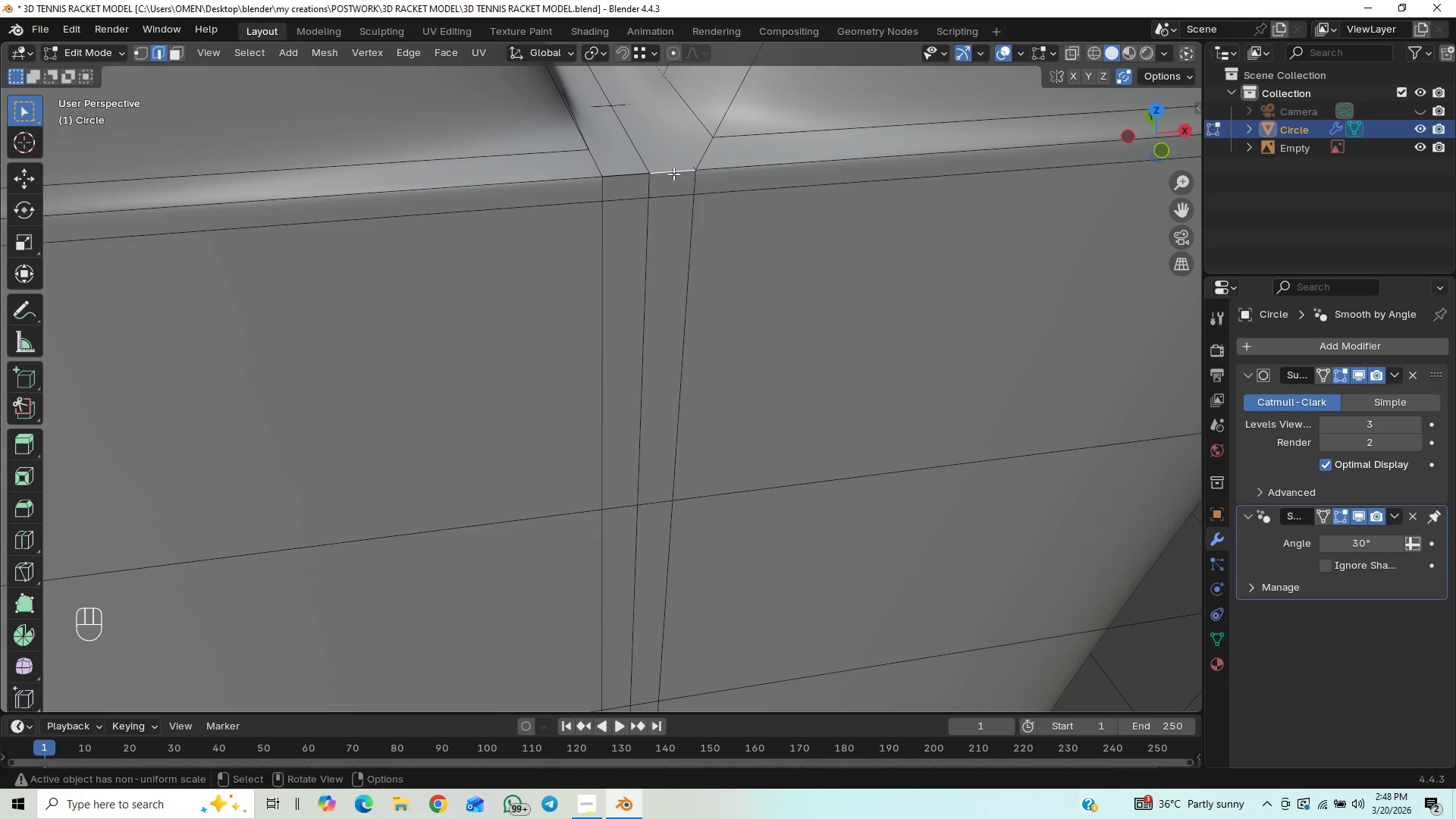 
triple_click([673, 174])
 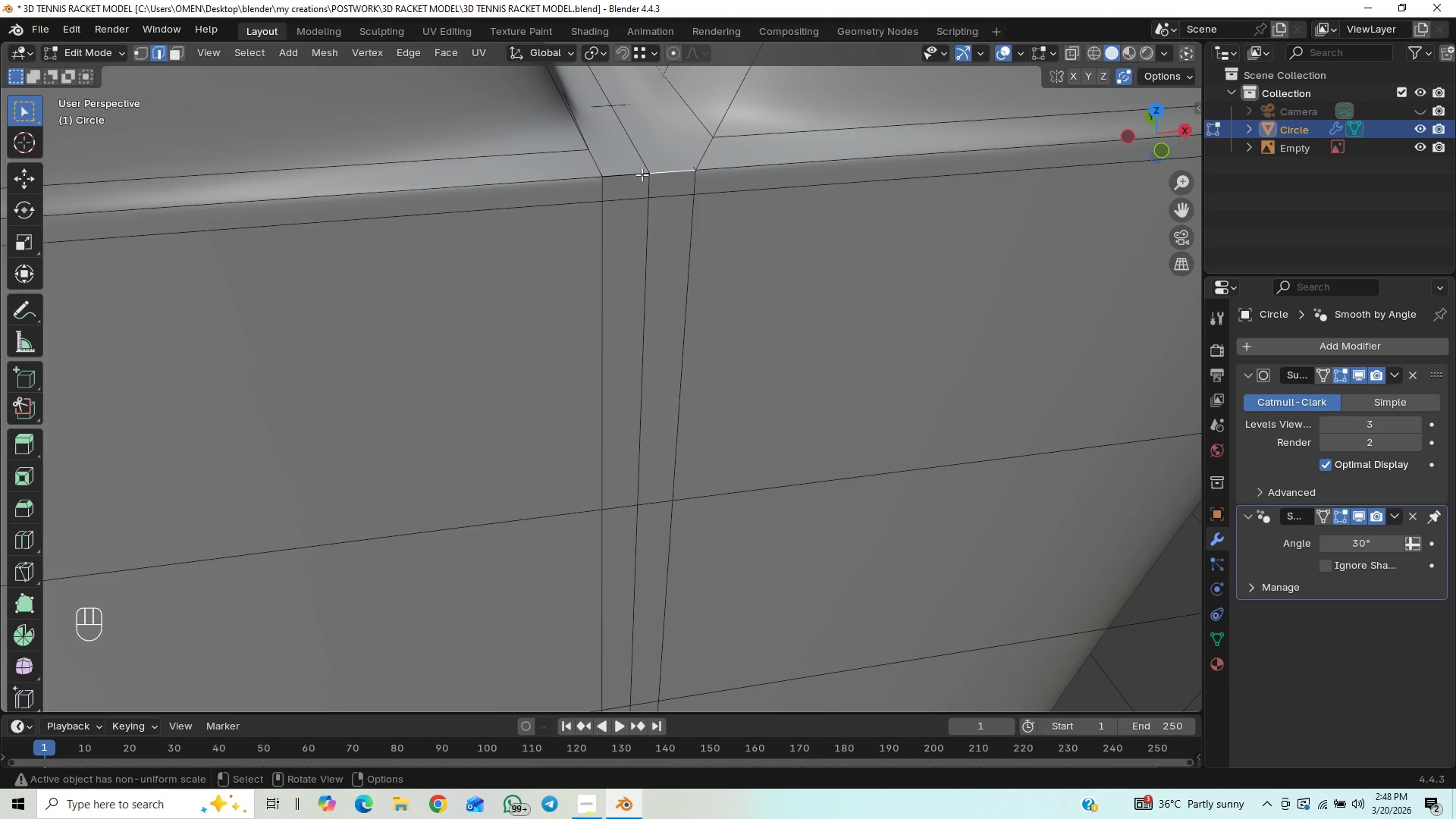 
left_click([628, 174])
 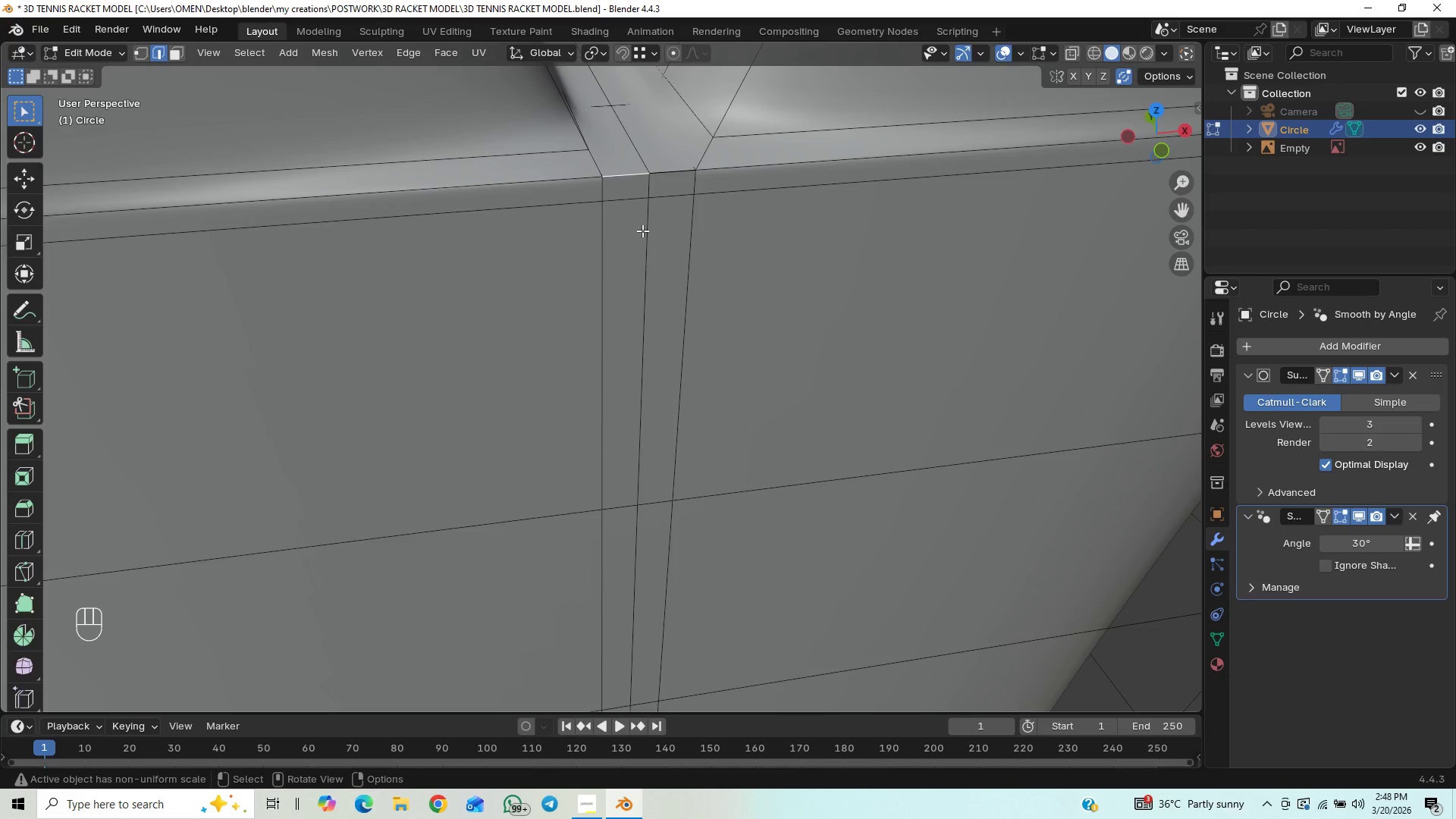 
key(Tab)
 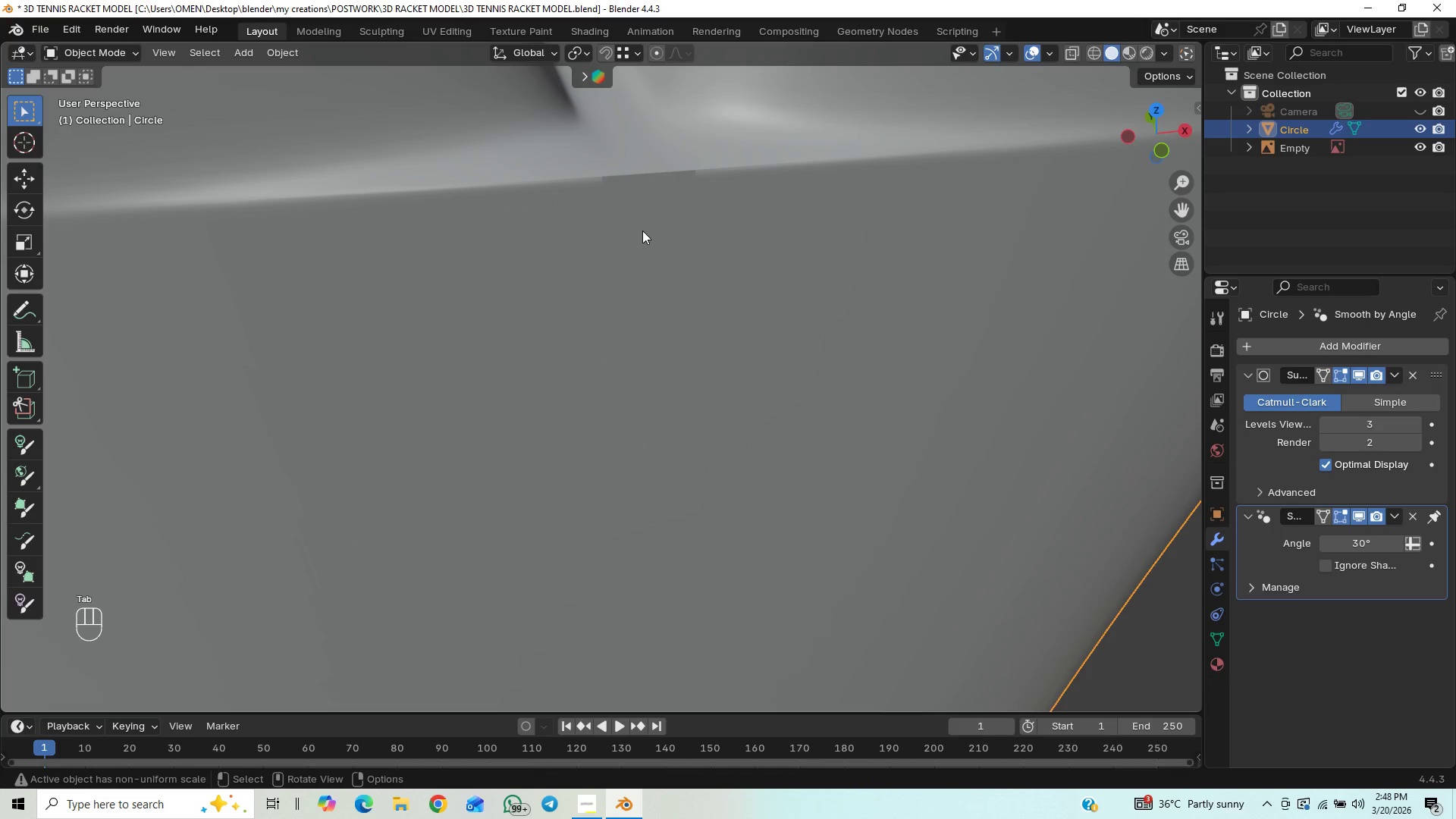 
key(Tab)
 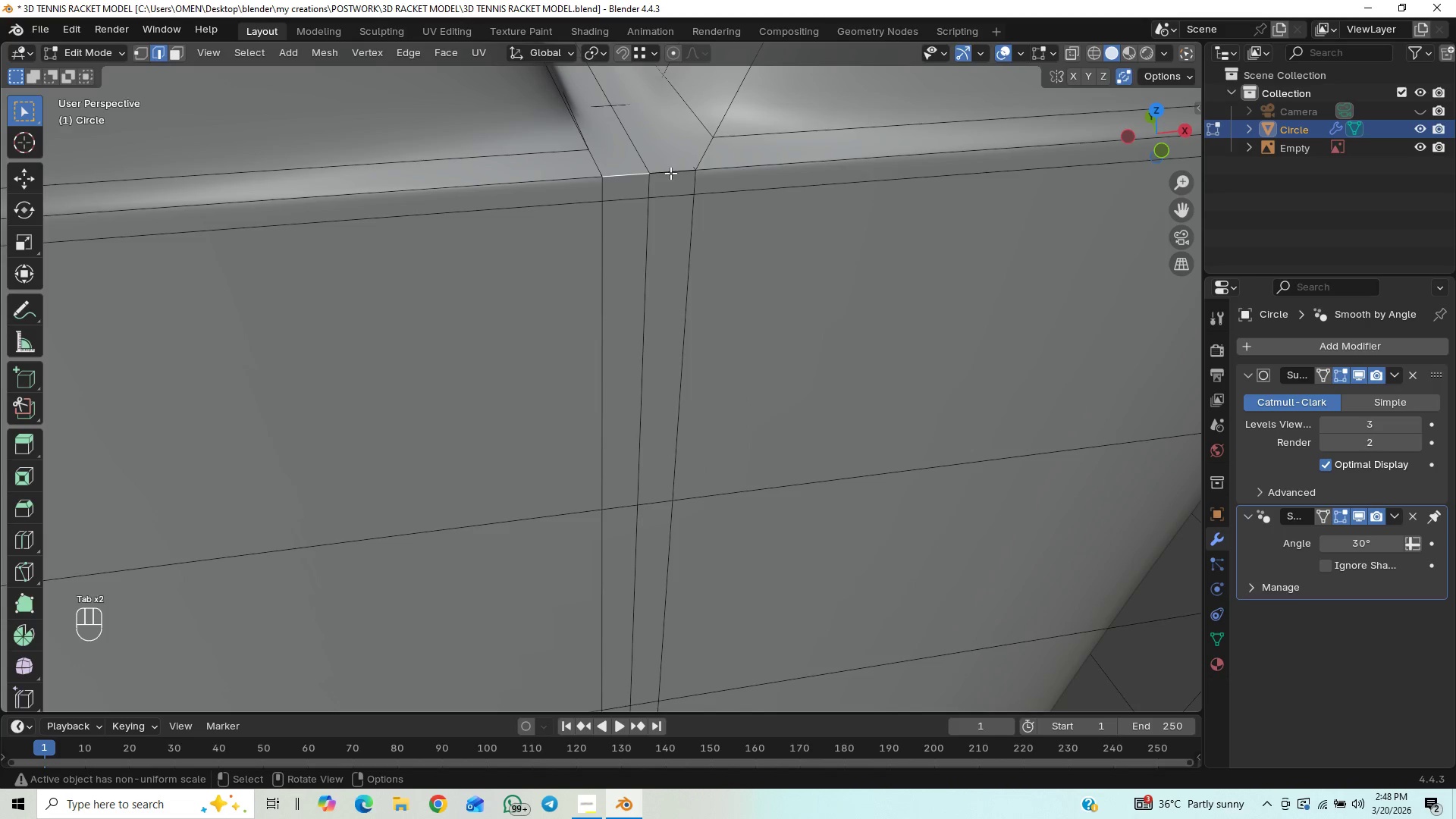 
key(Control+Z)
 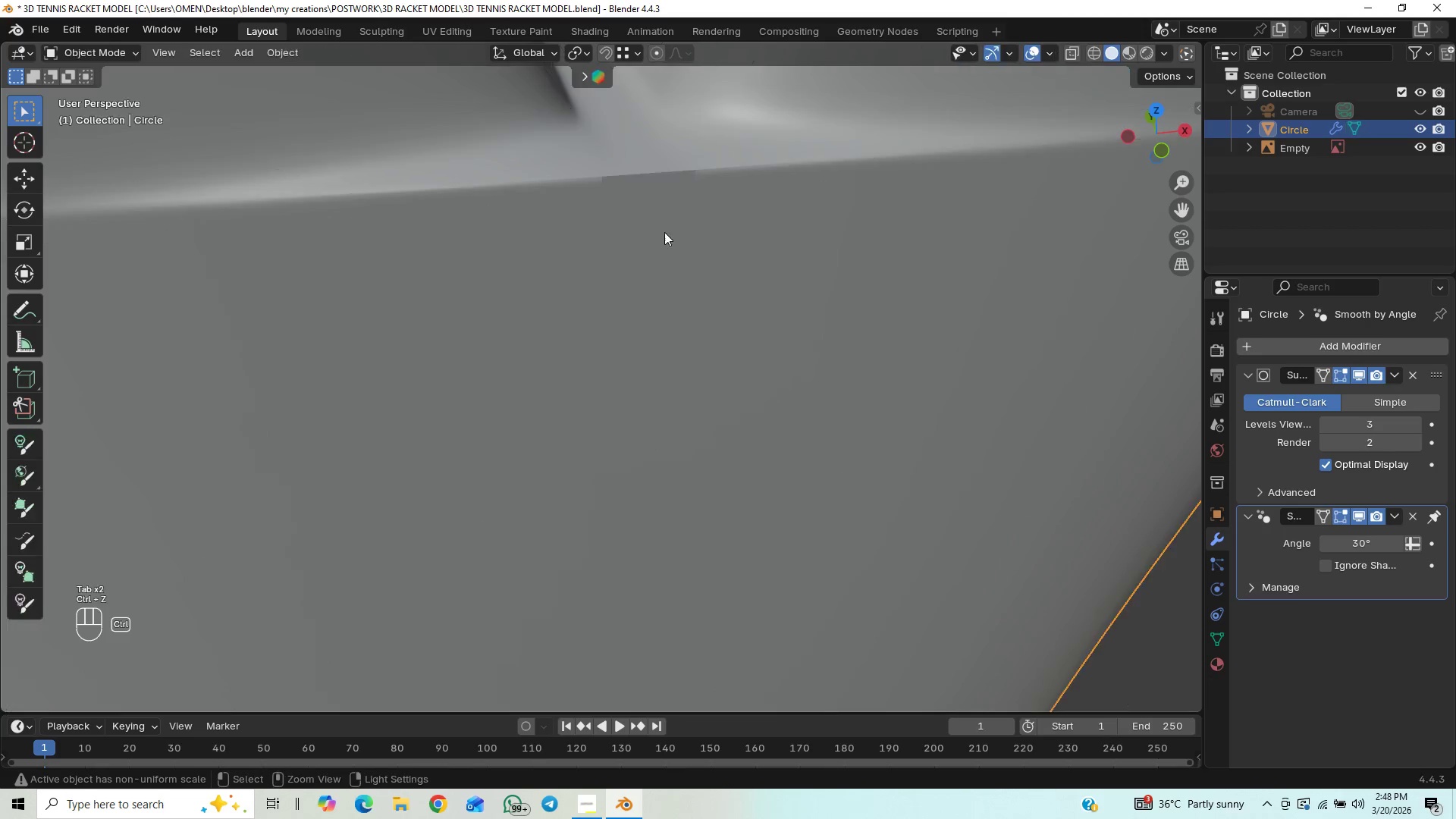 
key(Control+Z)
 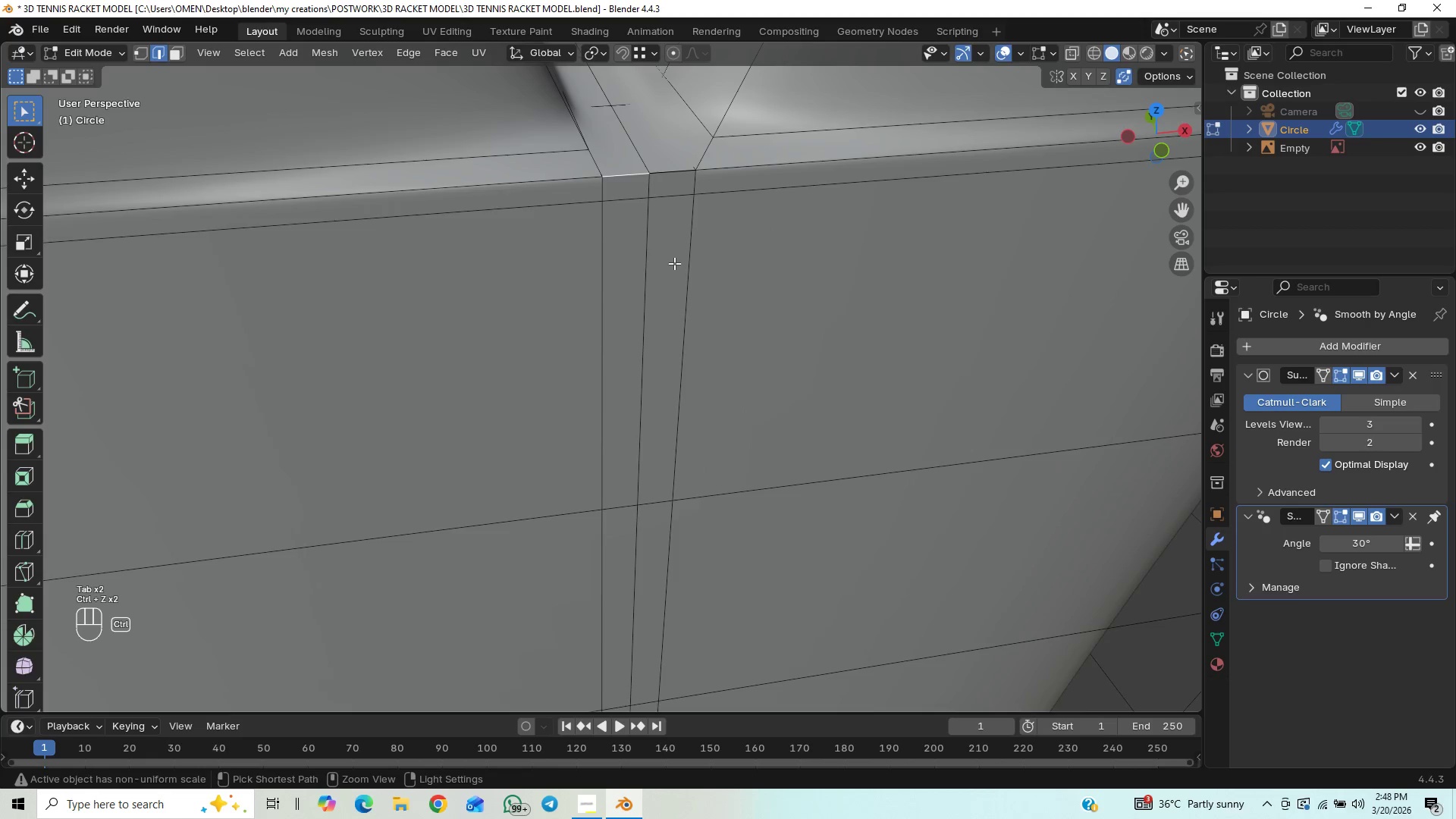 
key(Control+Z)
 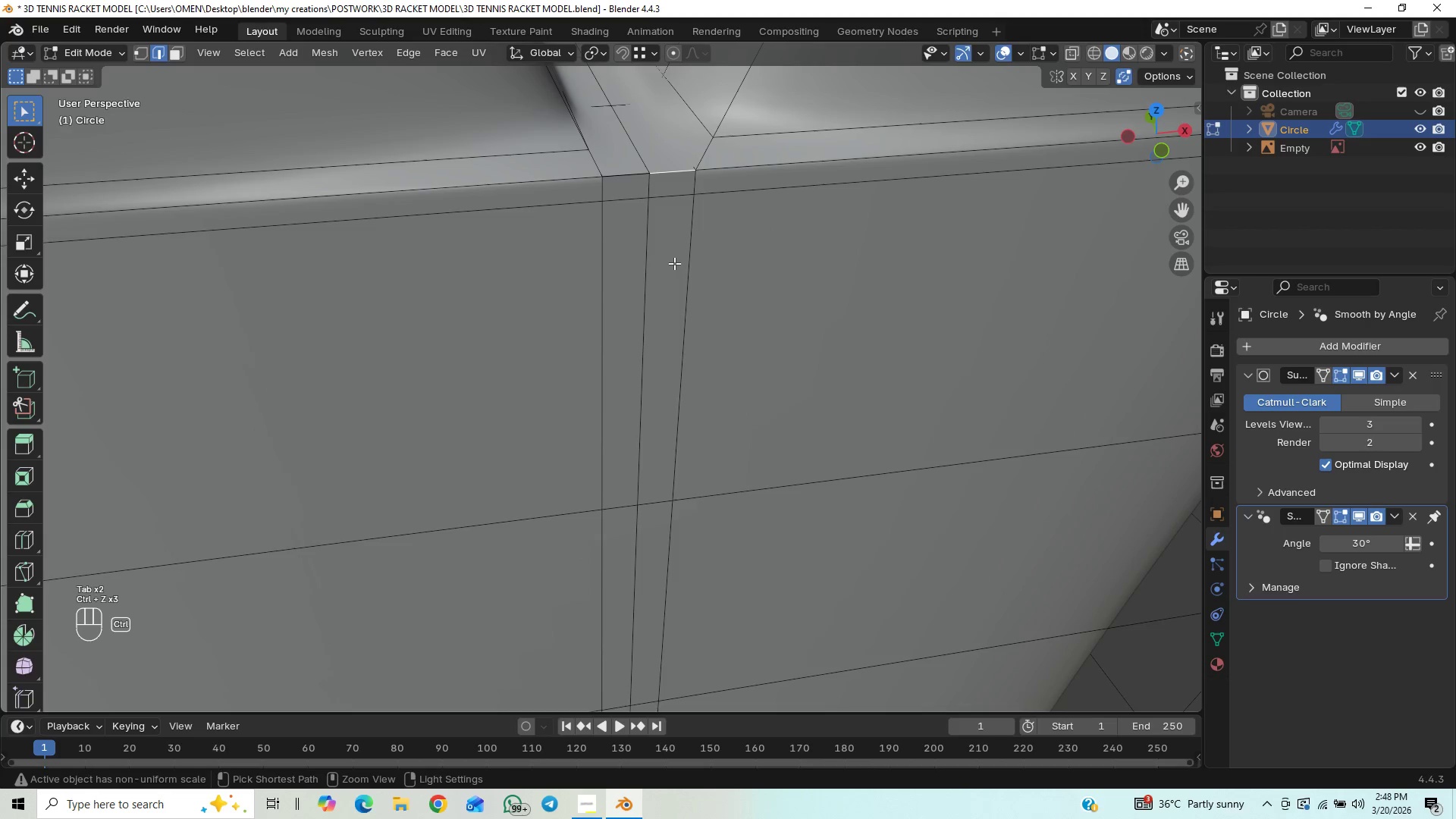 
key(Control+Z)
 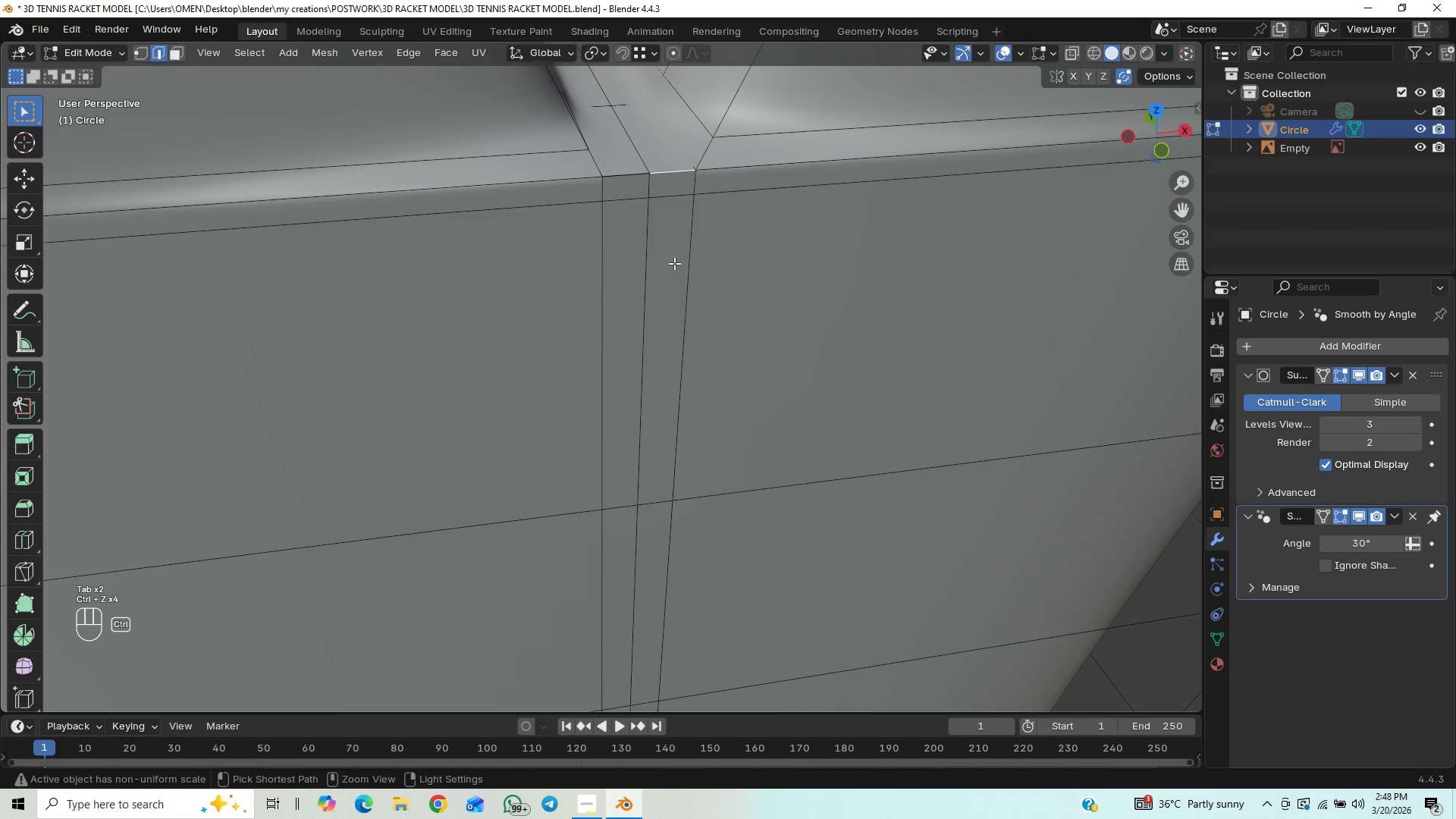 
key(Control+Z)
 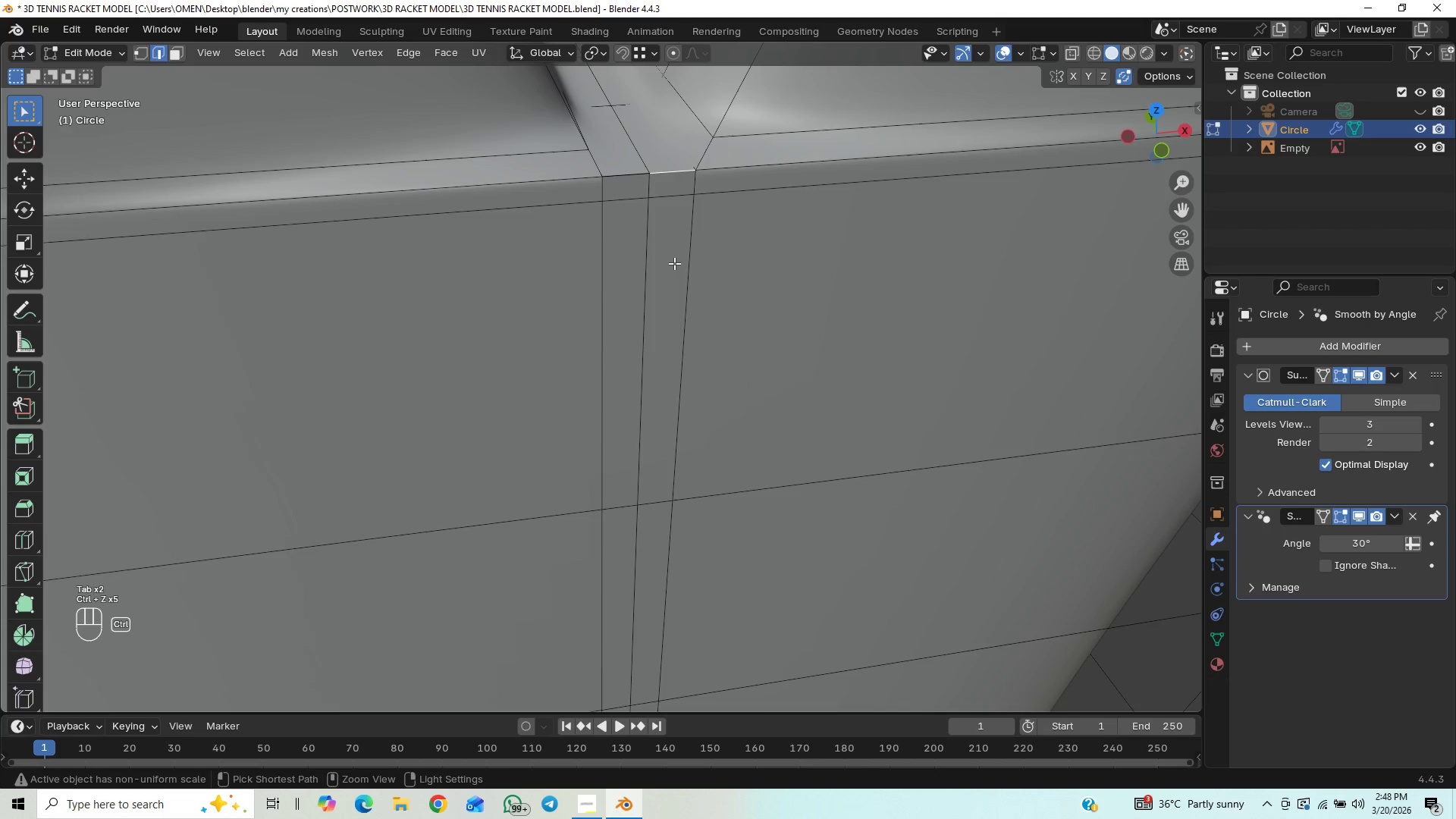 
key(Control+Z)
 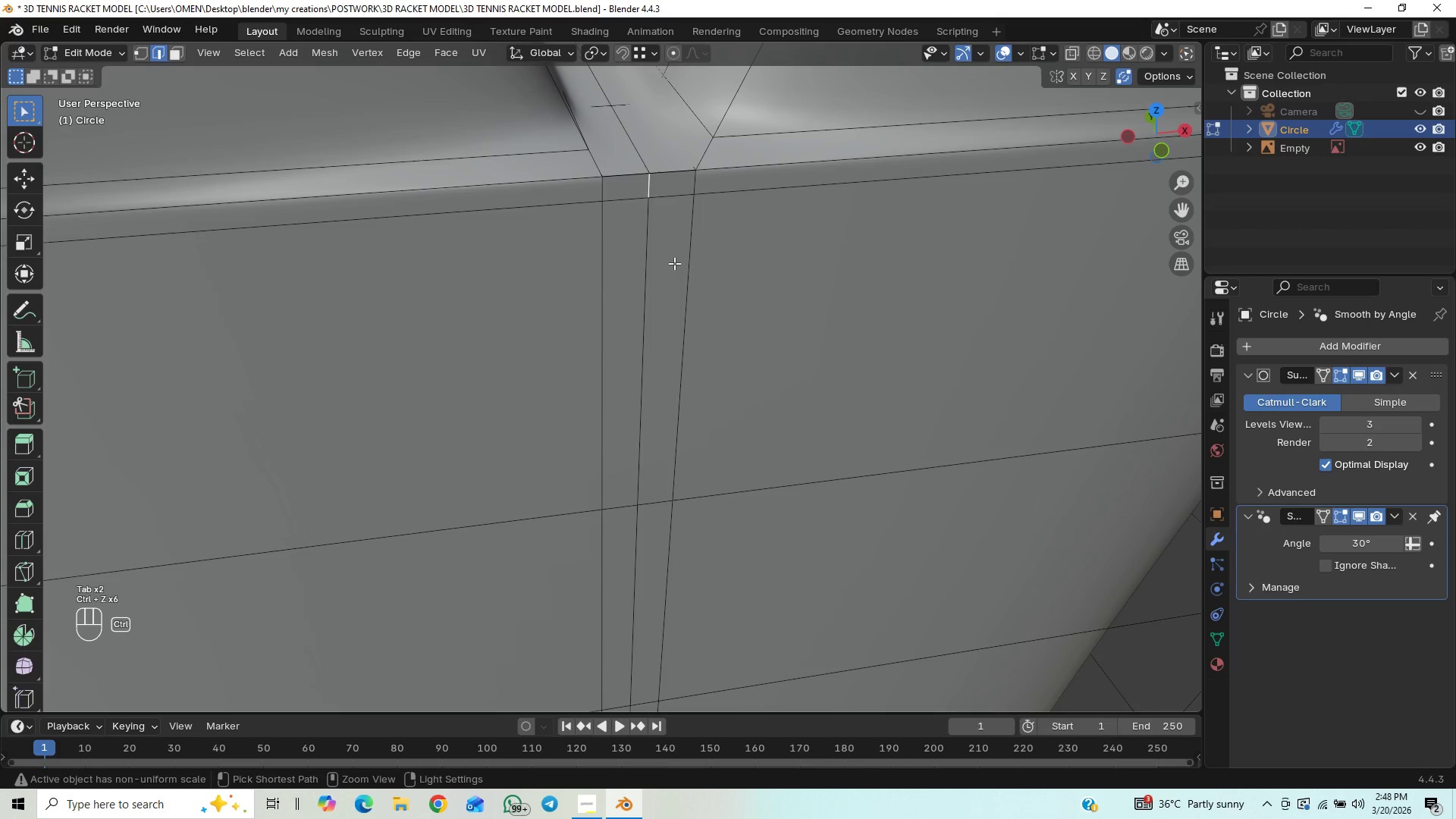 
key(Control+Z)
 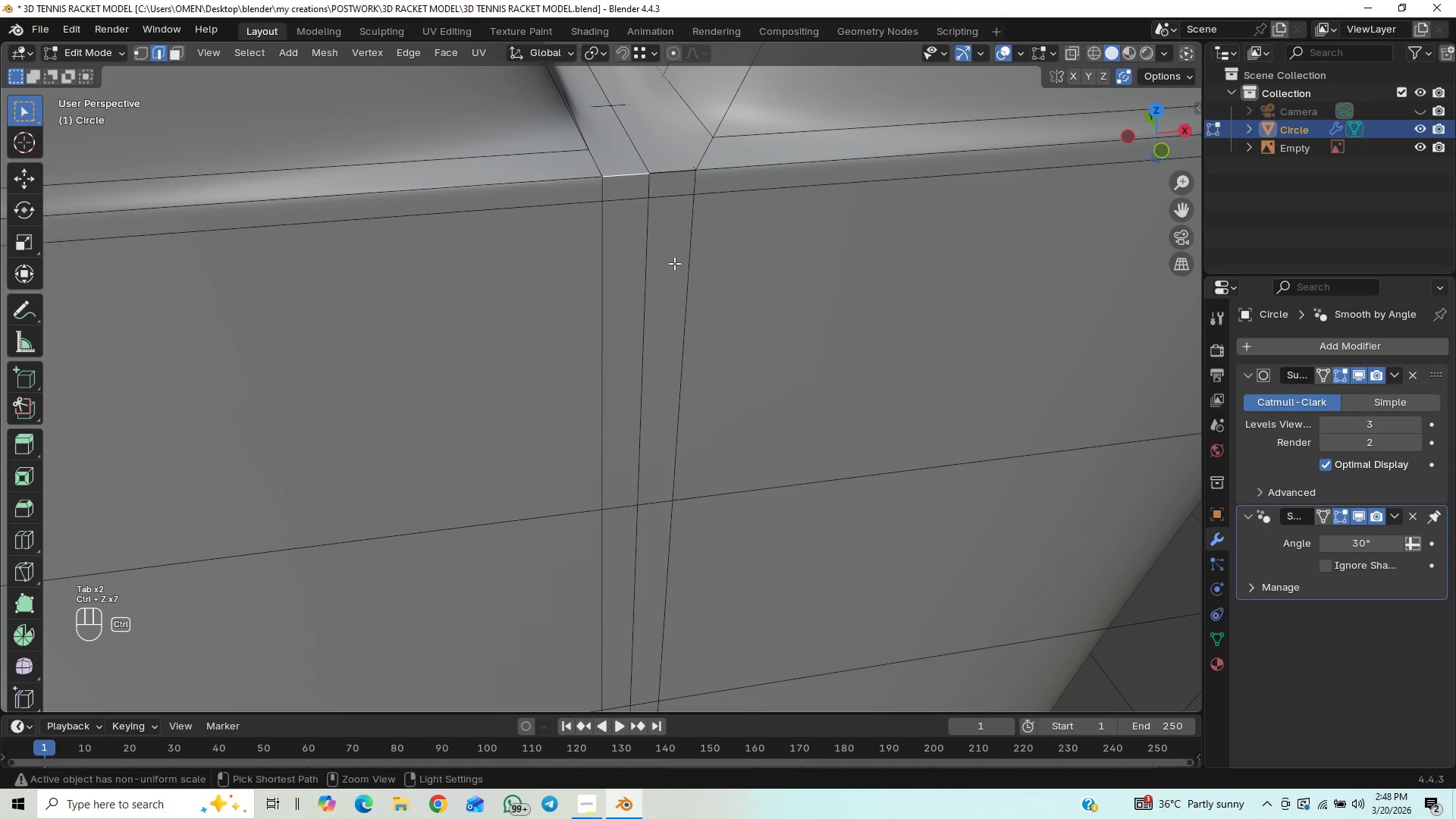 
key(Control+Z)
 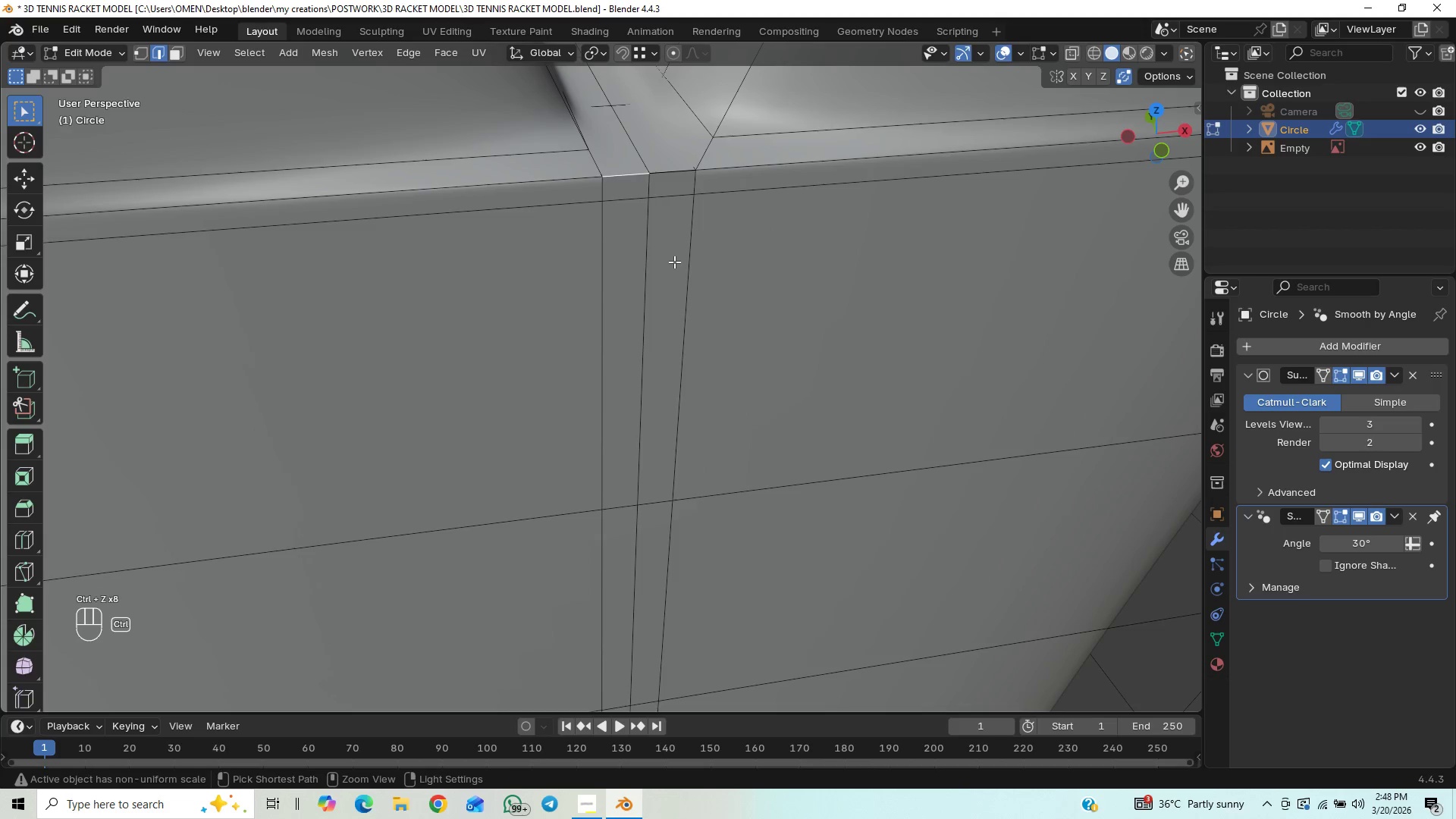 
key(Control+Z)
 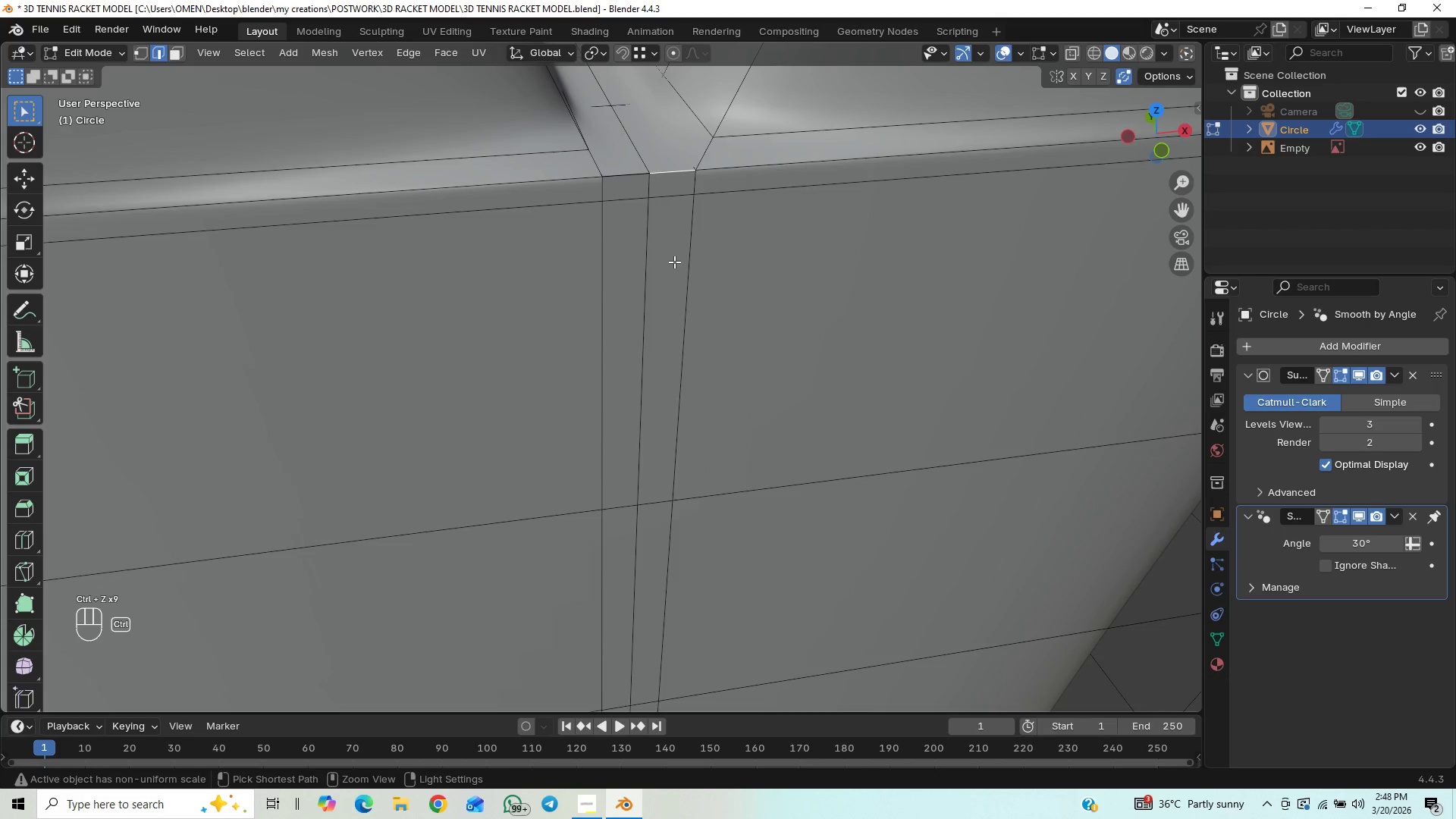 
key(Control+Z)
 